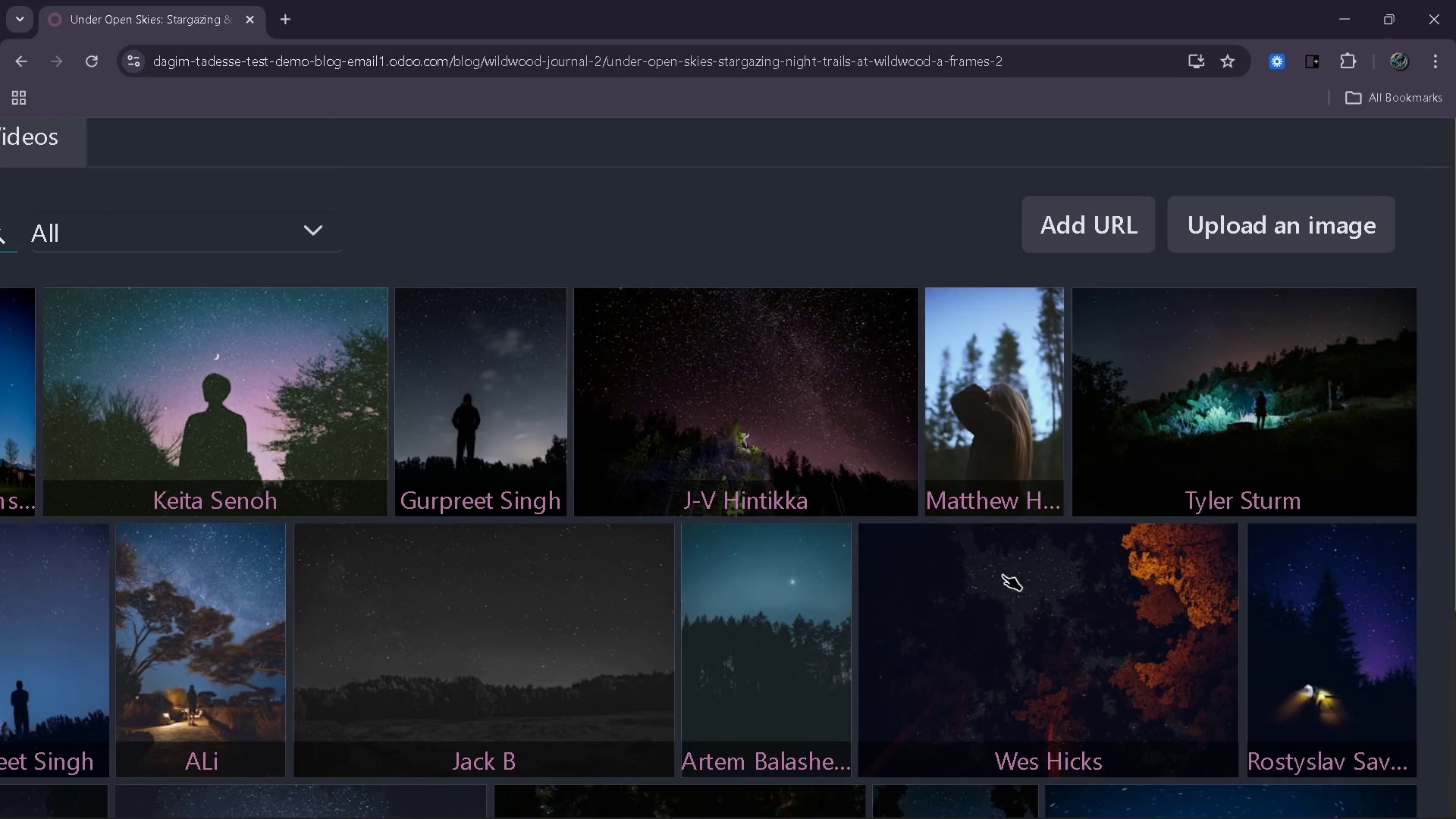 
wait(36.17)
 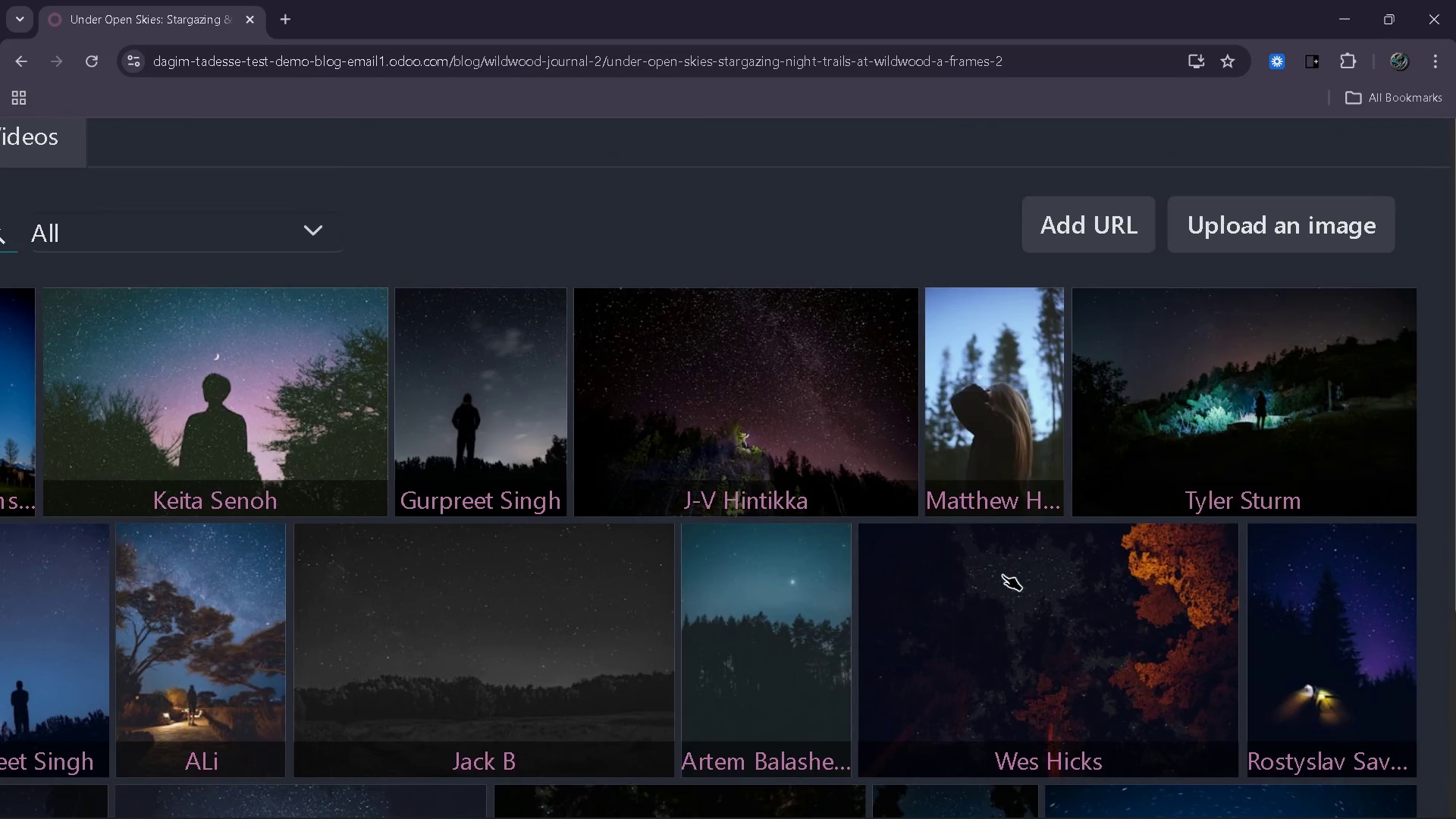 
key(Backspace)
 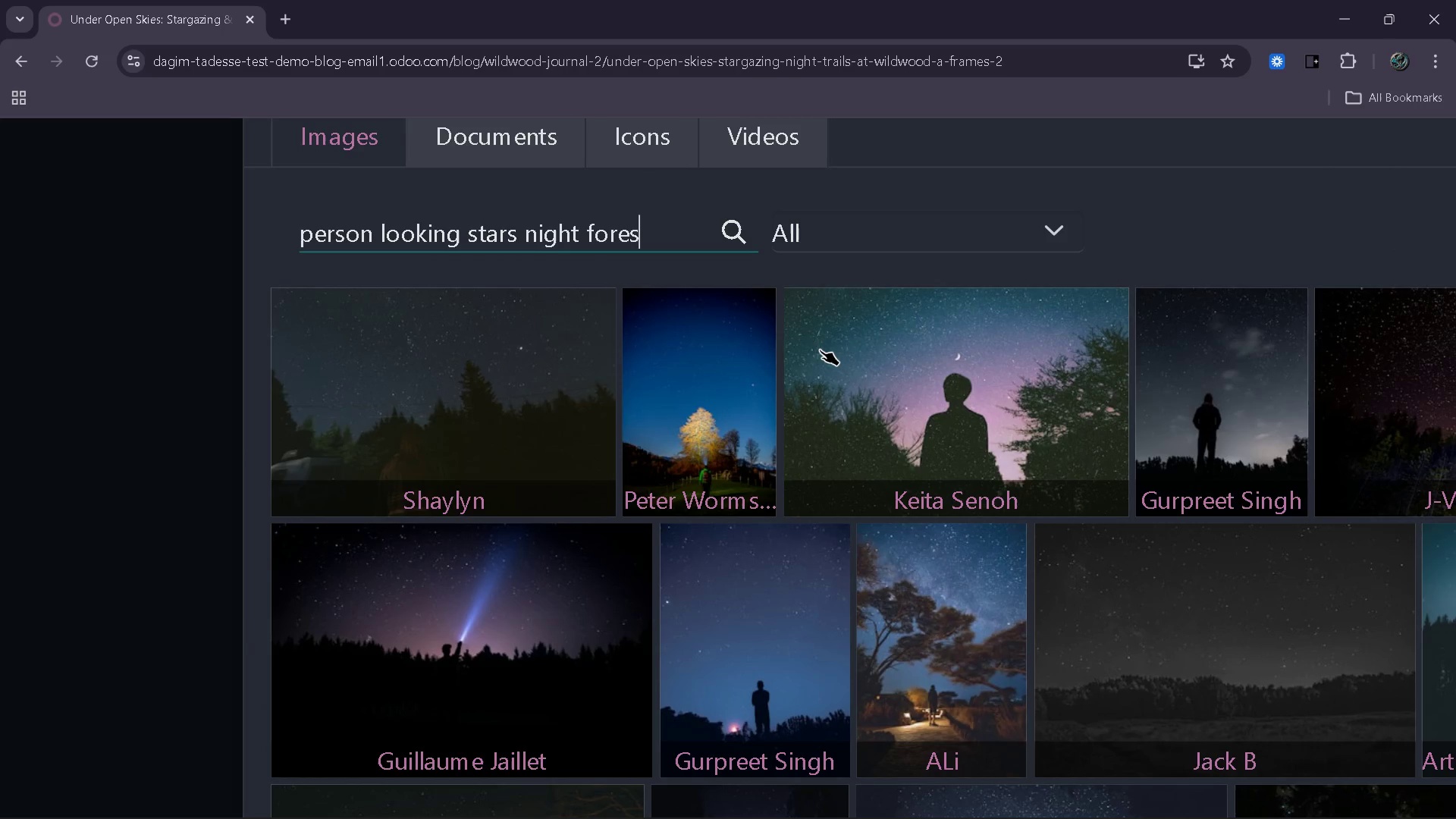 
key(Backspace)
 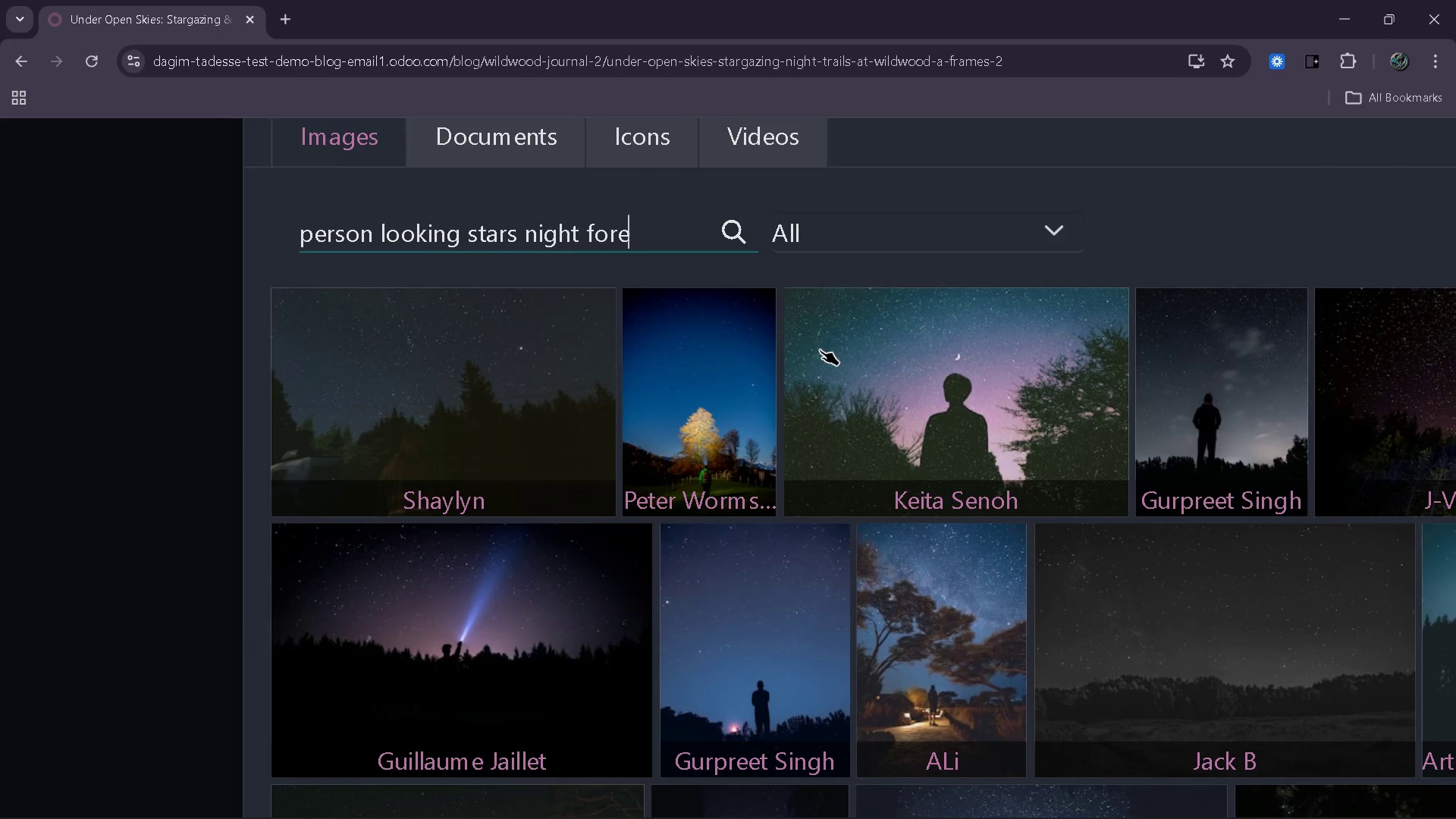 
key(Backspace)
 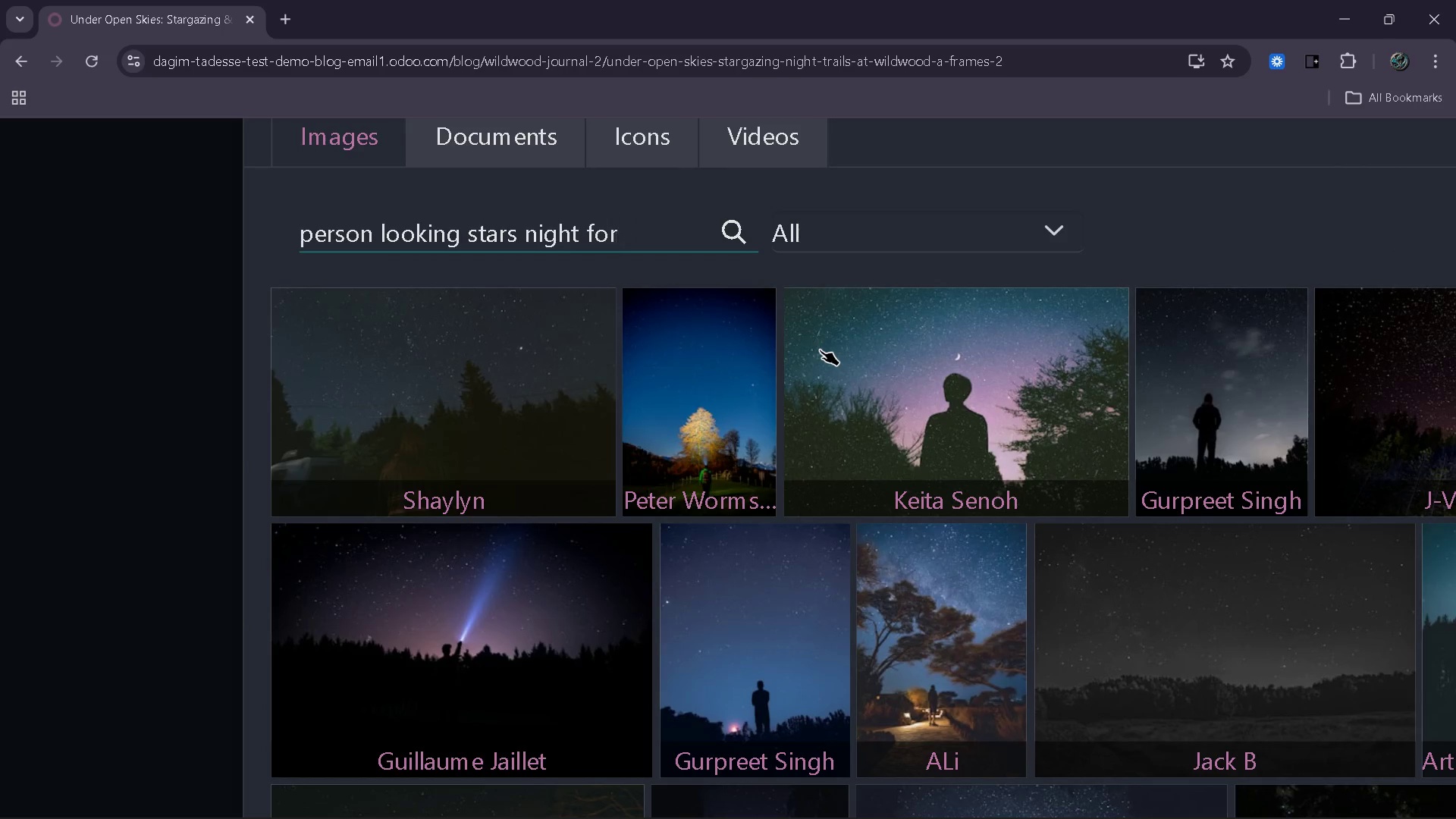 
key(Backspace)
 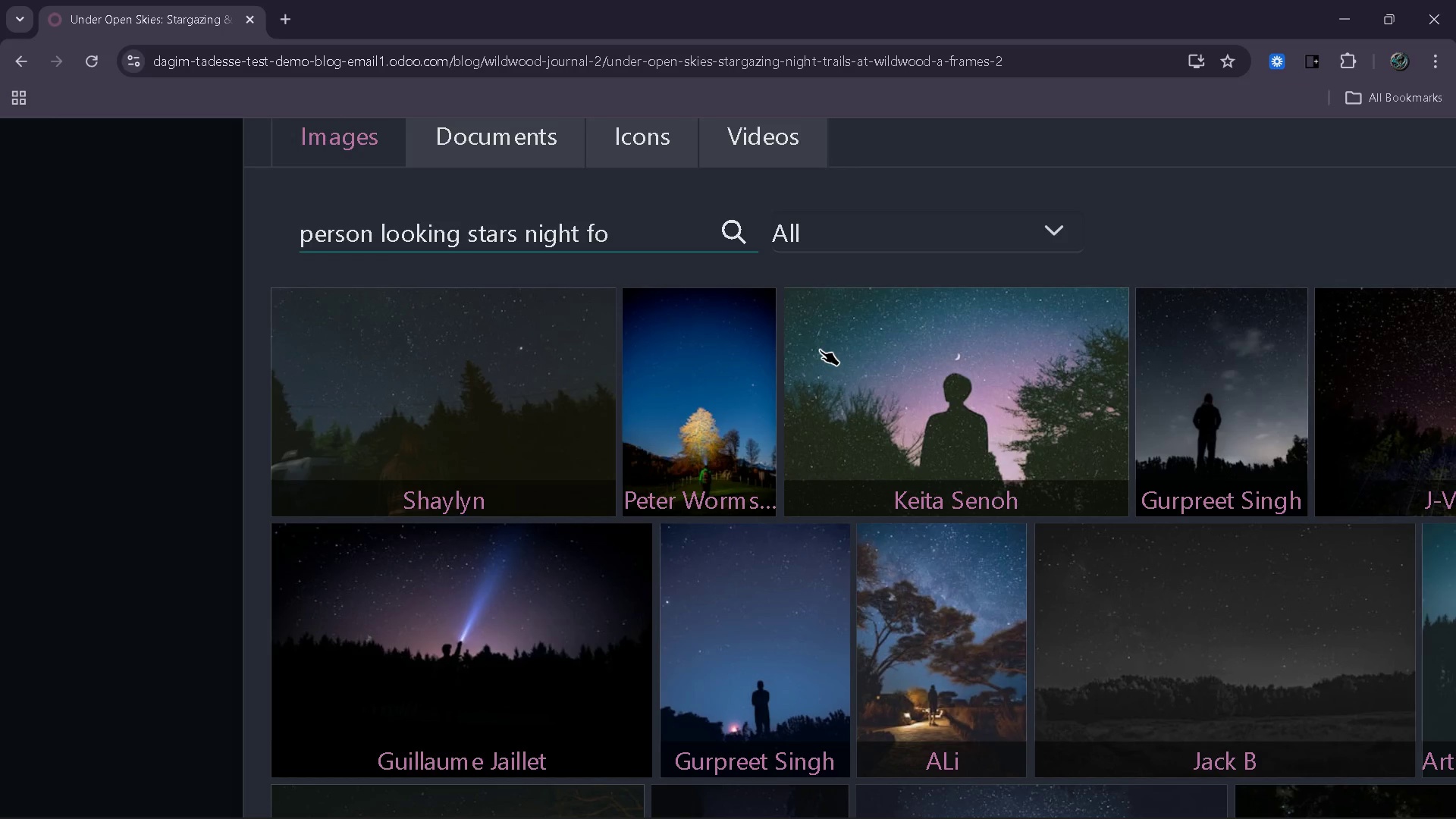 
key(Backspace)
 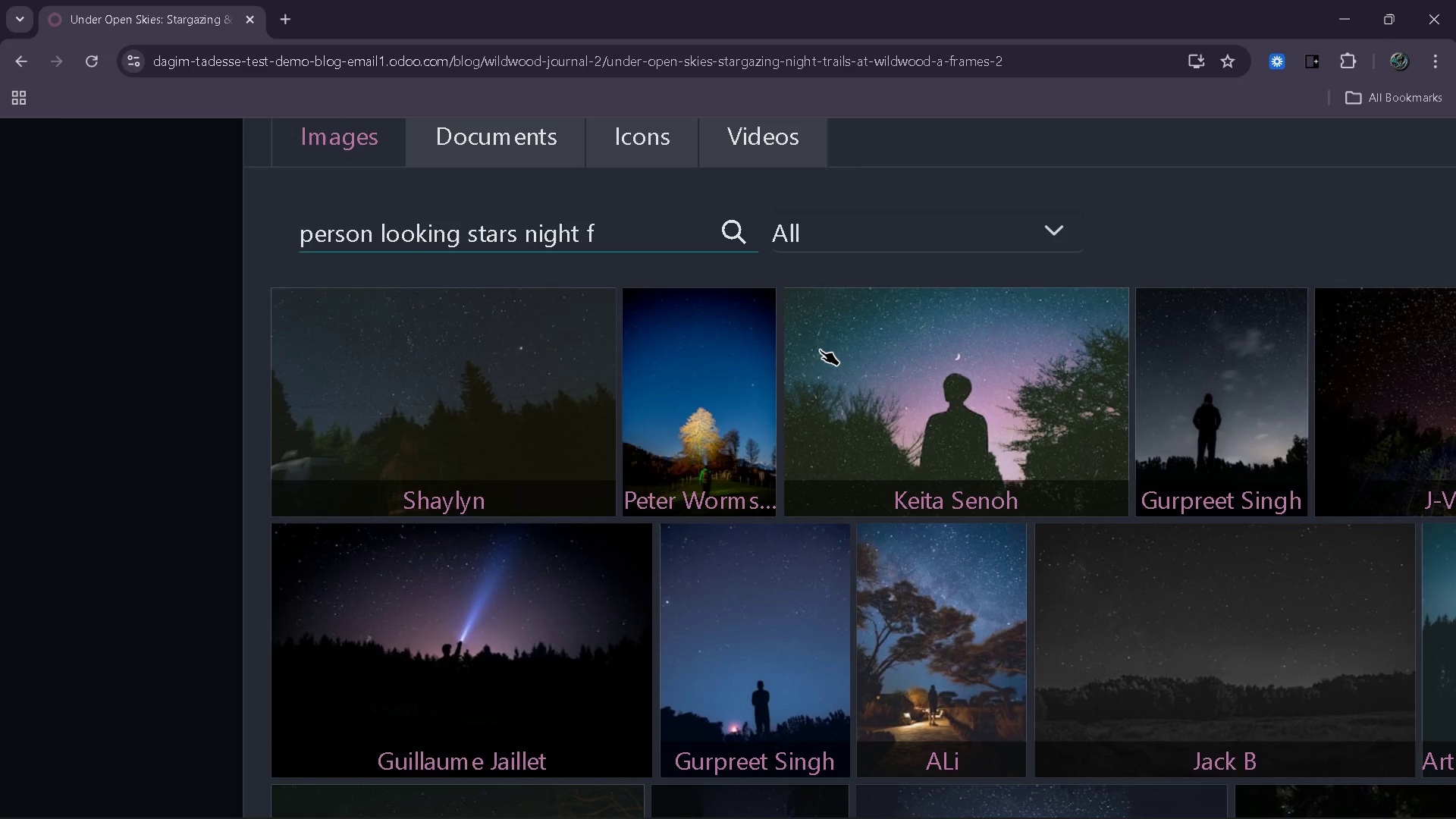 
key(Backspace)
 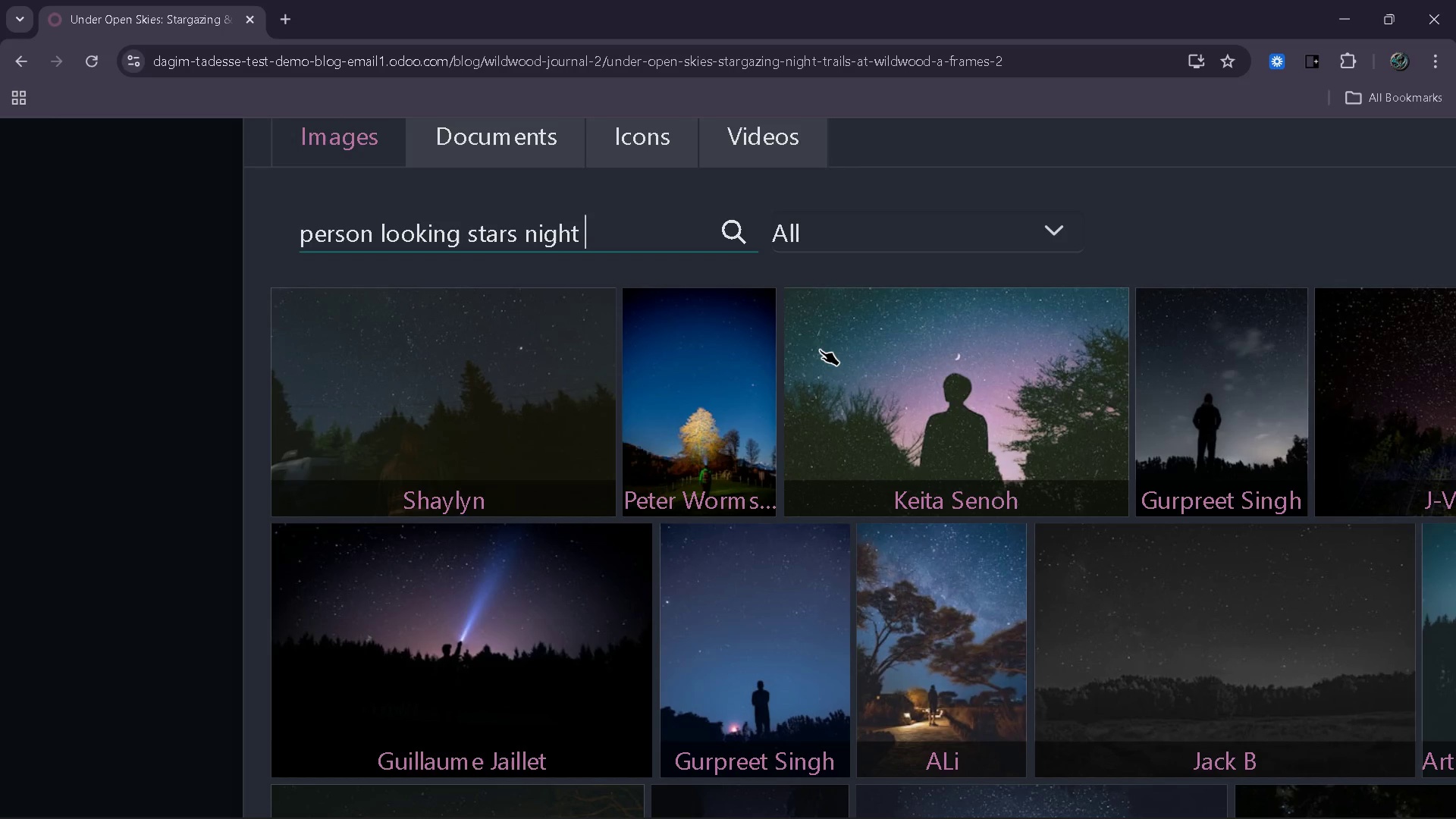 
key(Backspace)
 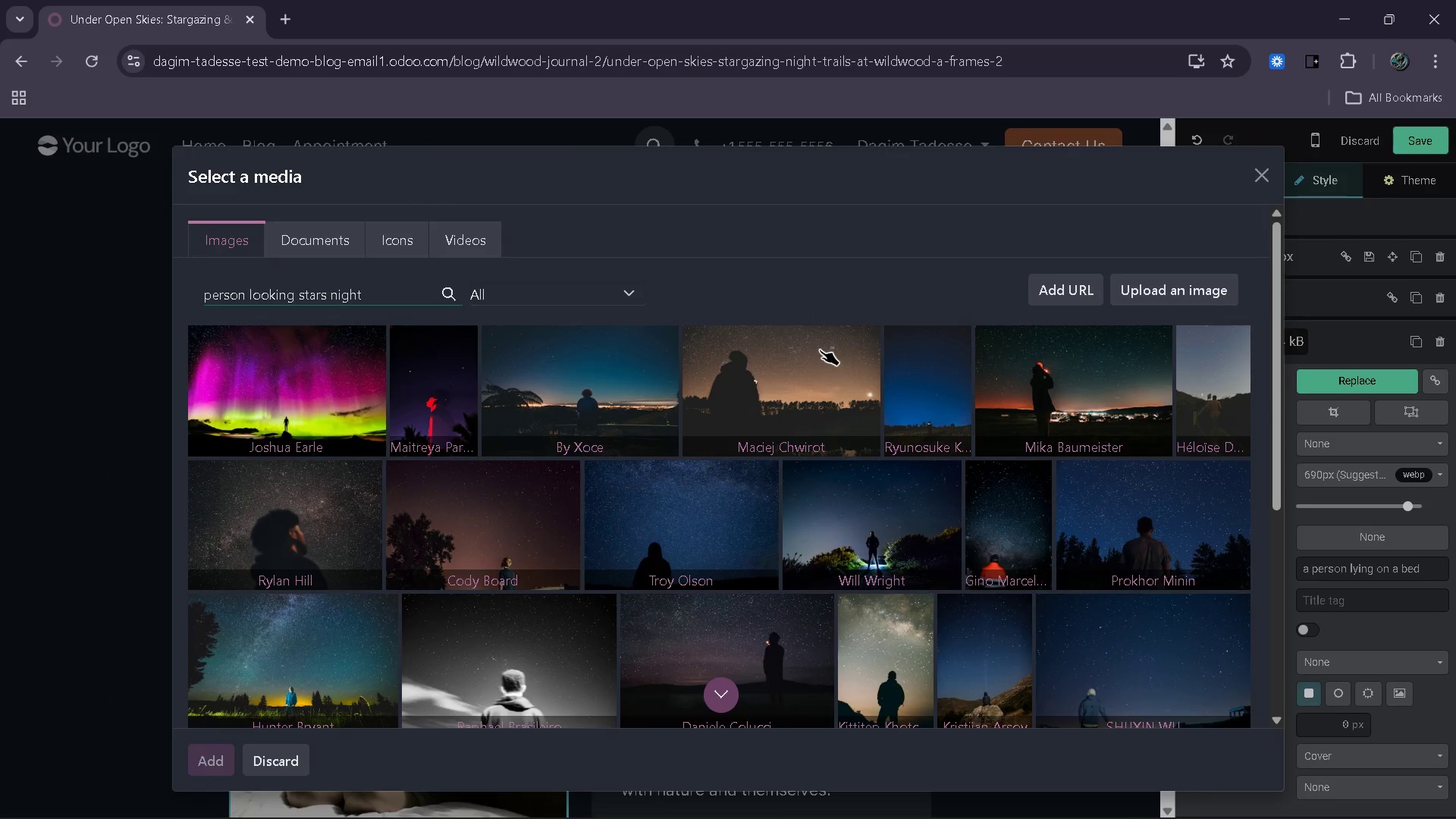 
wait(6.3)
 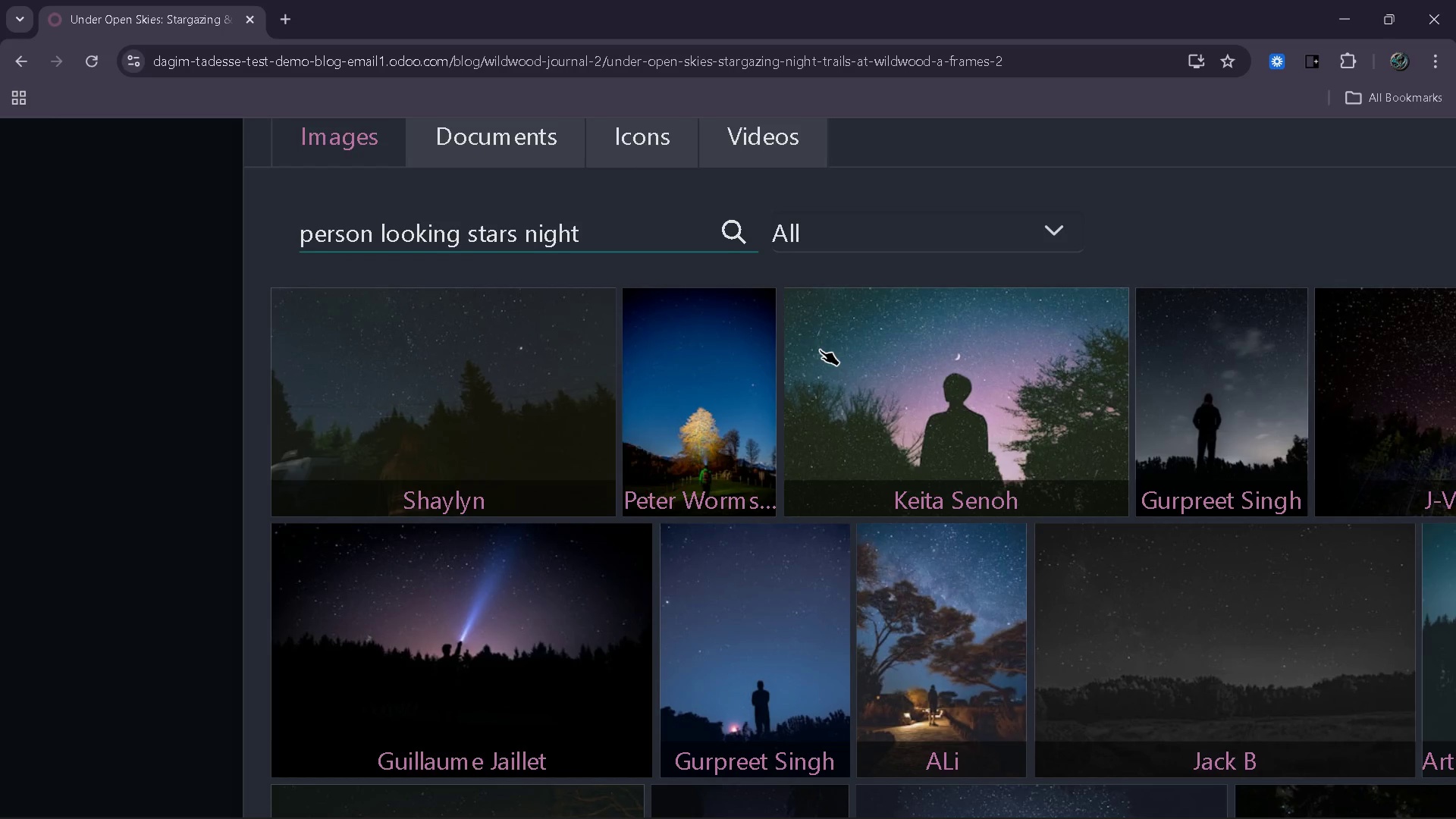 
mouse_move([807, 607])
 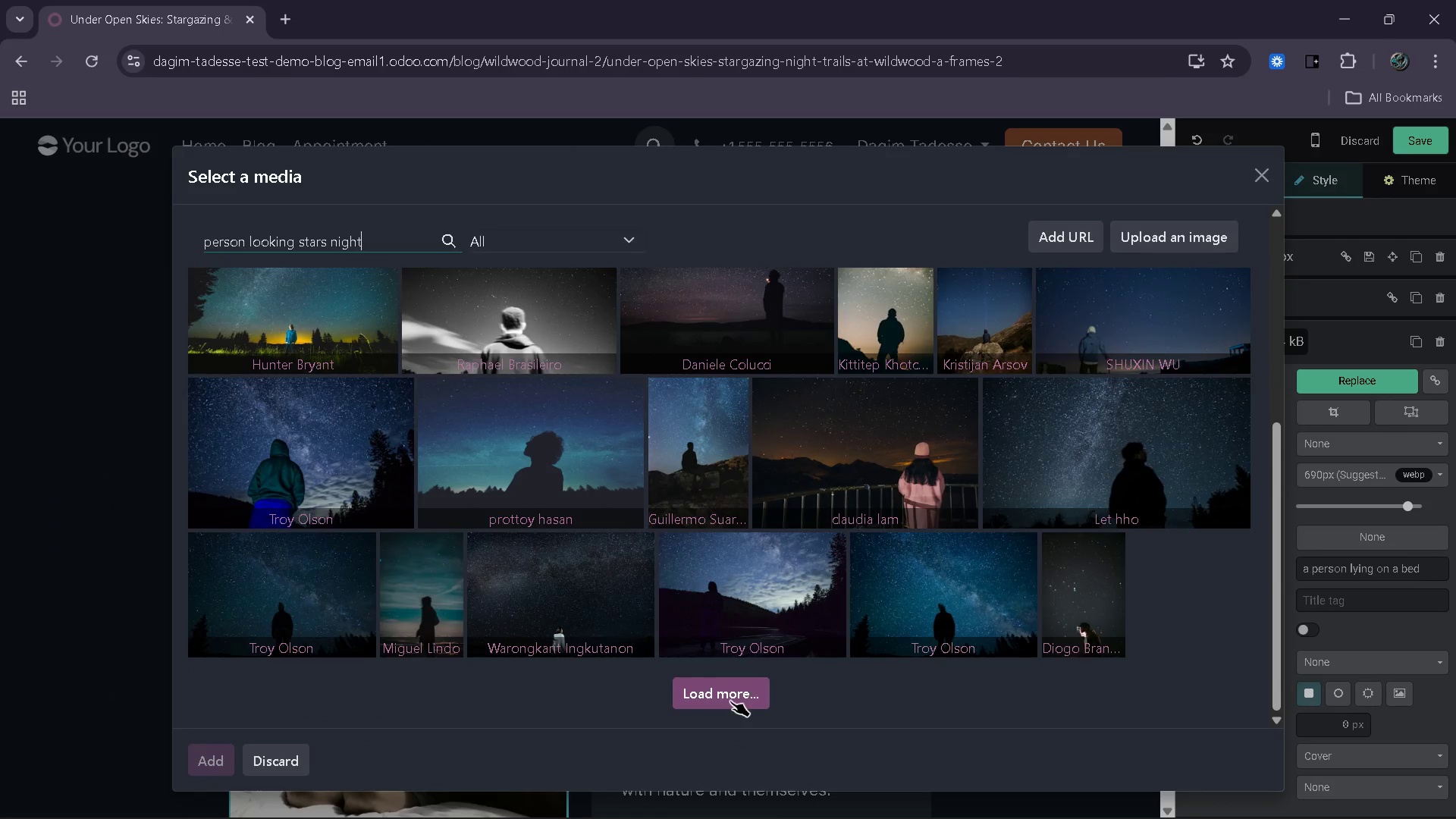 
left_click([730, 701])
 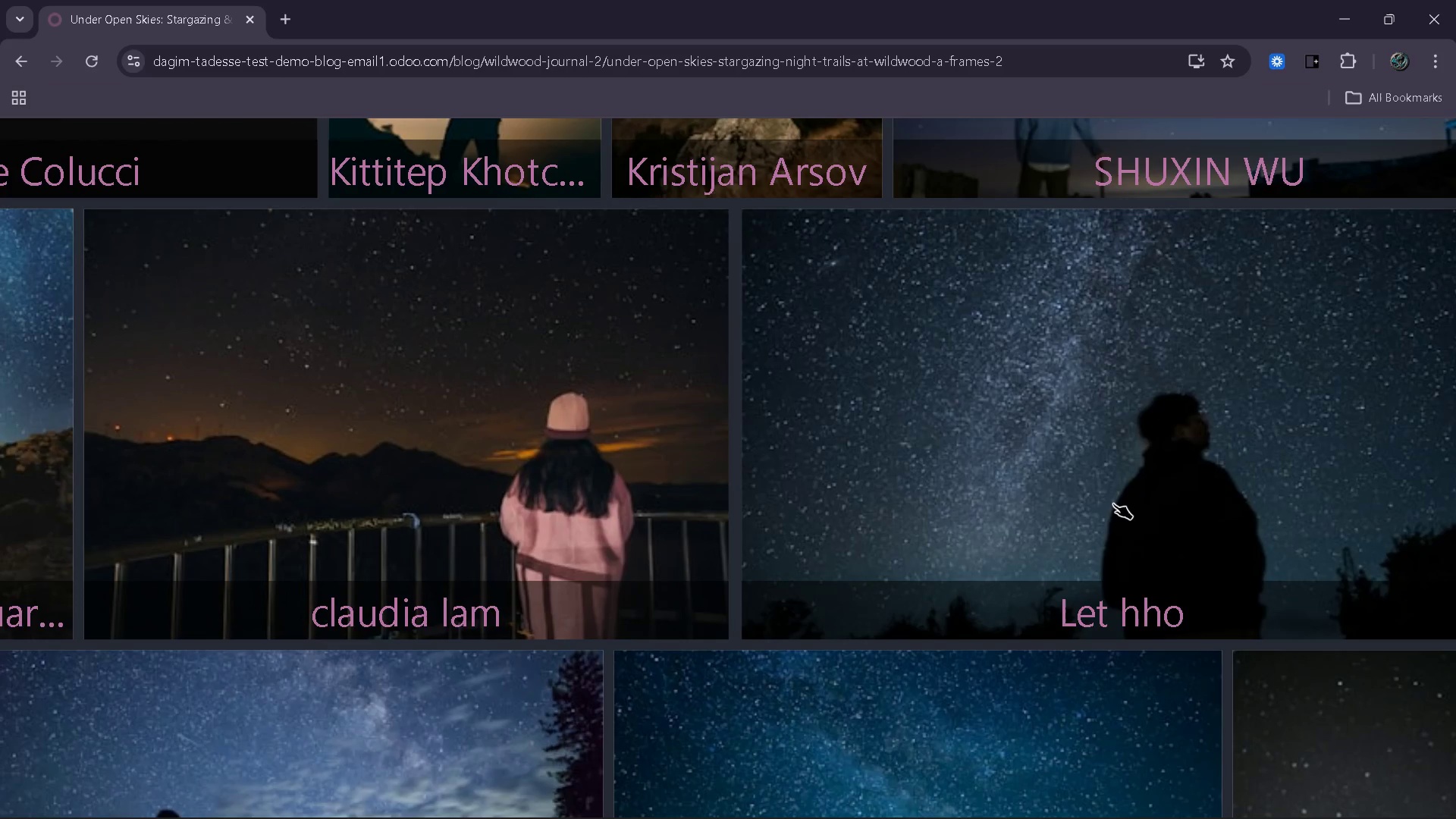 
wait(33.09)
 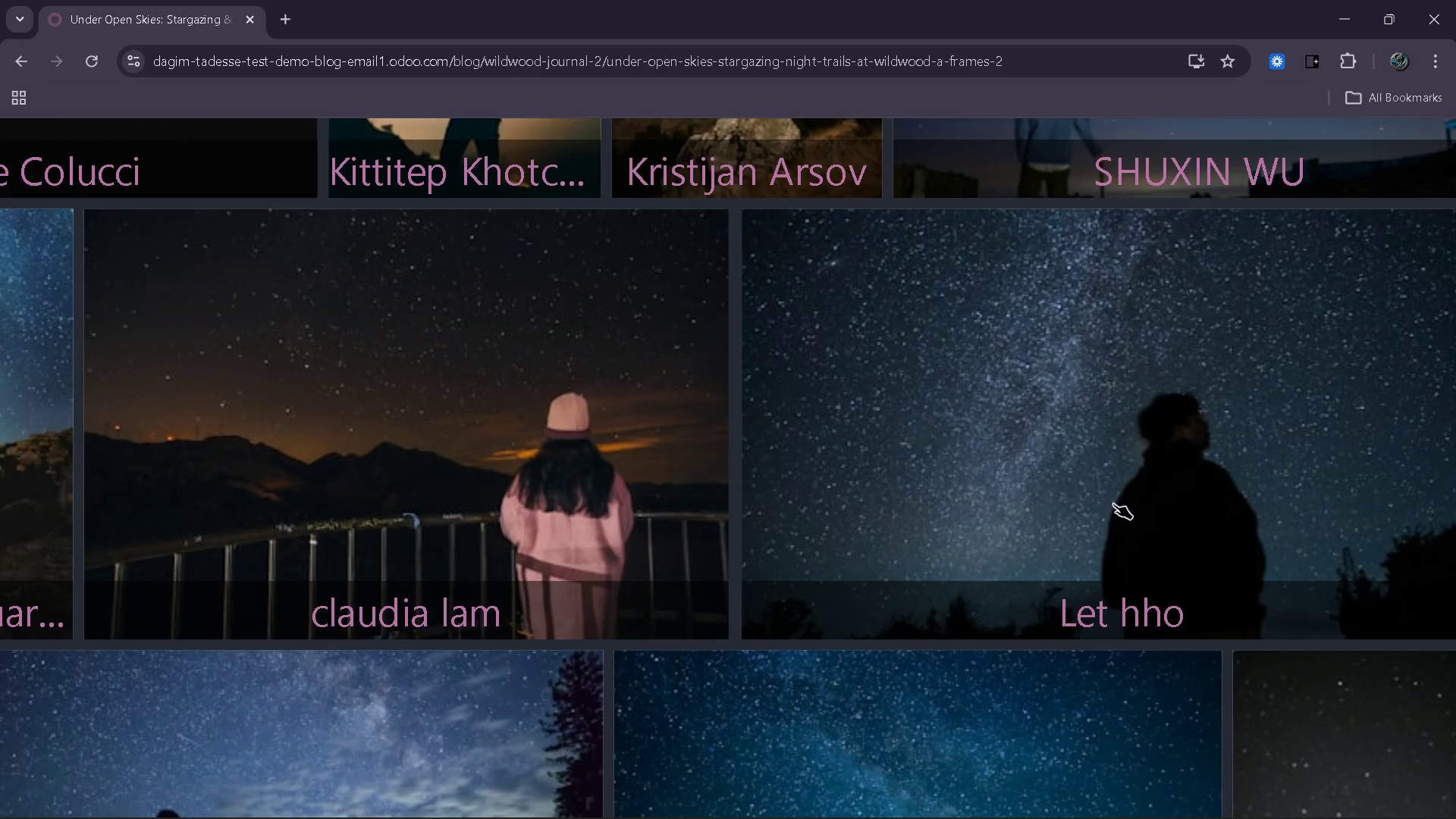 
left_click([955, 508])
 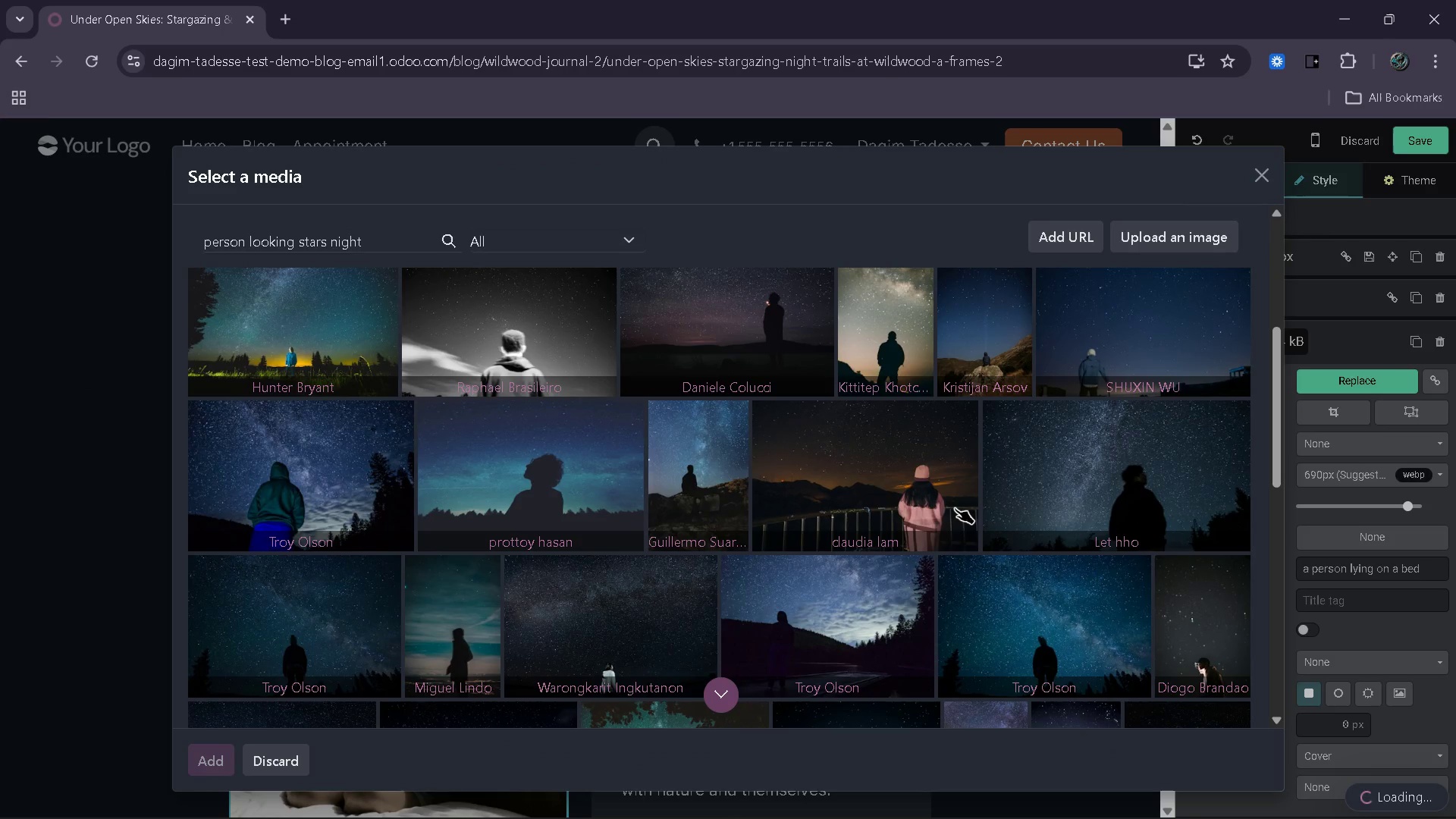 
wait(11.77)
 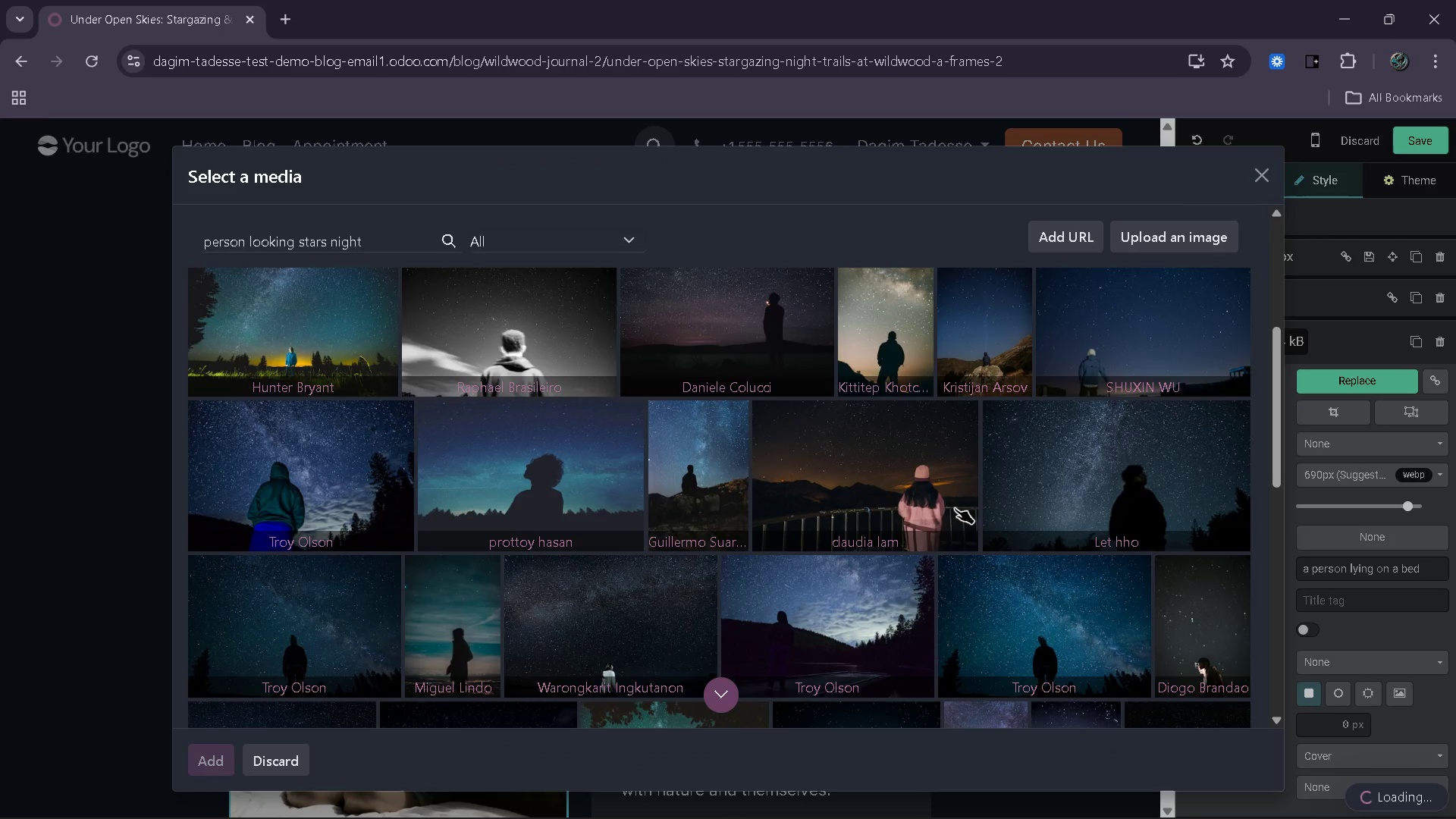 
mouse_move([541, 635])
 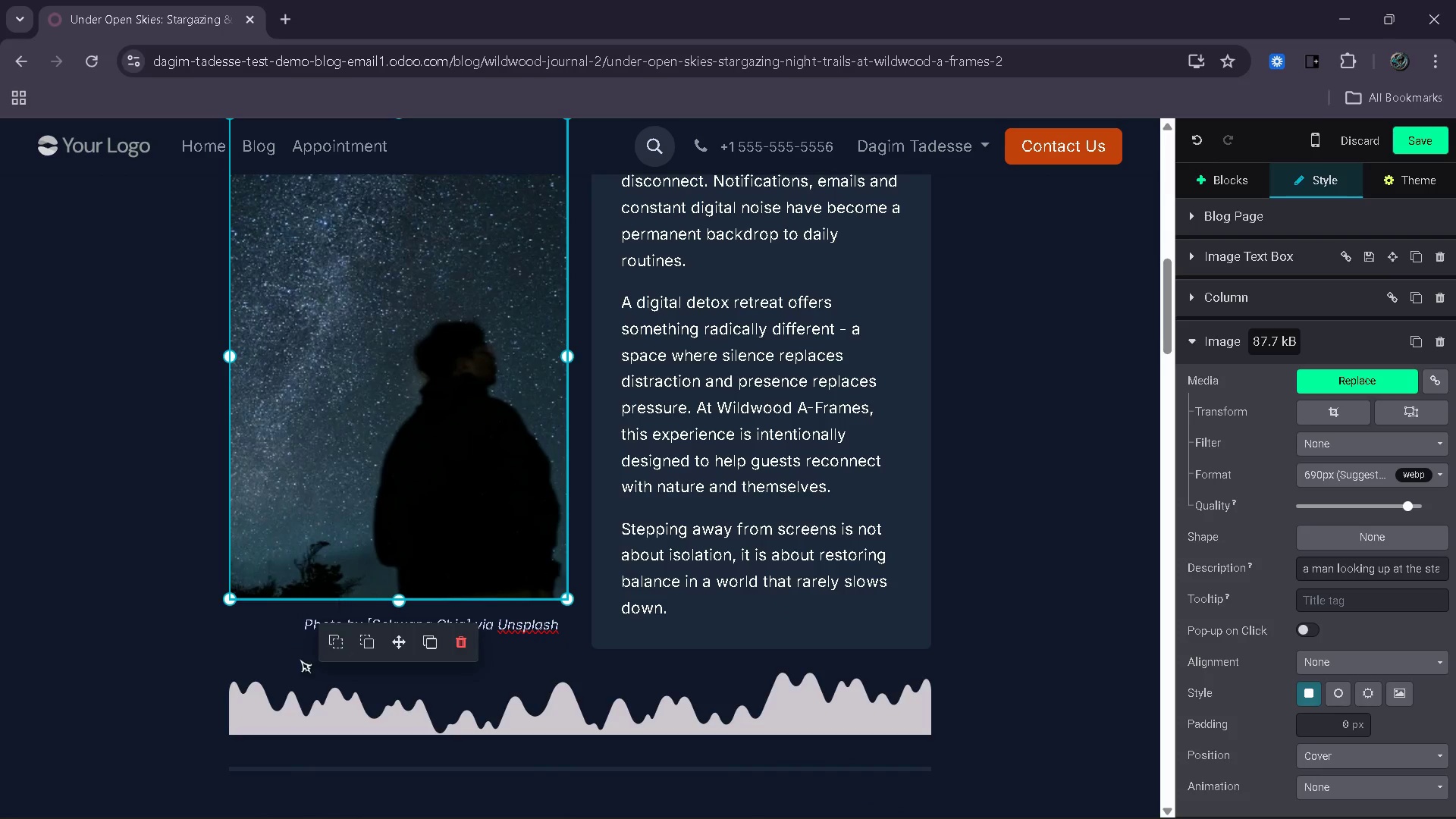 
left_click([295, 653])
 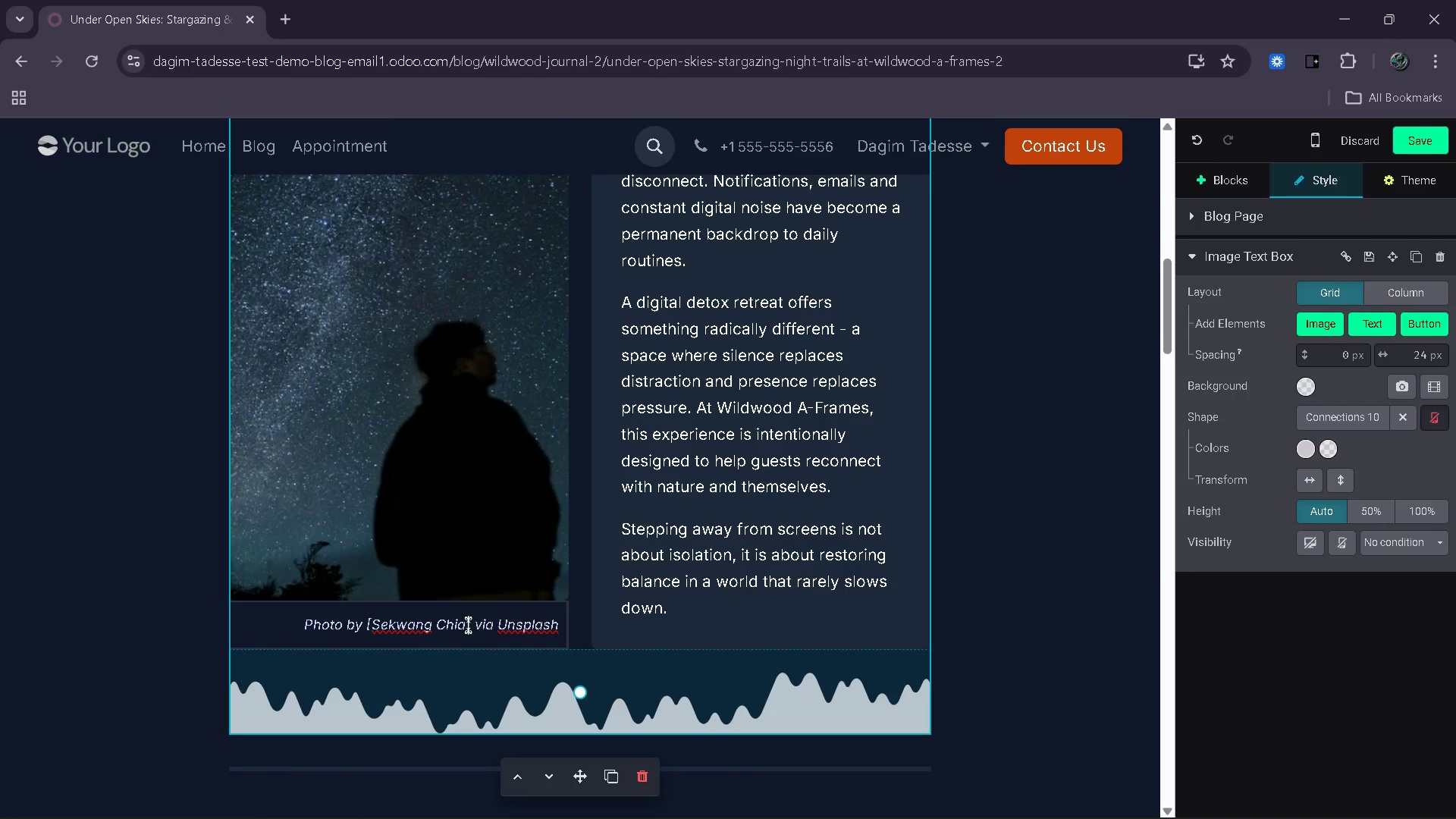 
left_click_drag(start_coordinate=[465, 623], to_coordinate=[371, 624])
 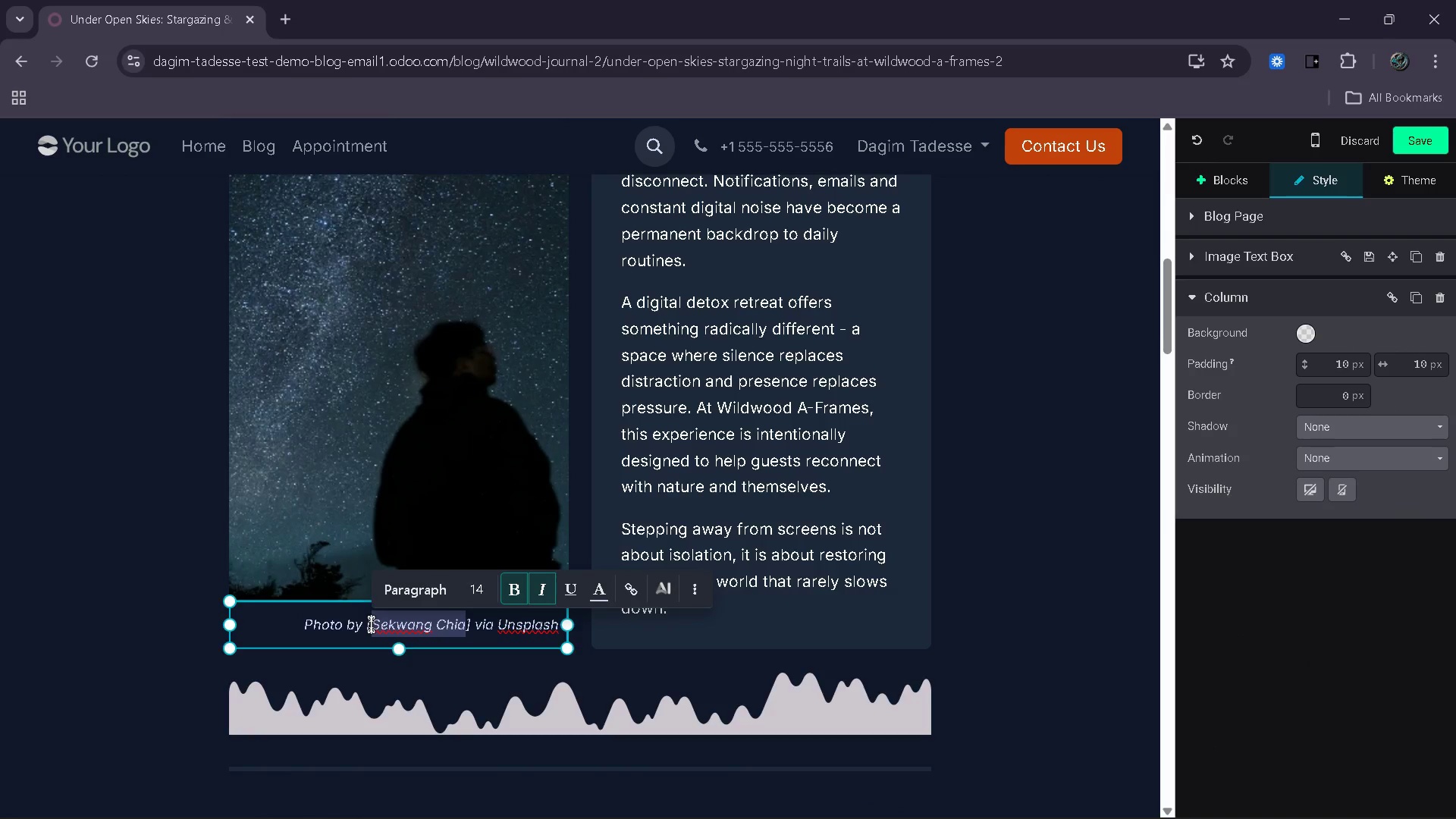 
hold_key(key=ShiftLeft, duration=0.38)
 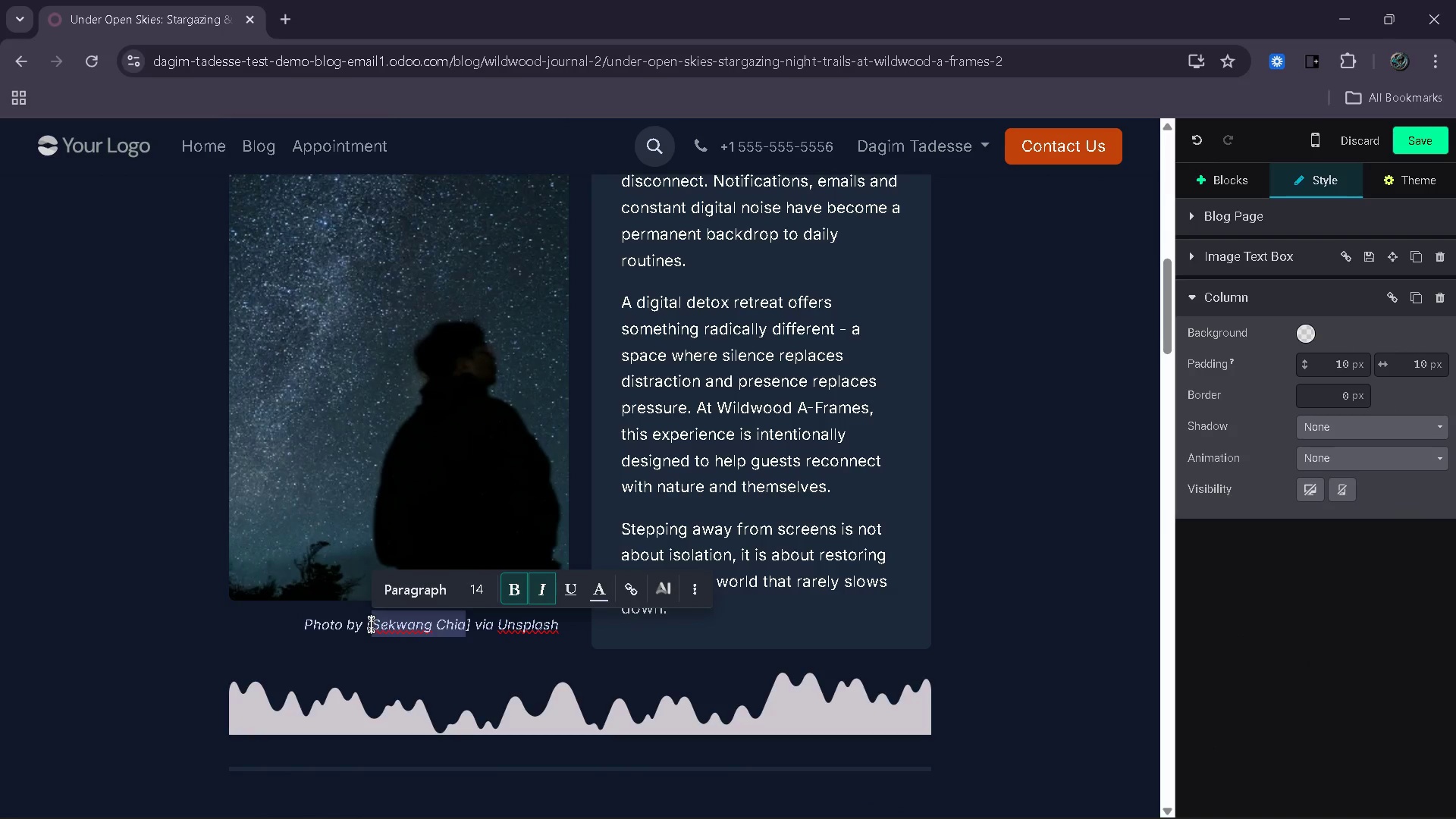 
type(Let Hho)
 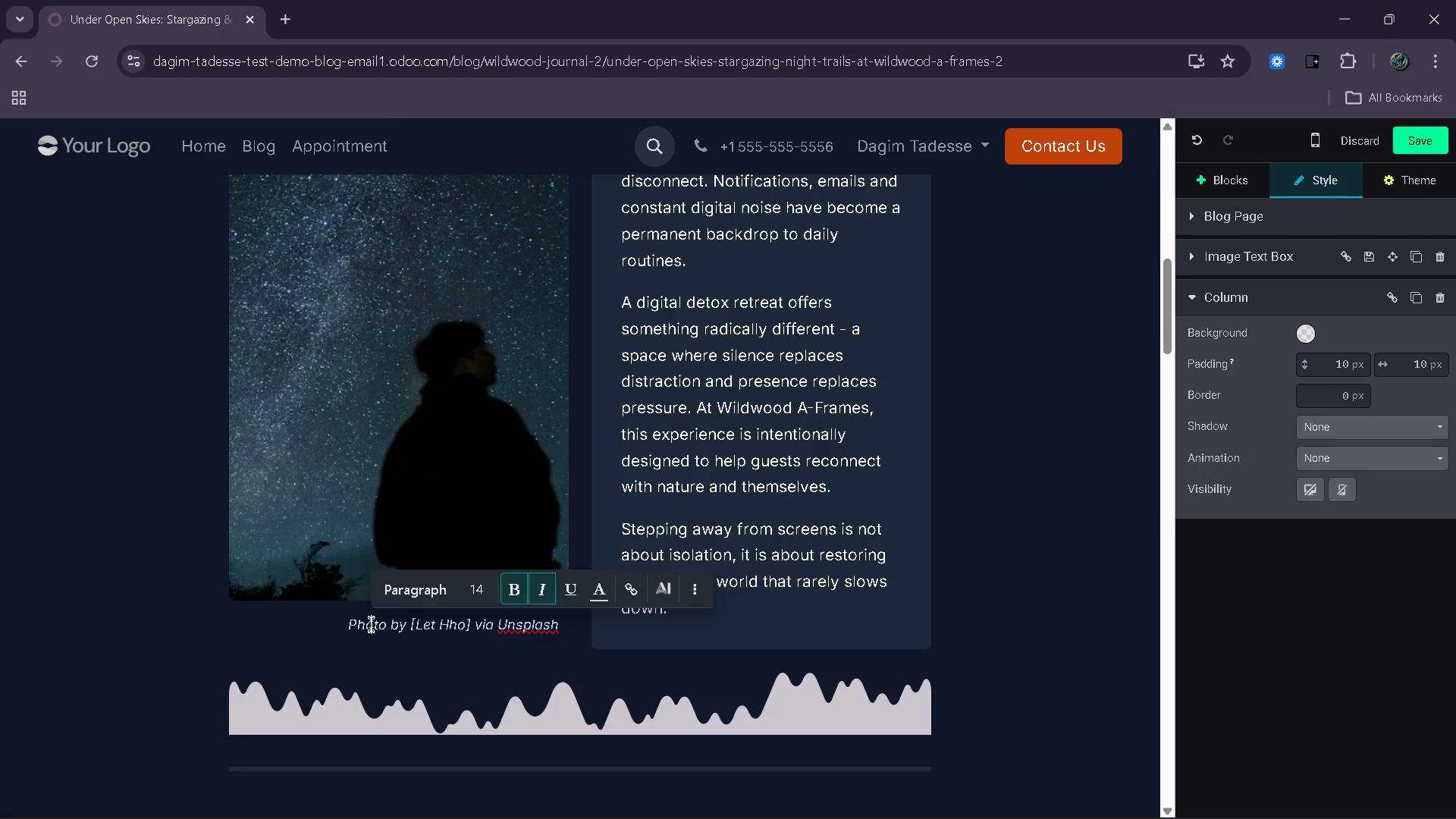 
left_click([962, 582])
 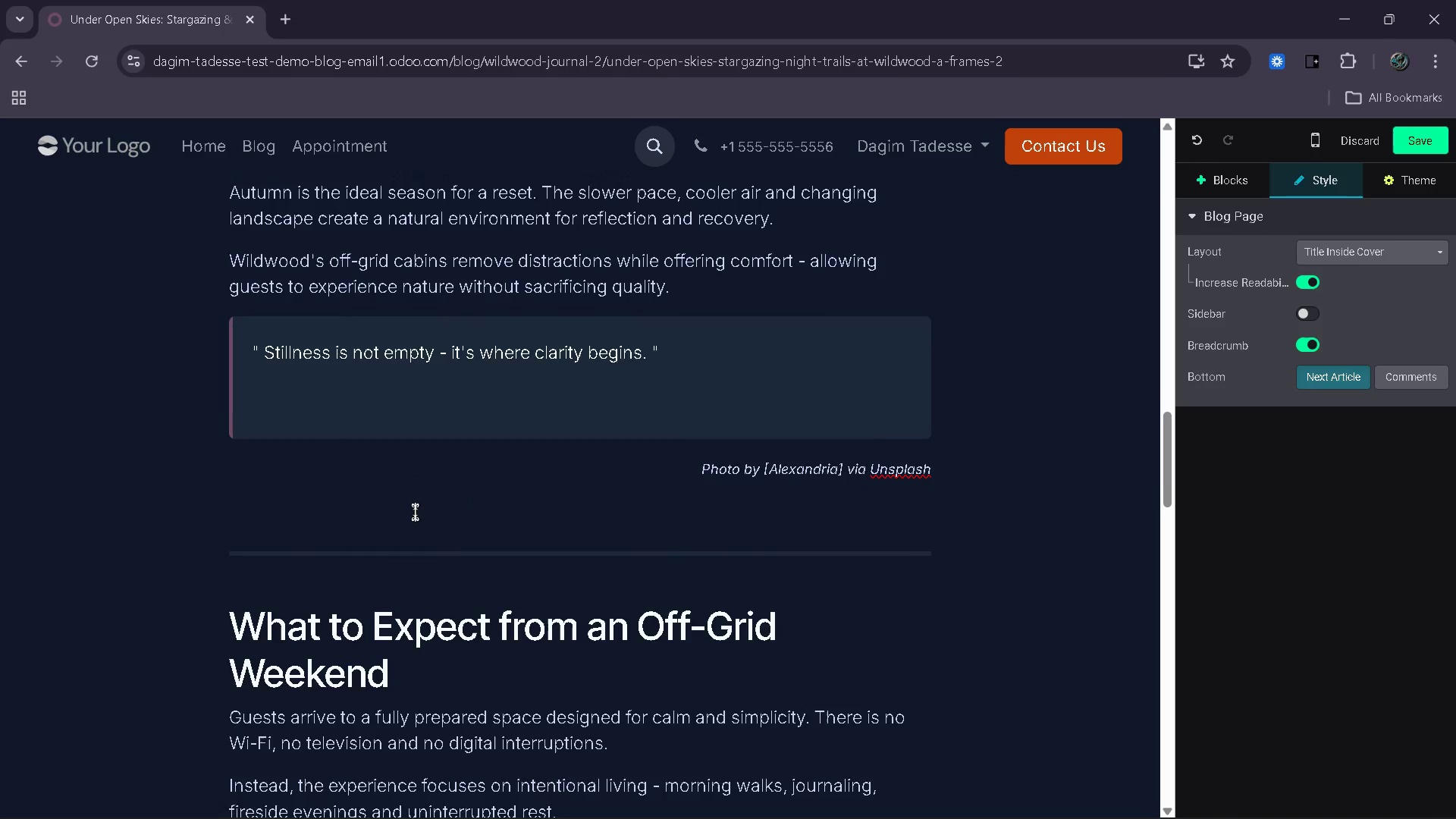 
wait(13.61)
 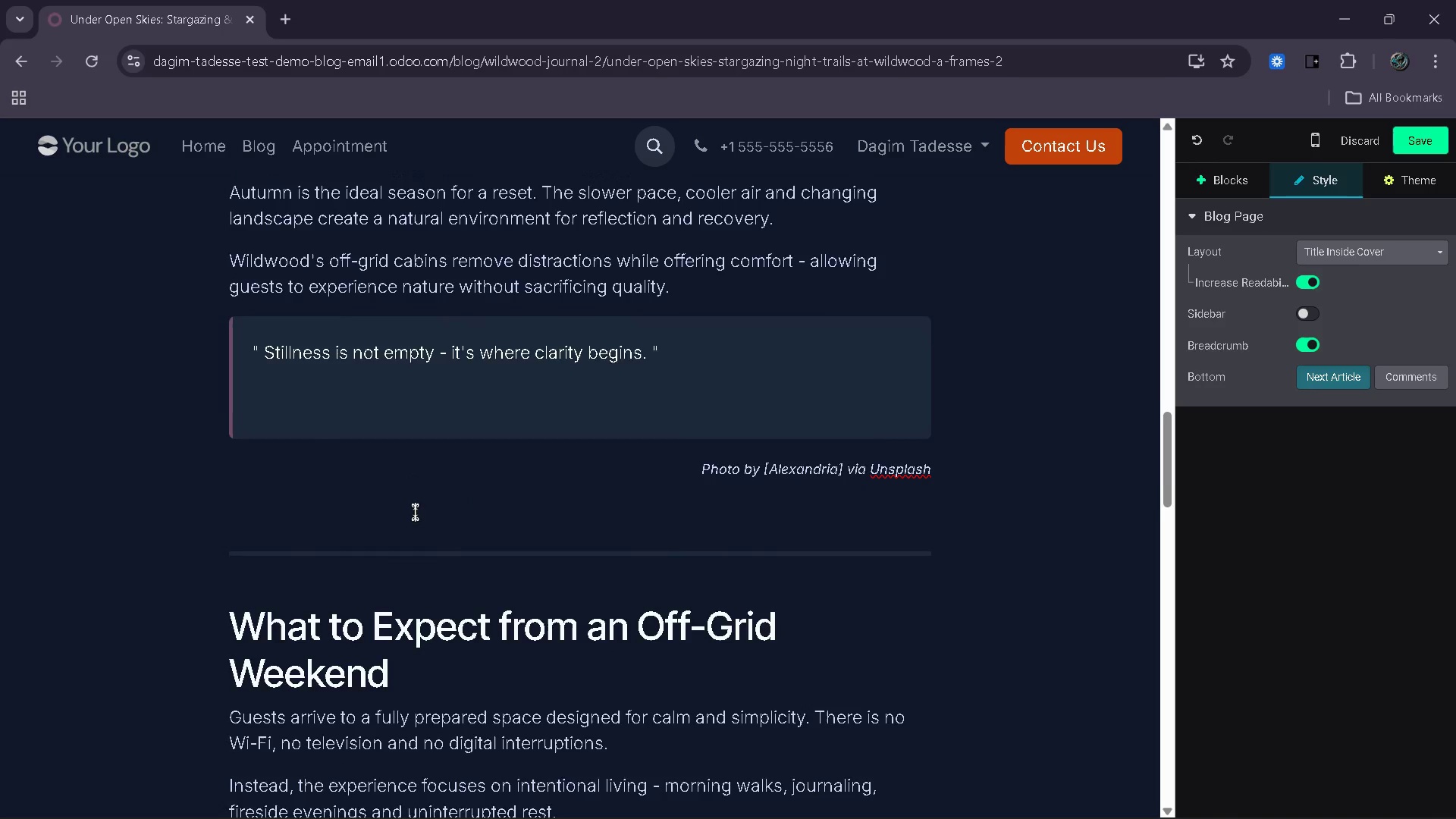 
double_click([566, 570])
 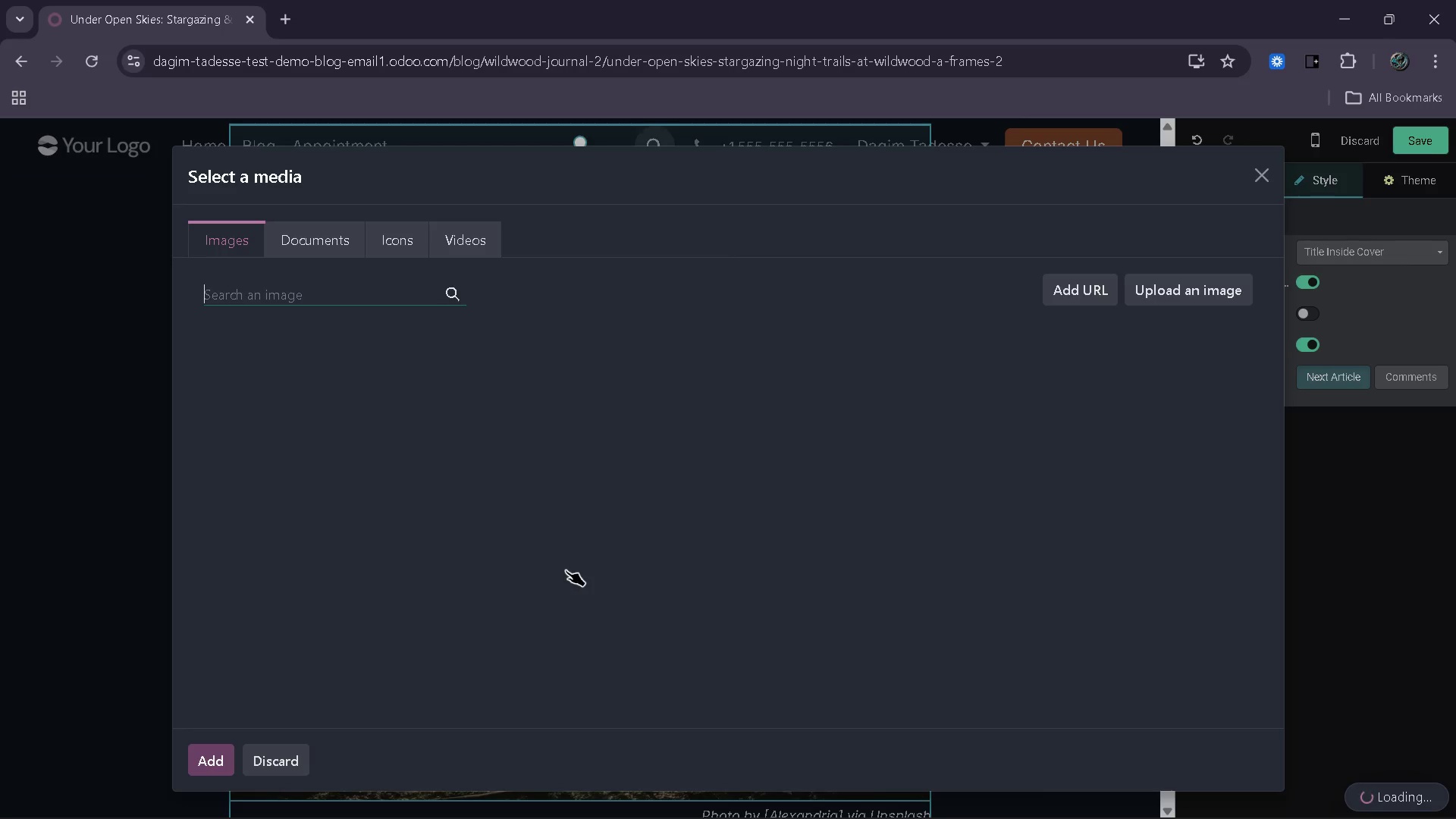 
type(campfire night)
 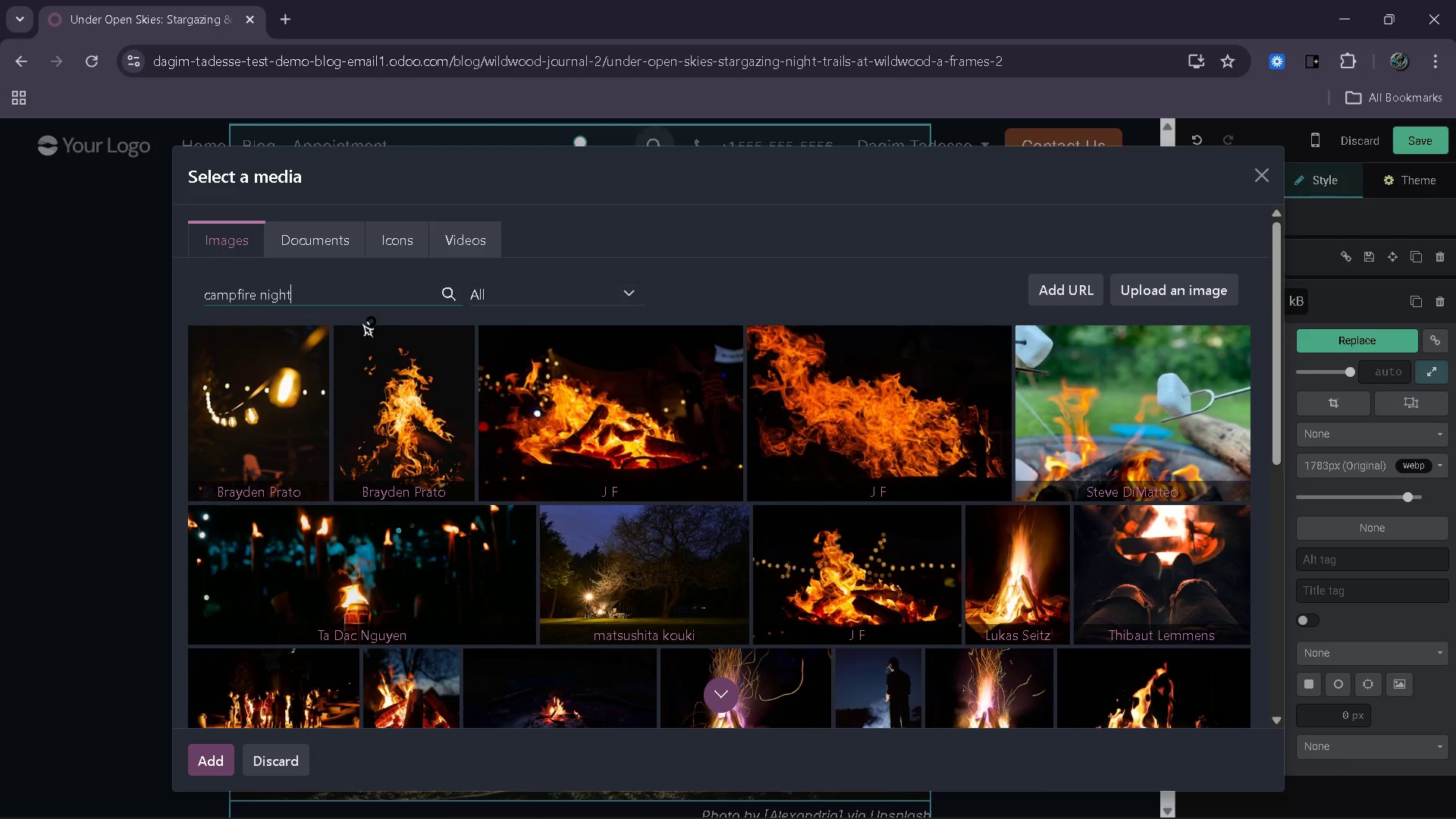 
wait(12.47)
 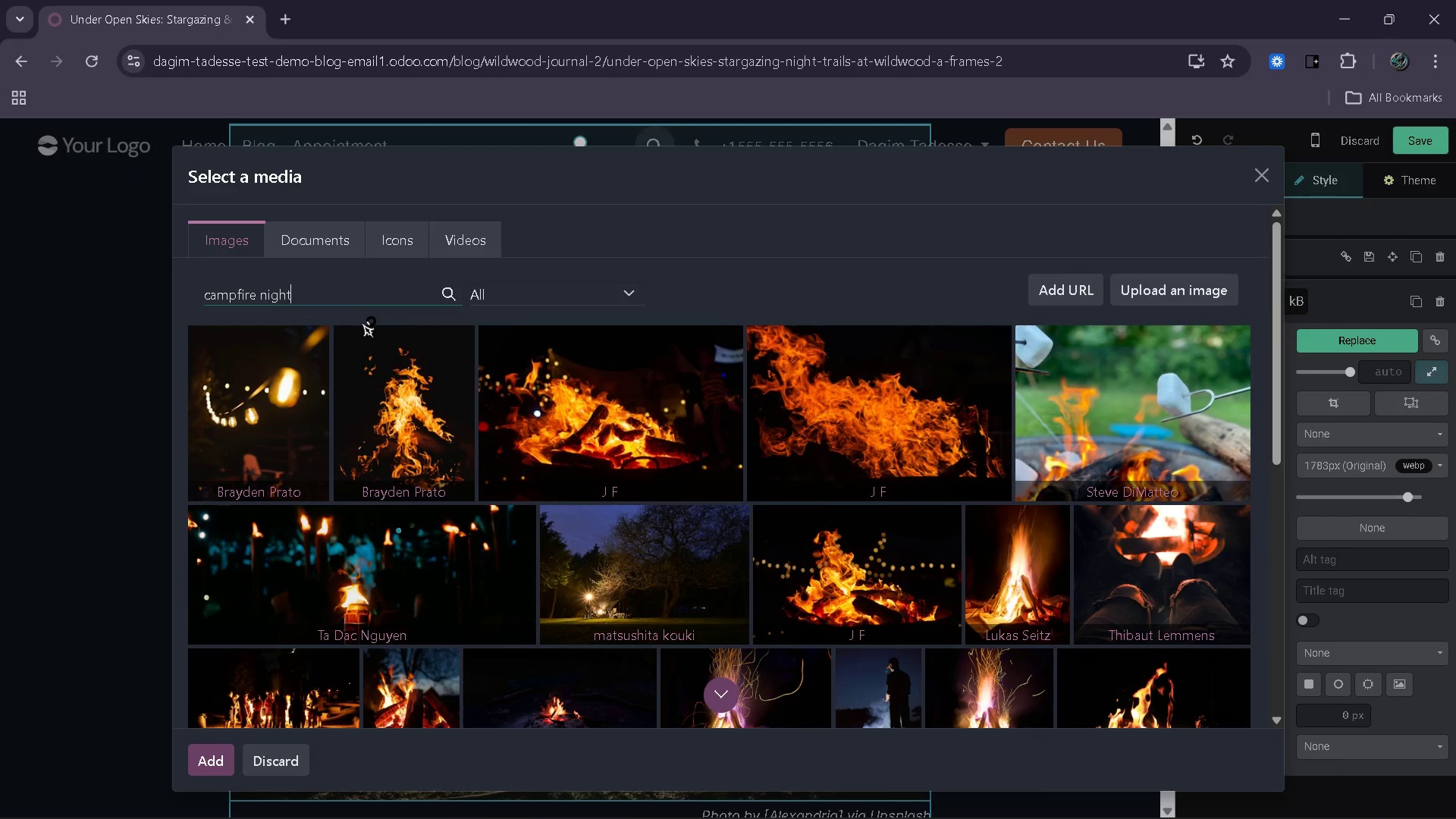 
type( forest)
 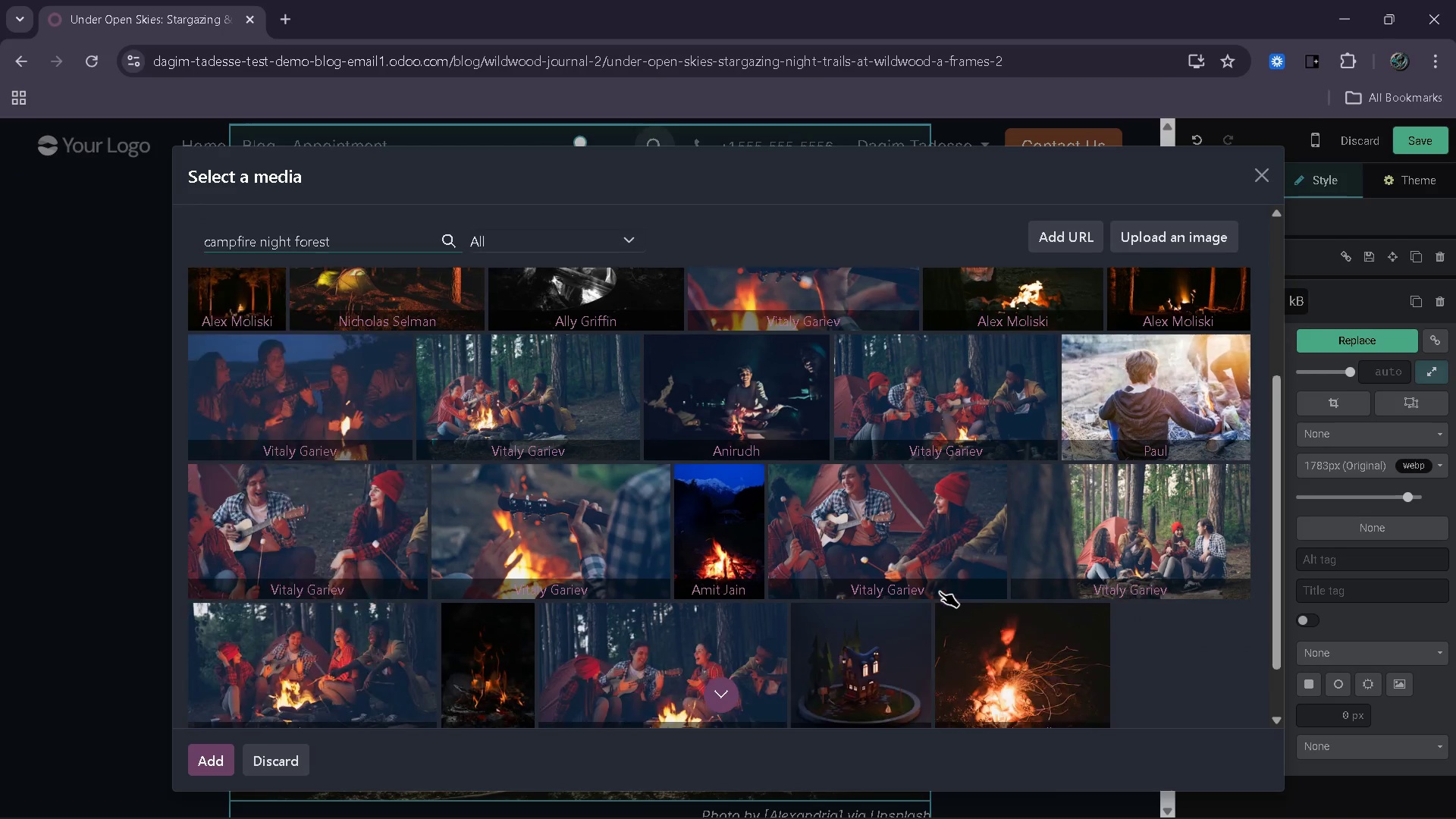 
wait(18.52)
 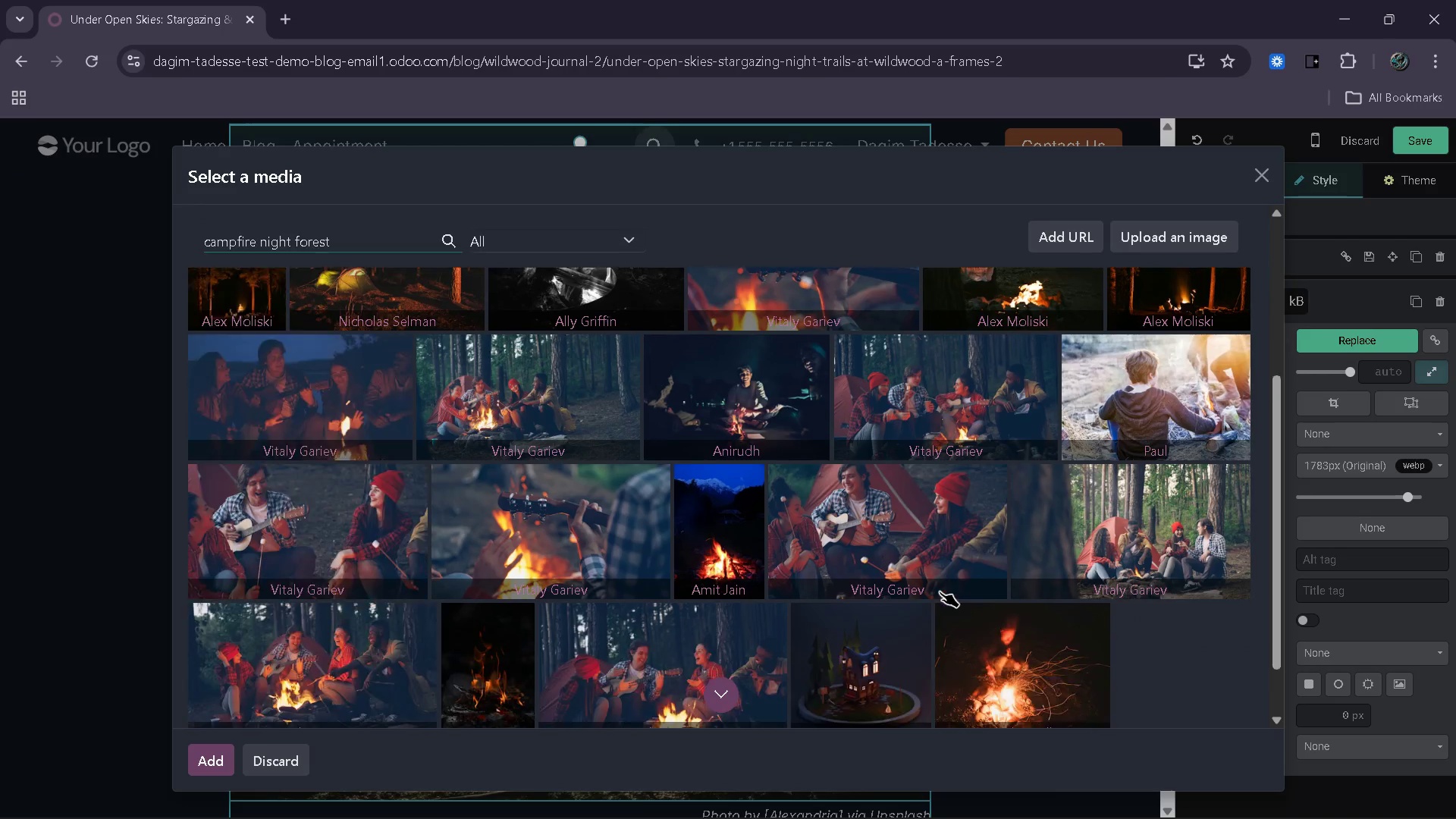 
type( cozy)
 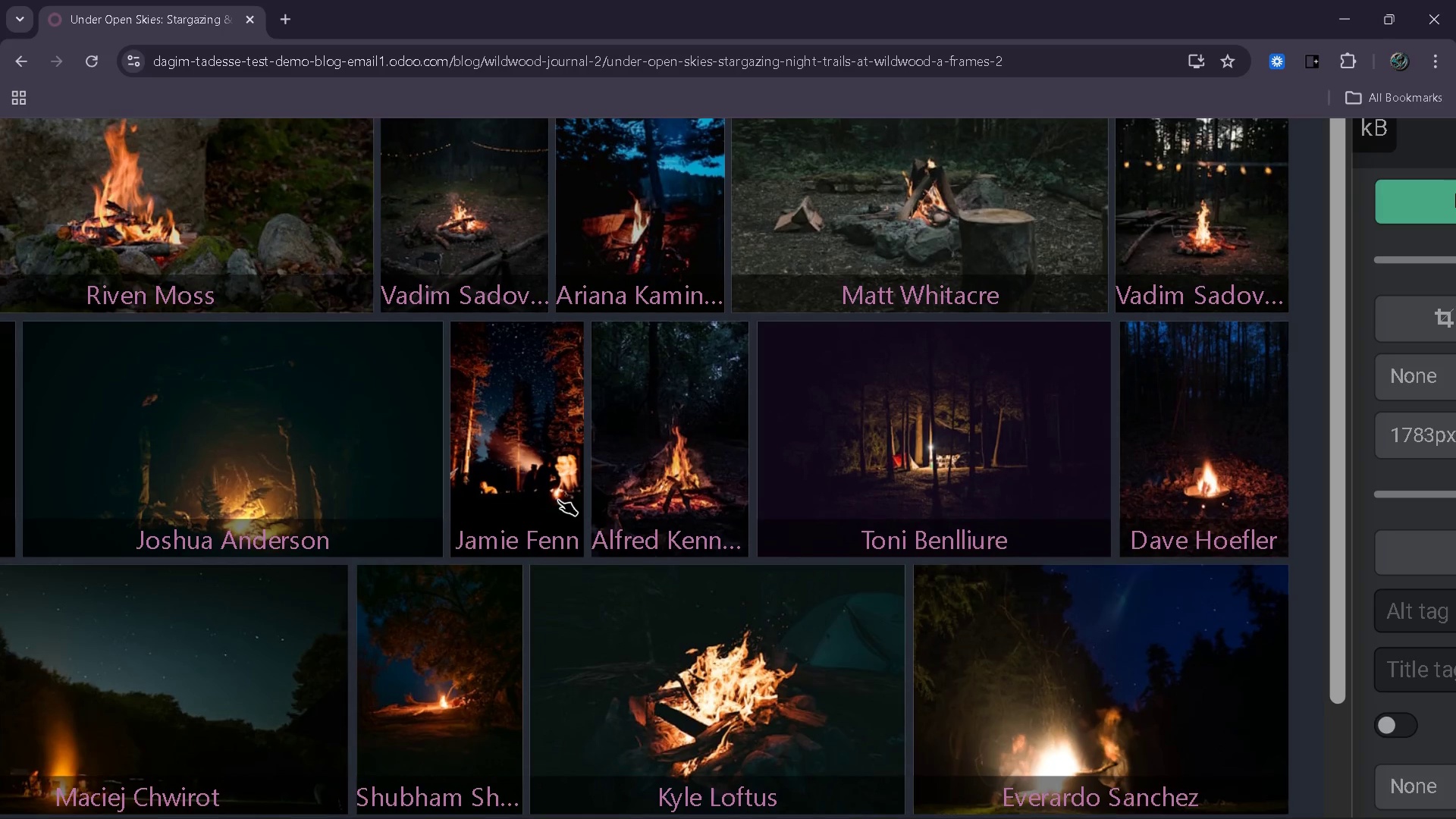 
wait(27.16)
 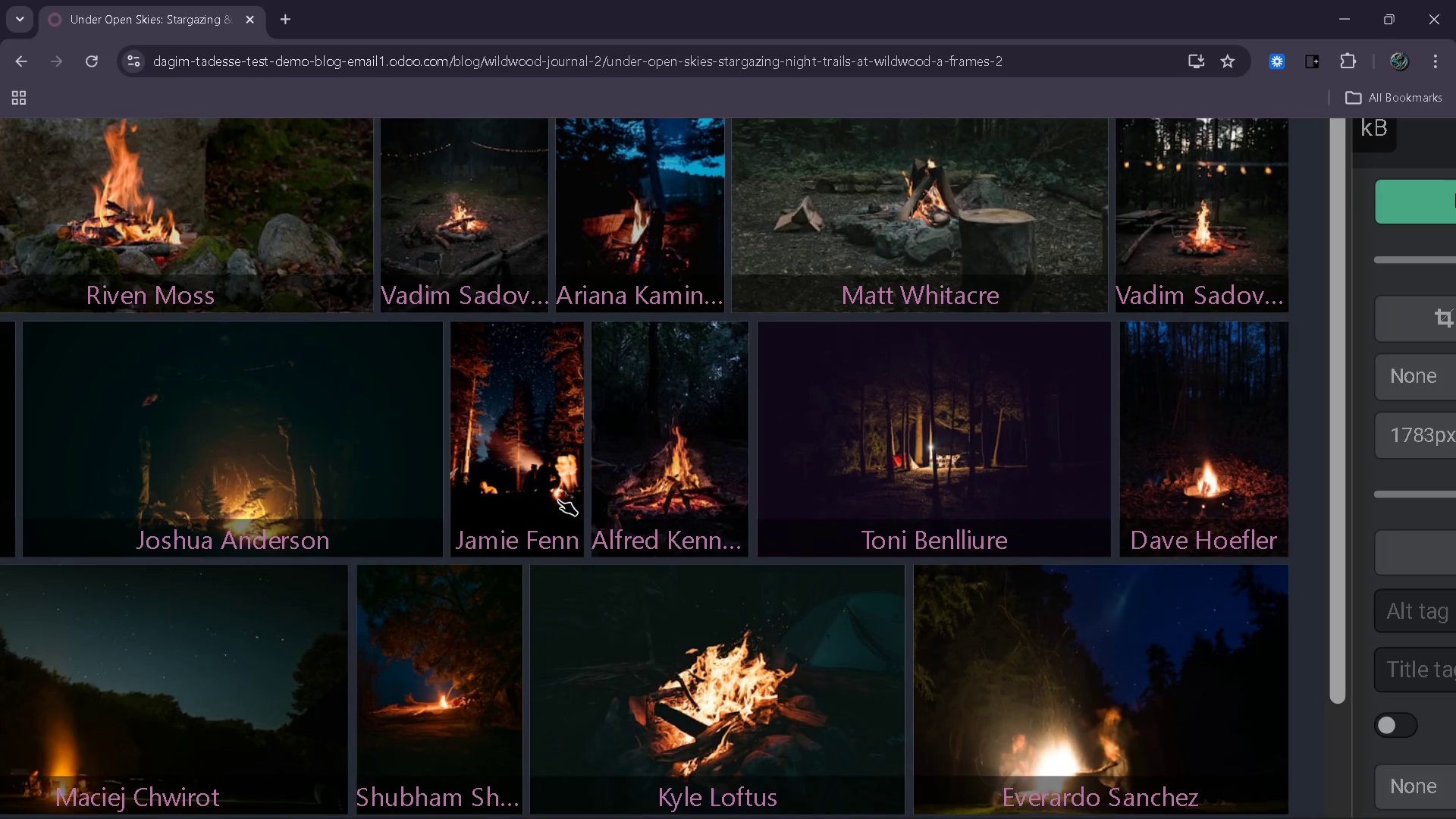 
left_click([1057, 584])
 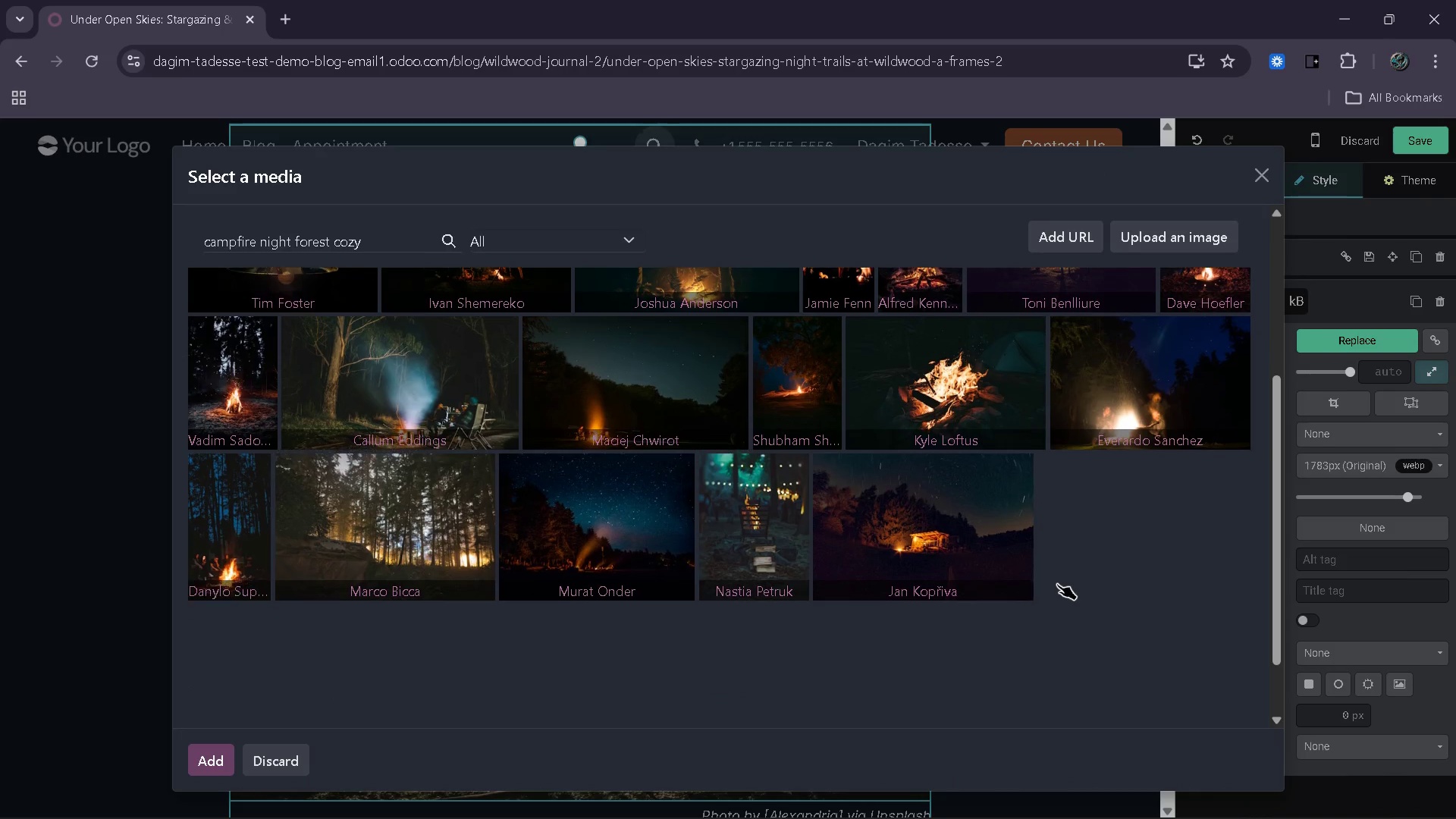 
wait(8.31)
 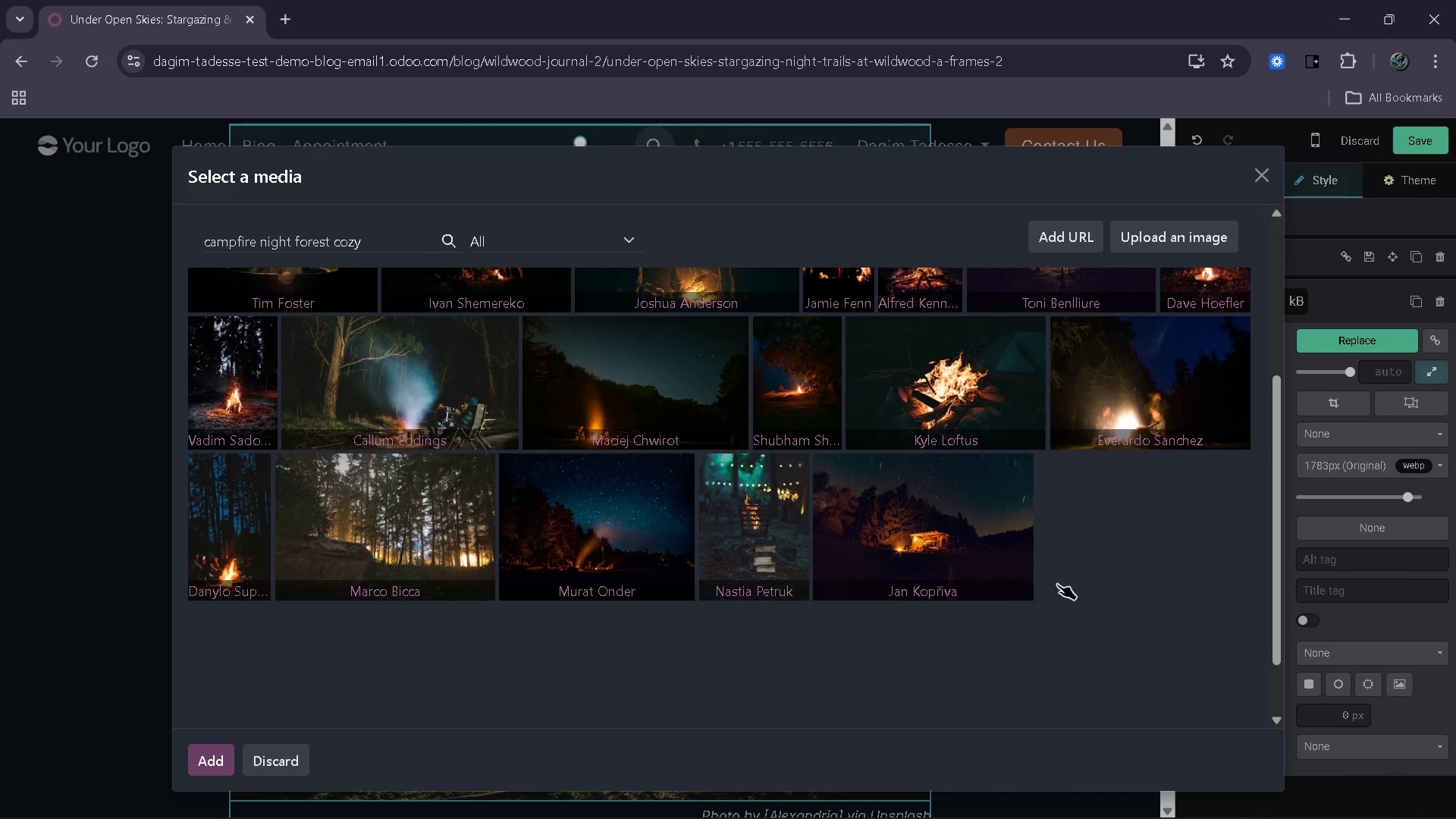 
left_click([420, 293])
 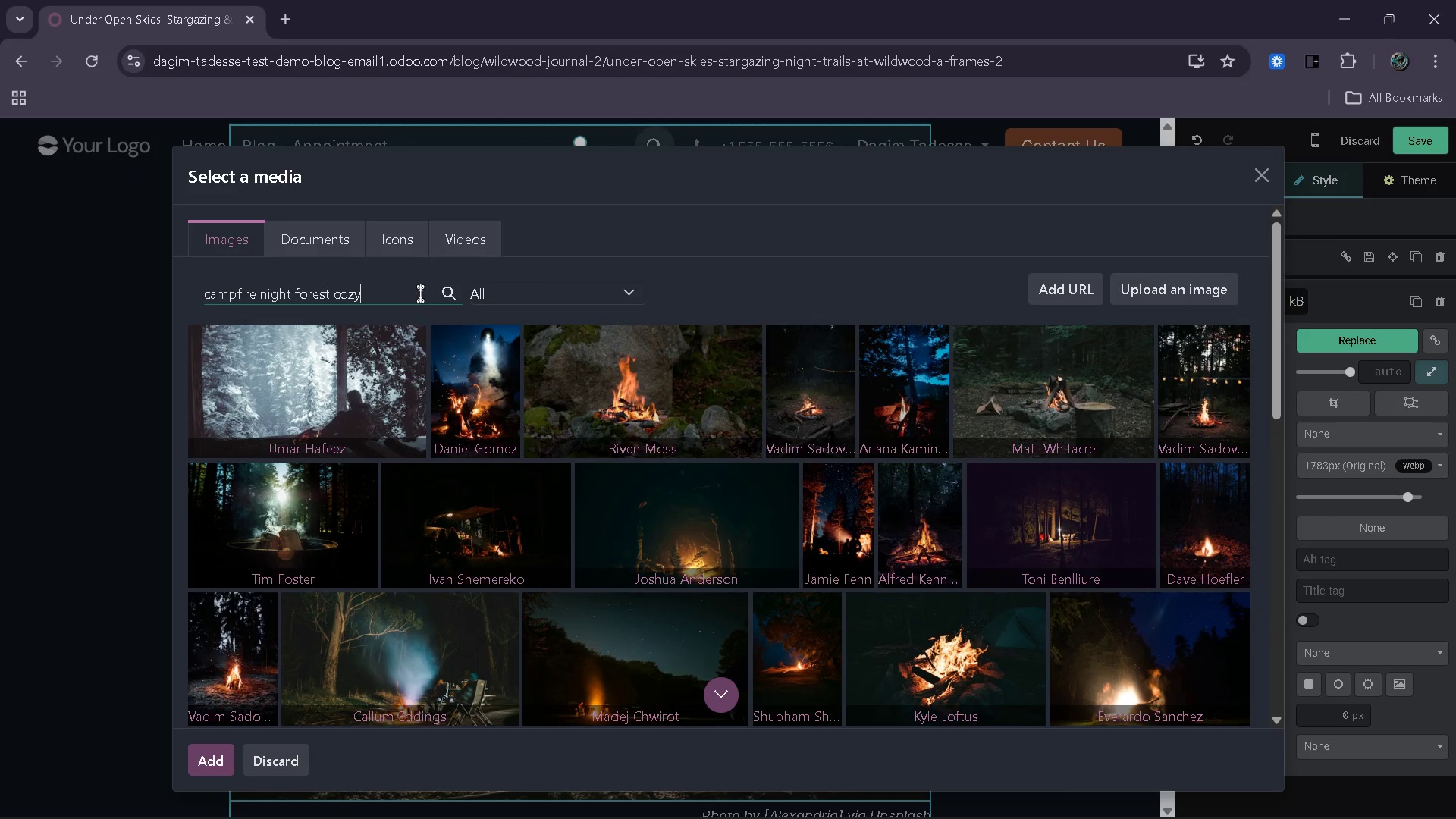 
type( people)
 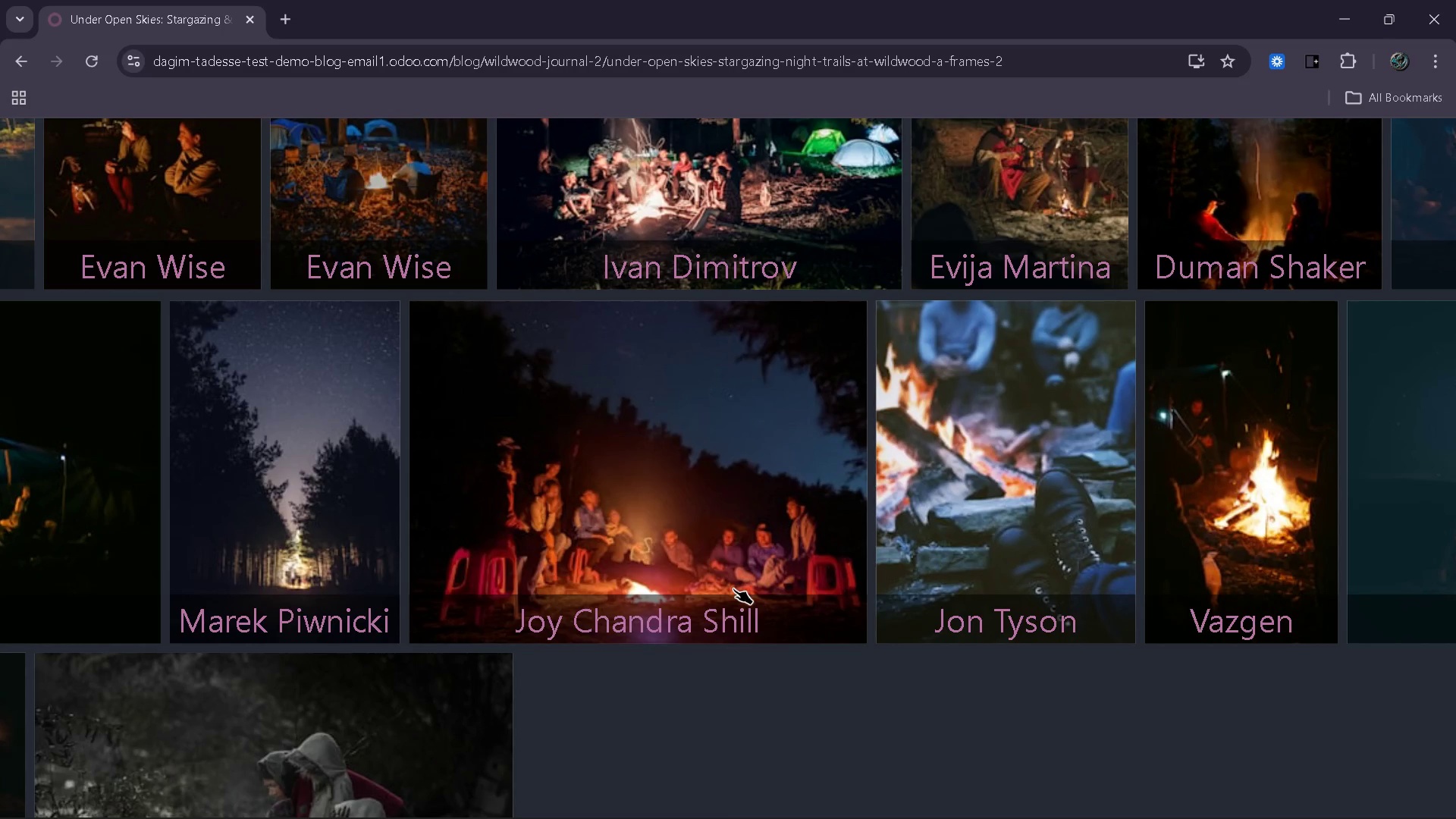 
wait(23.86)
 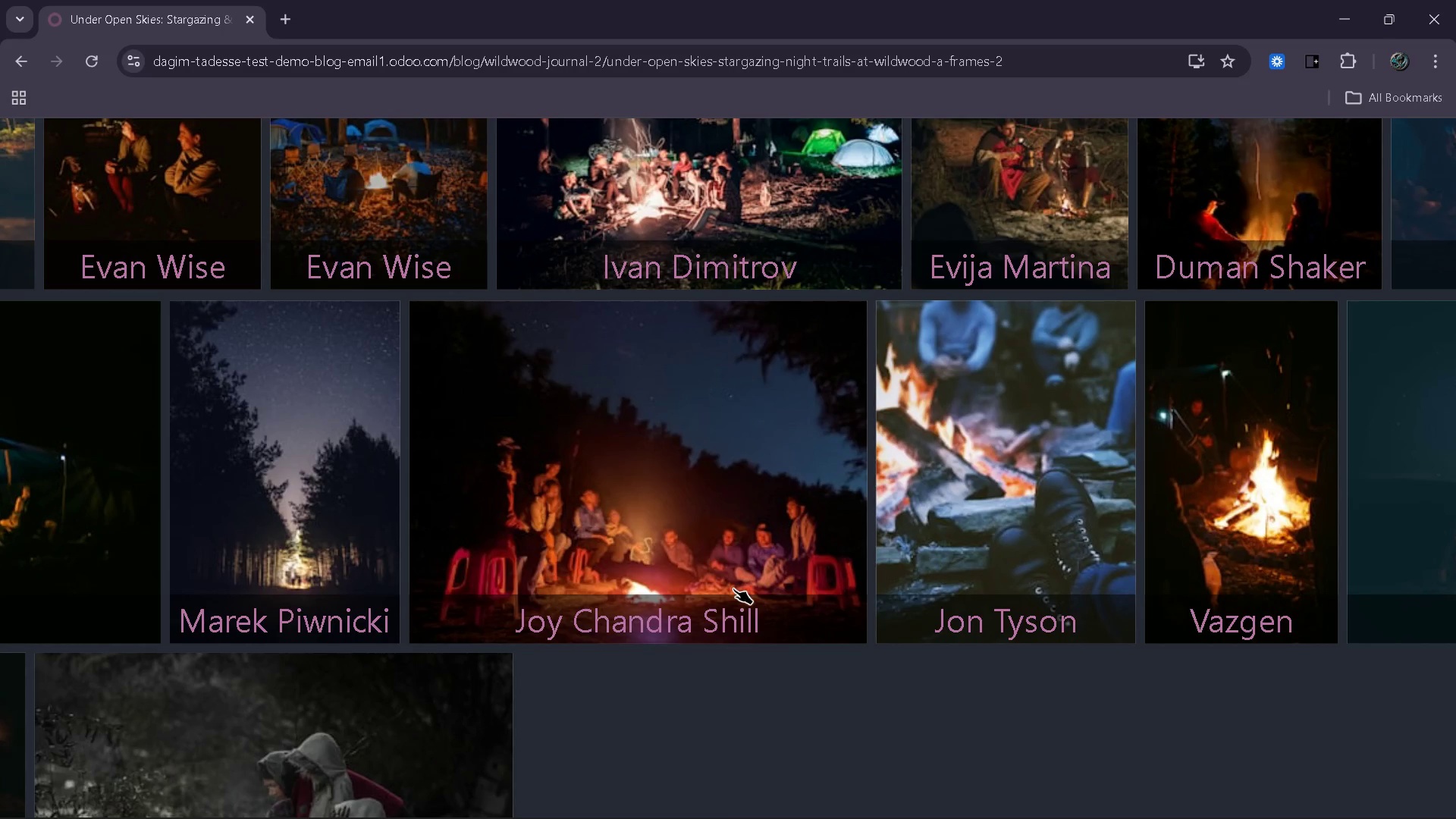 
left_click([720, 575])
 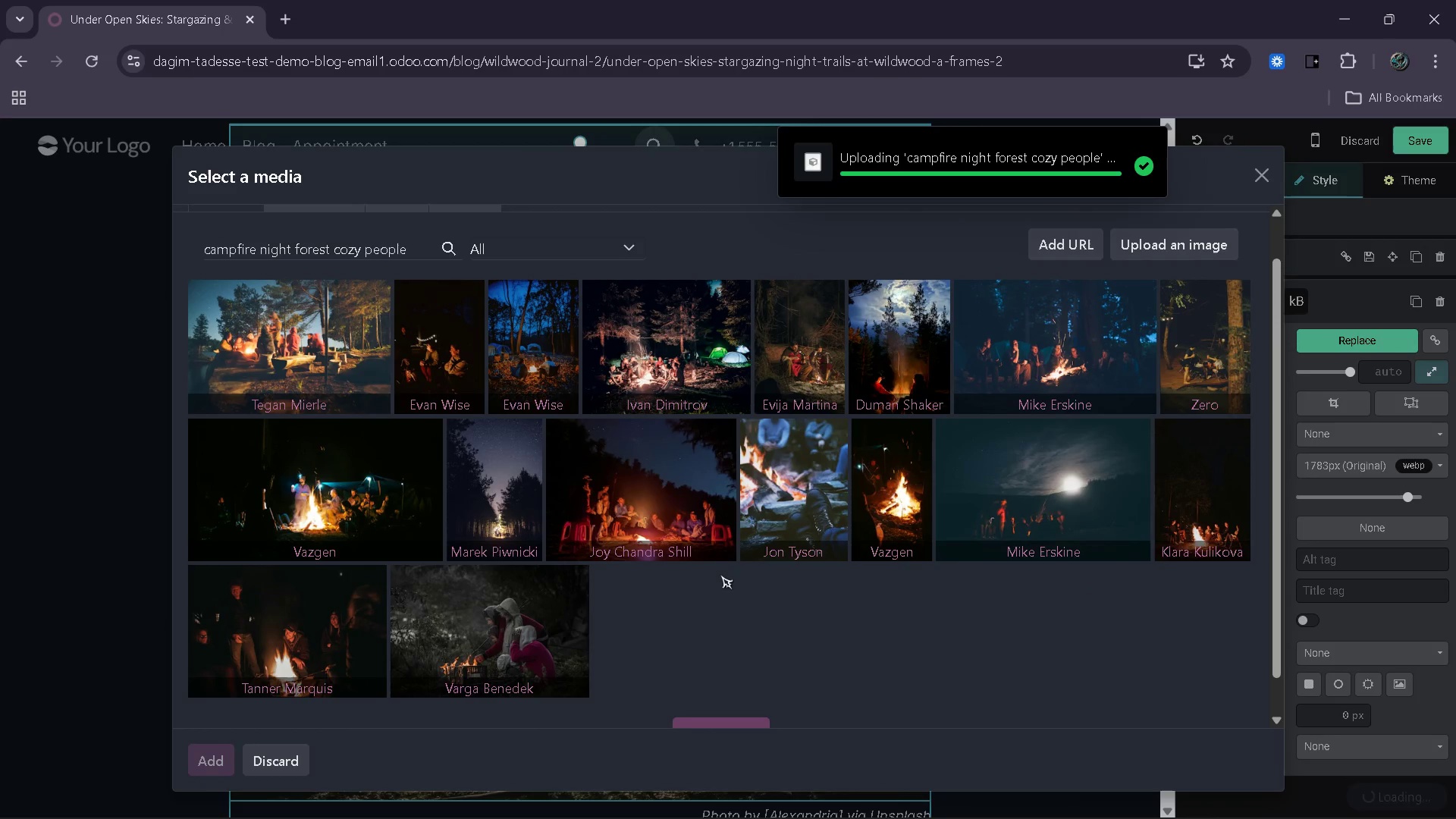 
wait(8.89)
 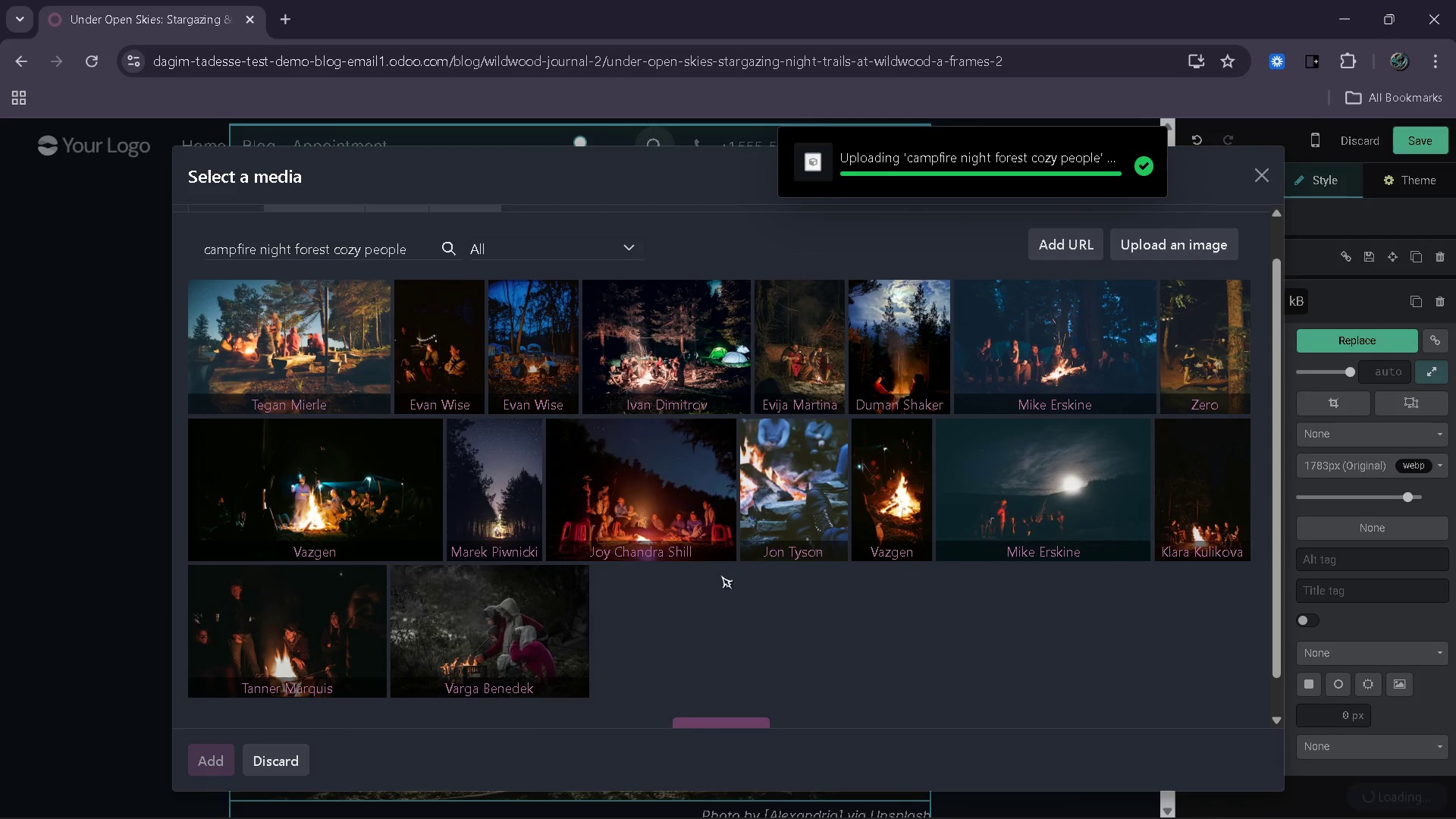 
left_click_drag(start_coordinate=[839, 528], to_coordinate=[770, 532])
 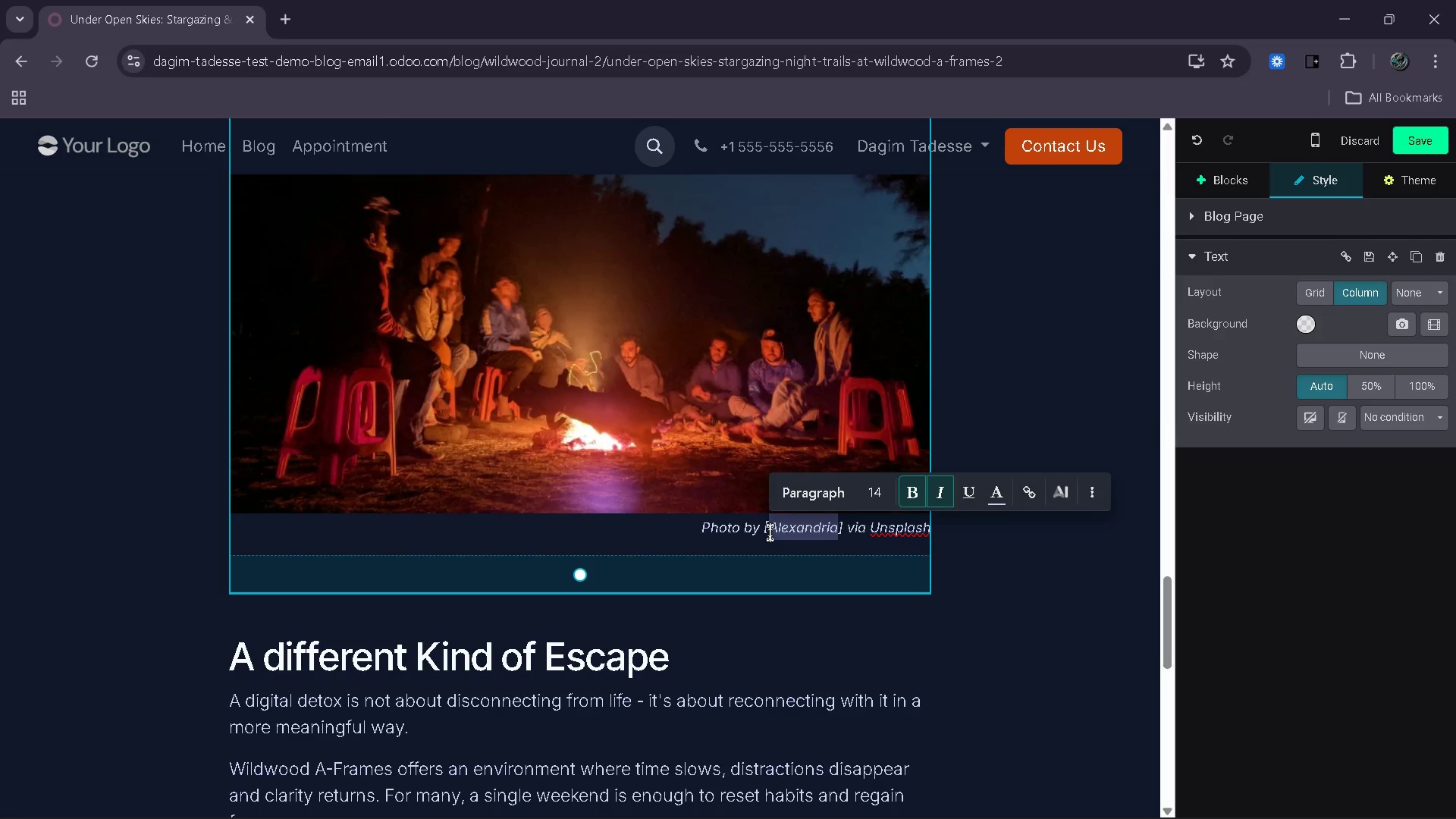 
type(Joy Chandra Shill)
 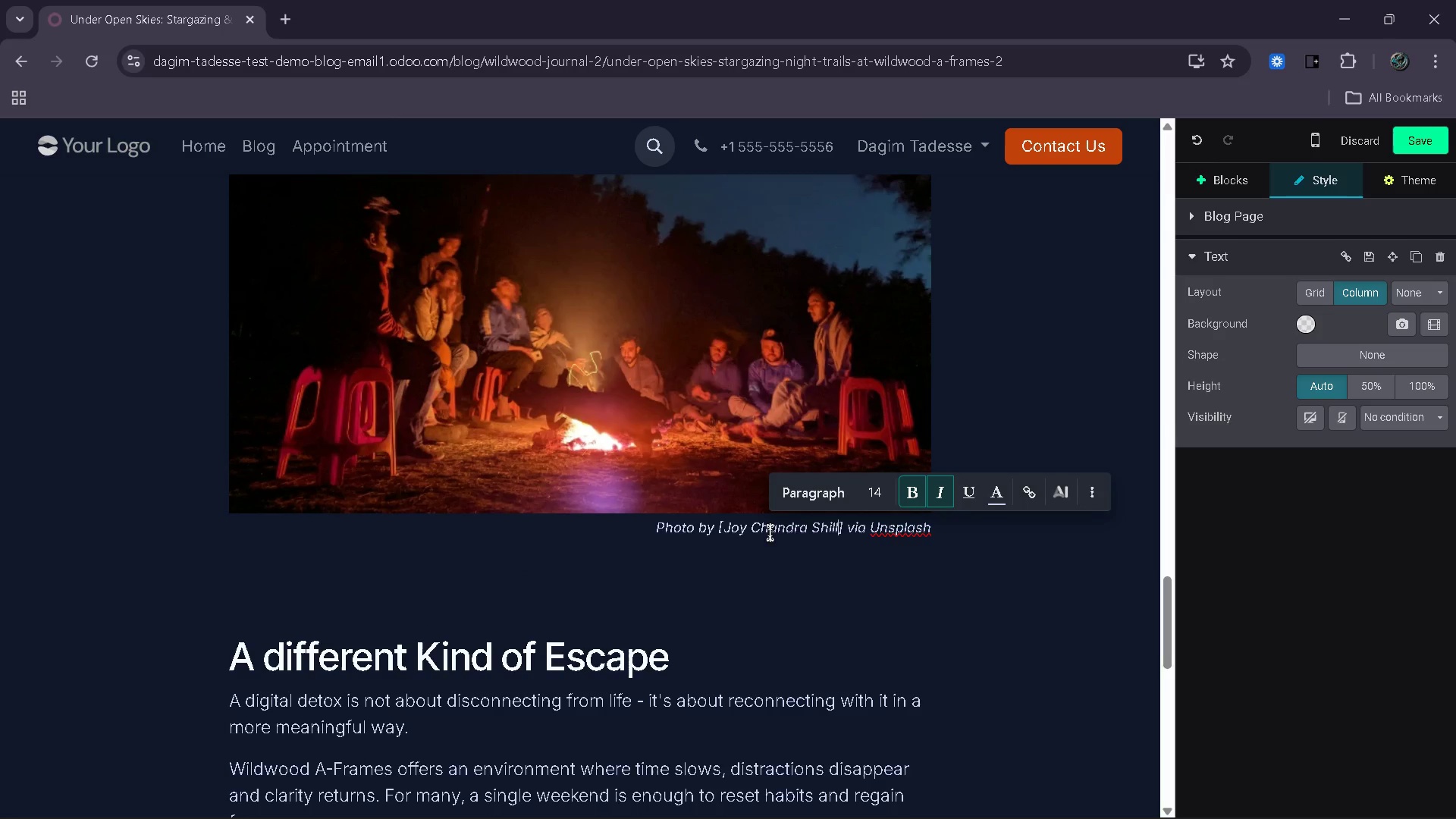 
left_click([1007, 431])
 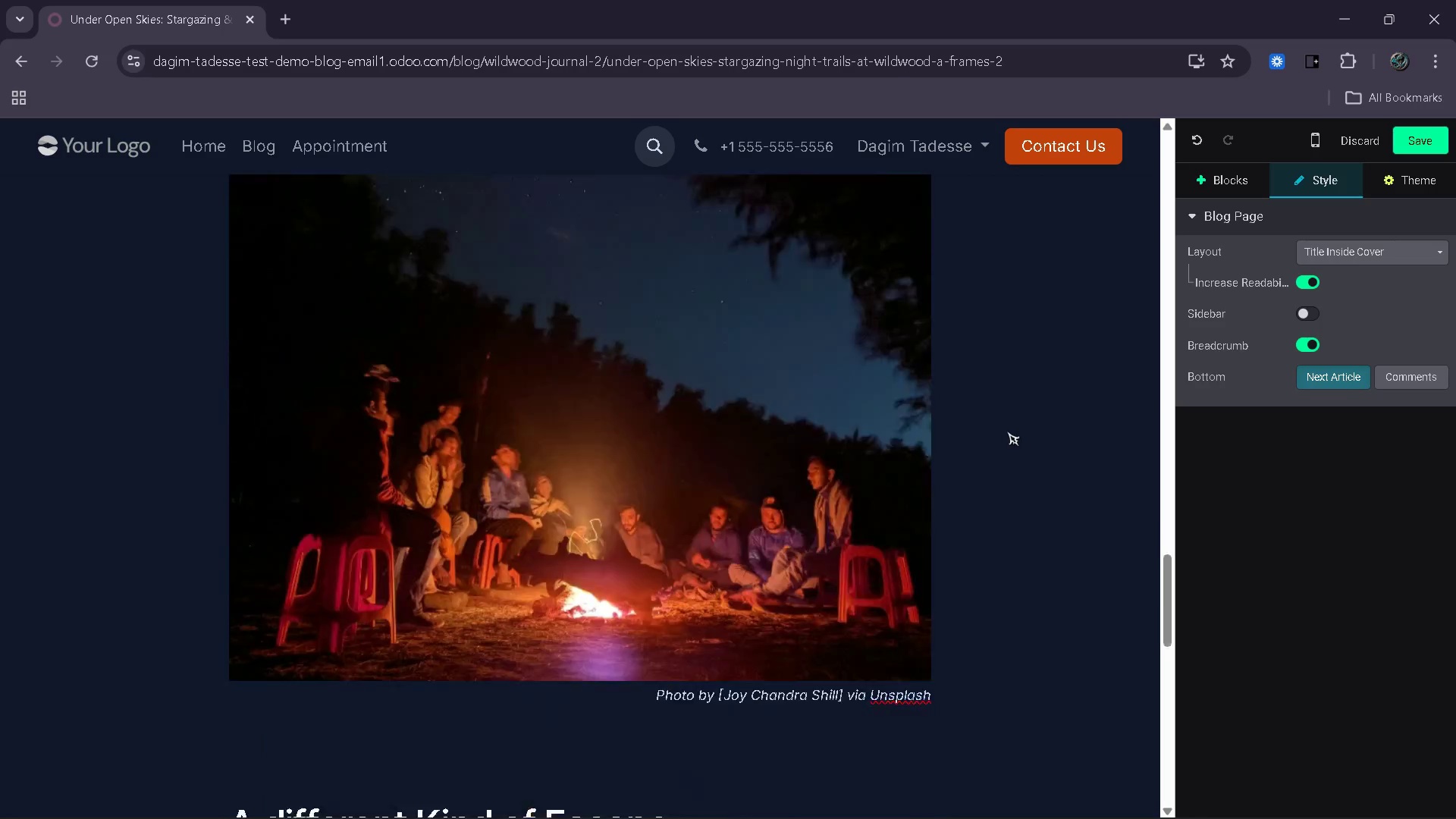 
wait(6.24)
 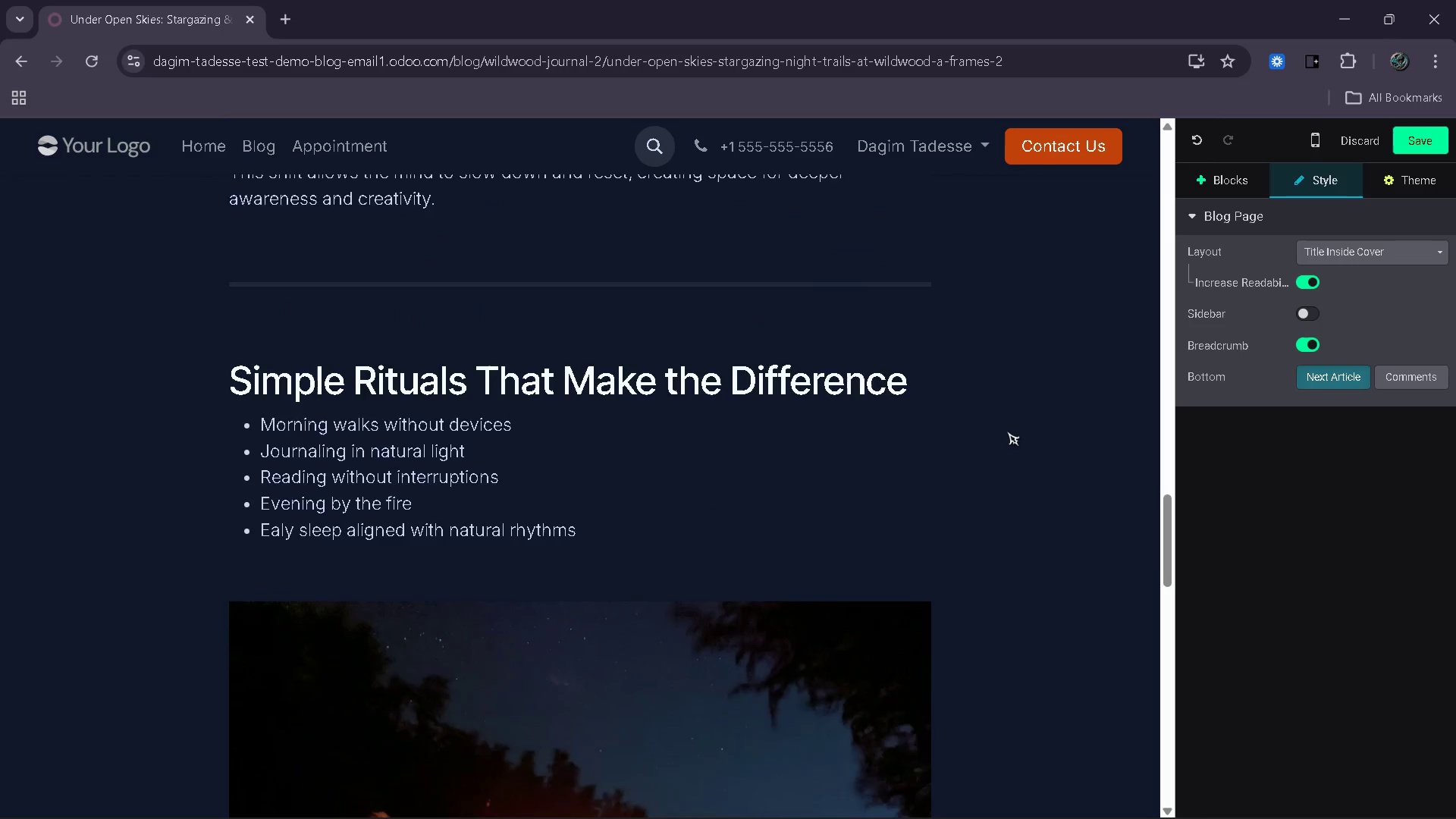 
left_click_drag(start_coordinate=[654, 393], to_coordinate=[944, 413])
 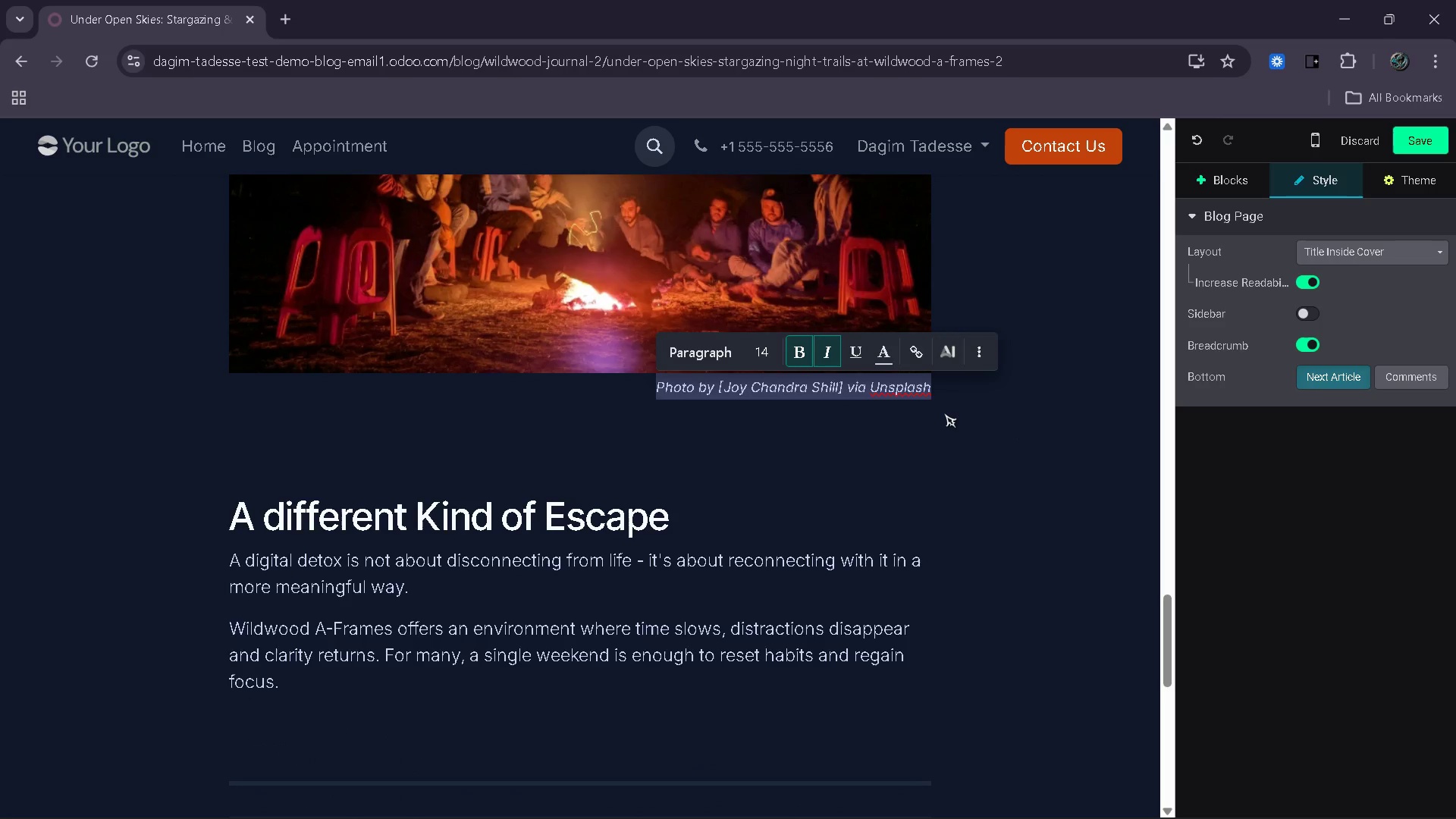 
key(Control+ControlLeft)
 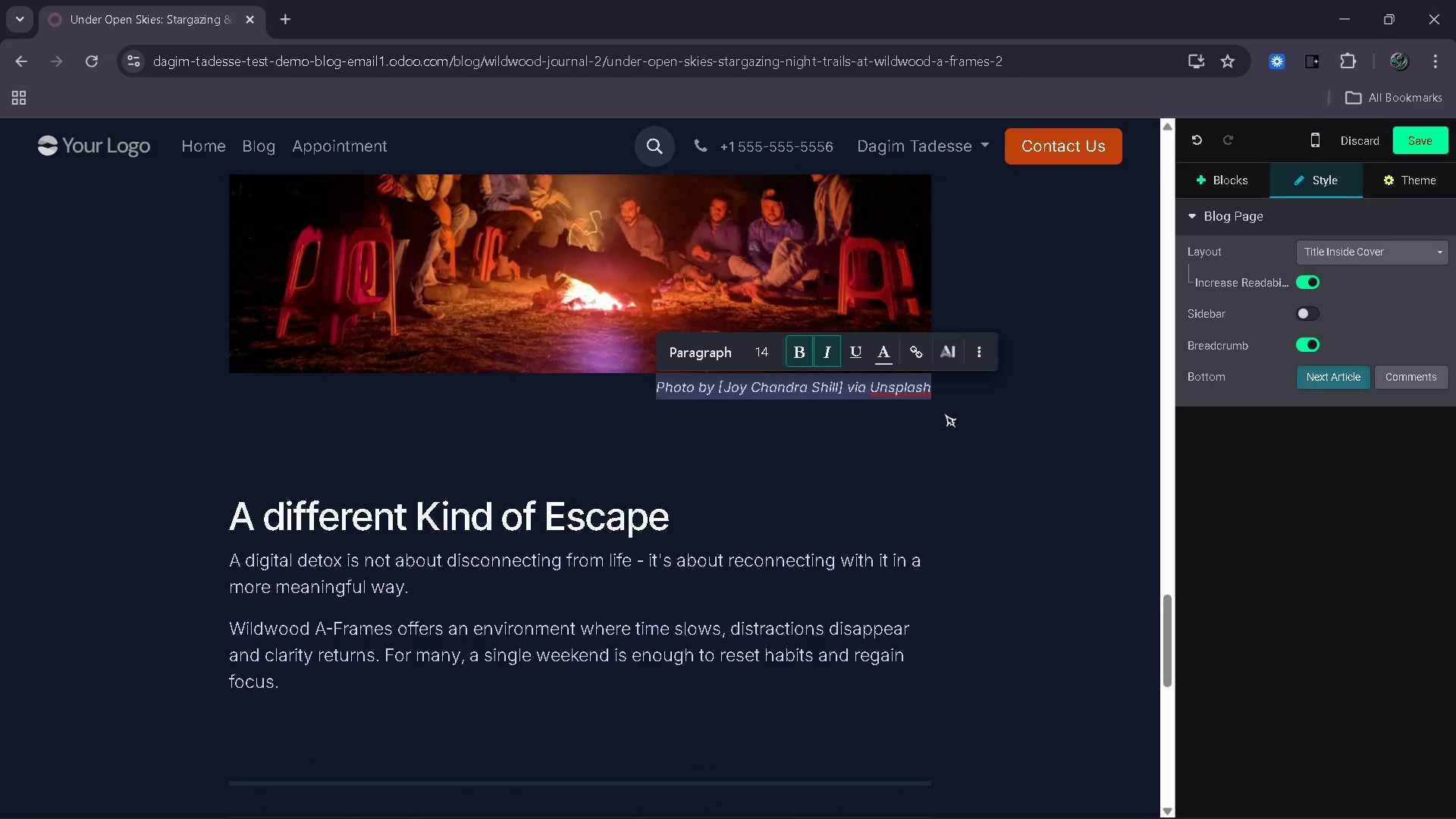 
key(Control+C)
 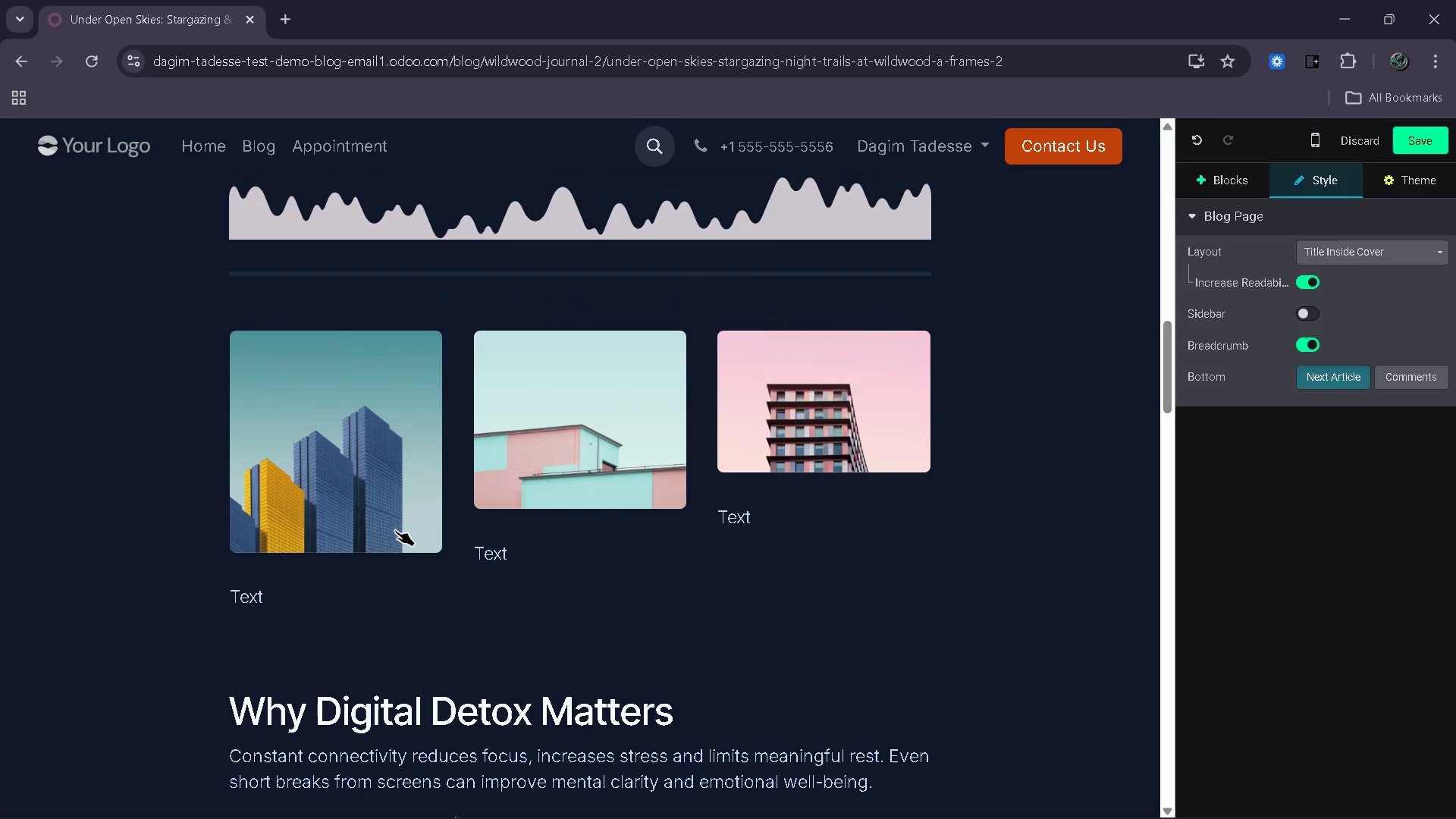 
left_click_drag(start_coordinate=[267, 609], to_coordinate=[234, 603])
 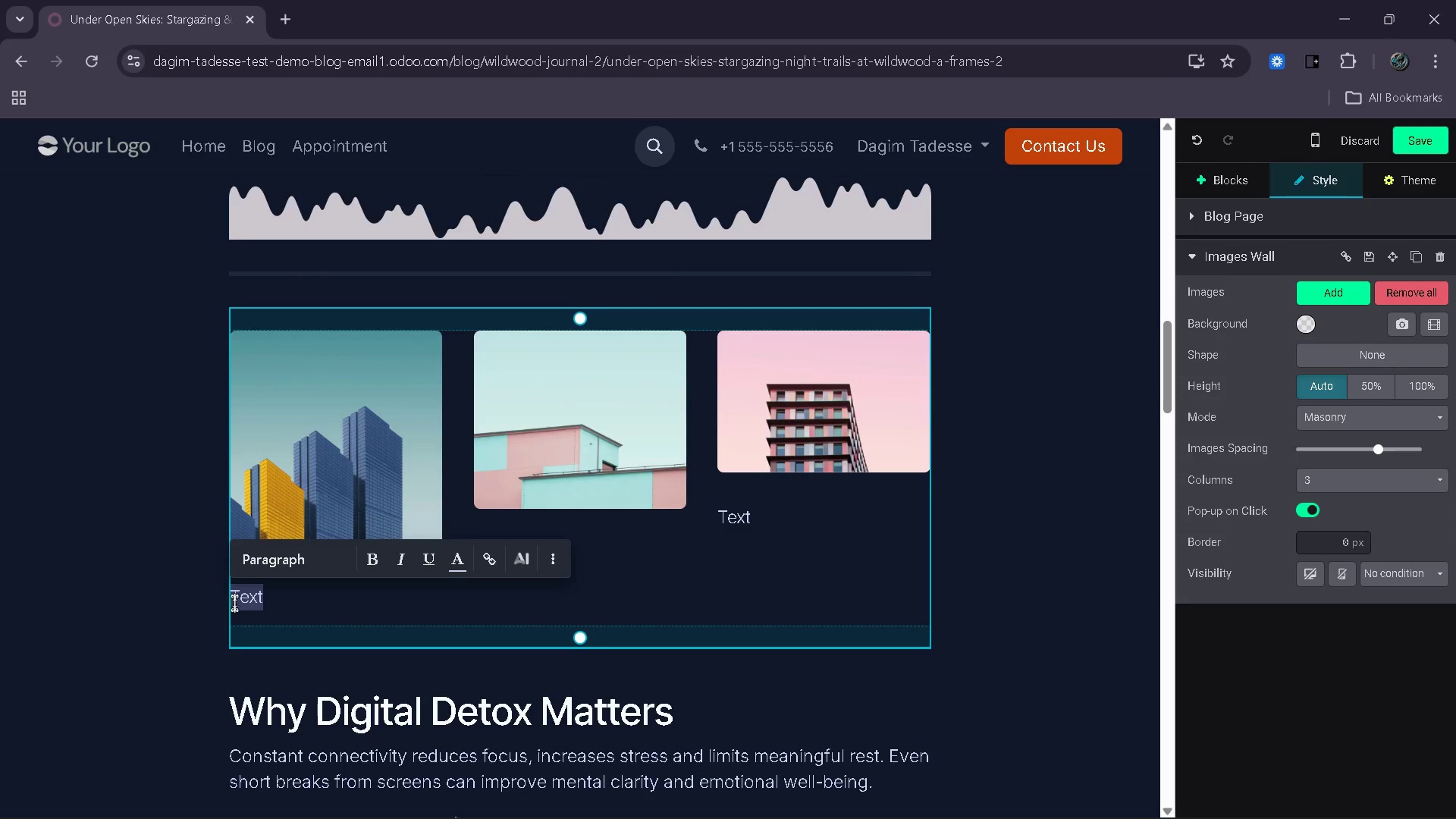 
key(Control+V)
 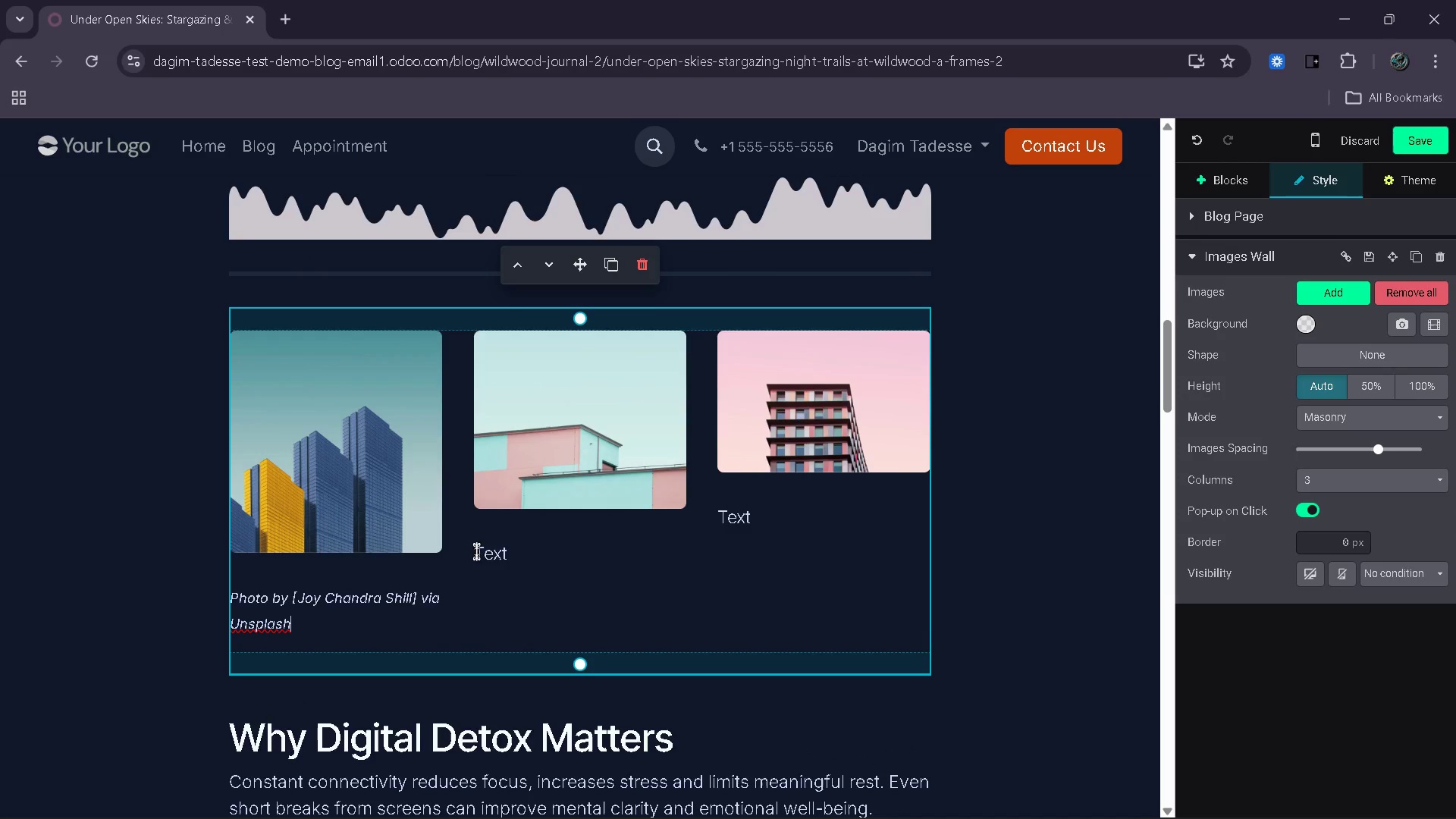 
left_click_drag(start_coordinate=[507, 551], to_coordinate=[480, 552])
 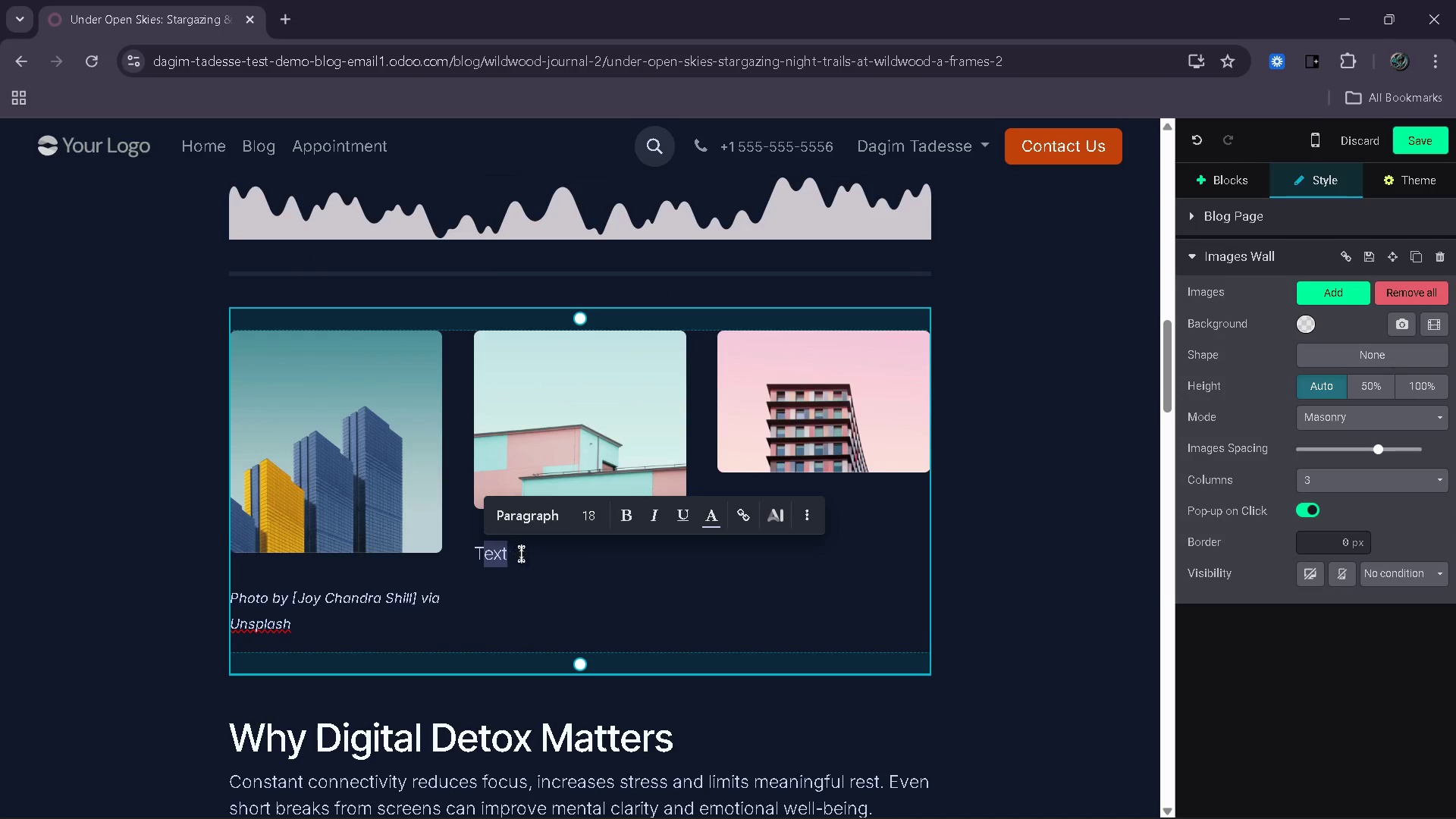 
left_click([522, 554])
 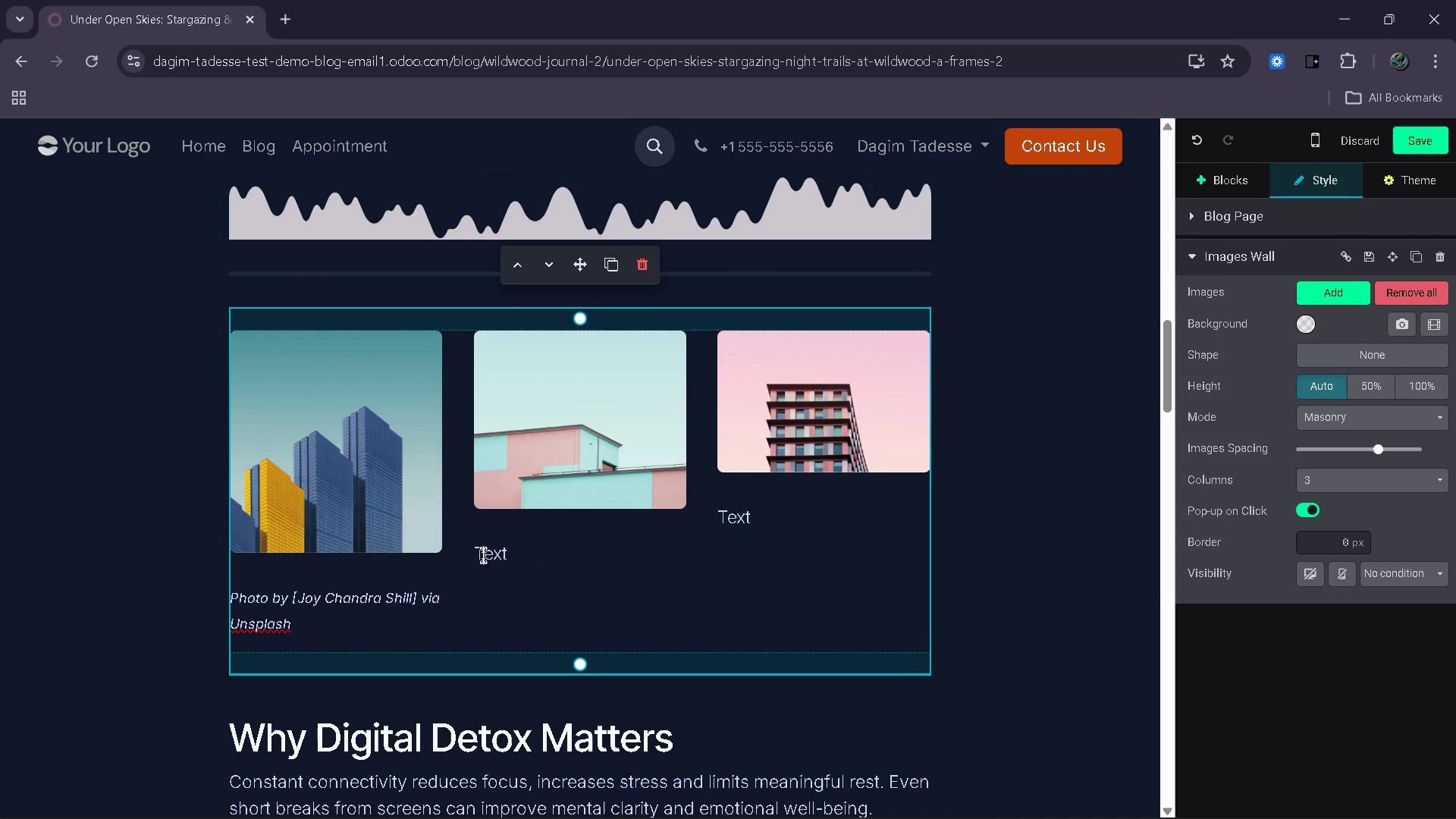 
left_click_drag(start_coordinate=[479, 556], to_coordinate=[517, 559])
 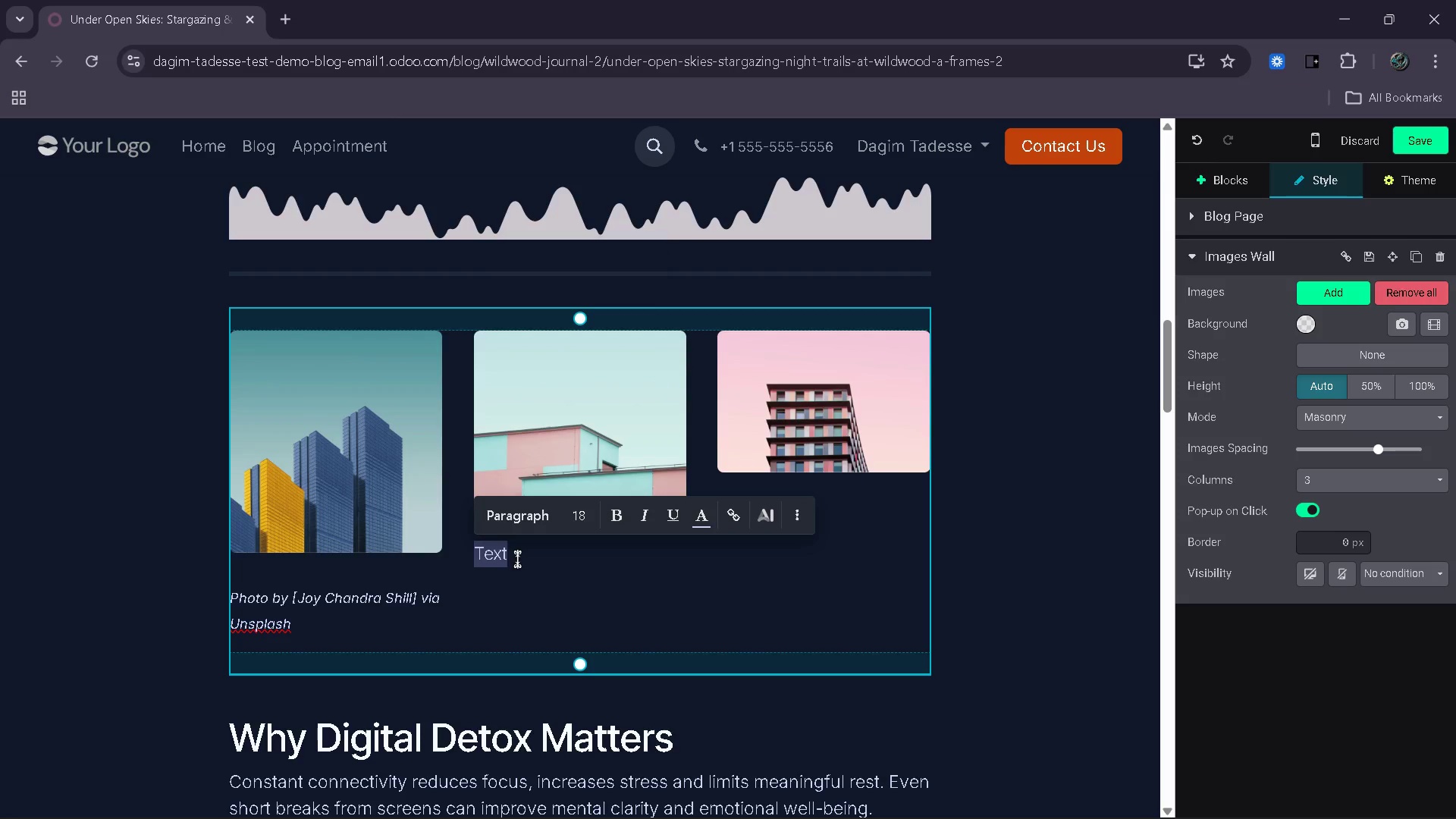 
key(Control+V)
 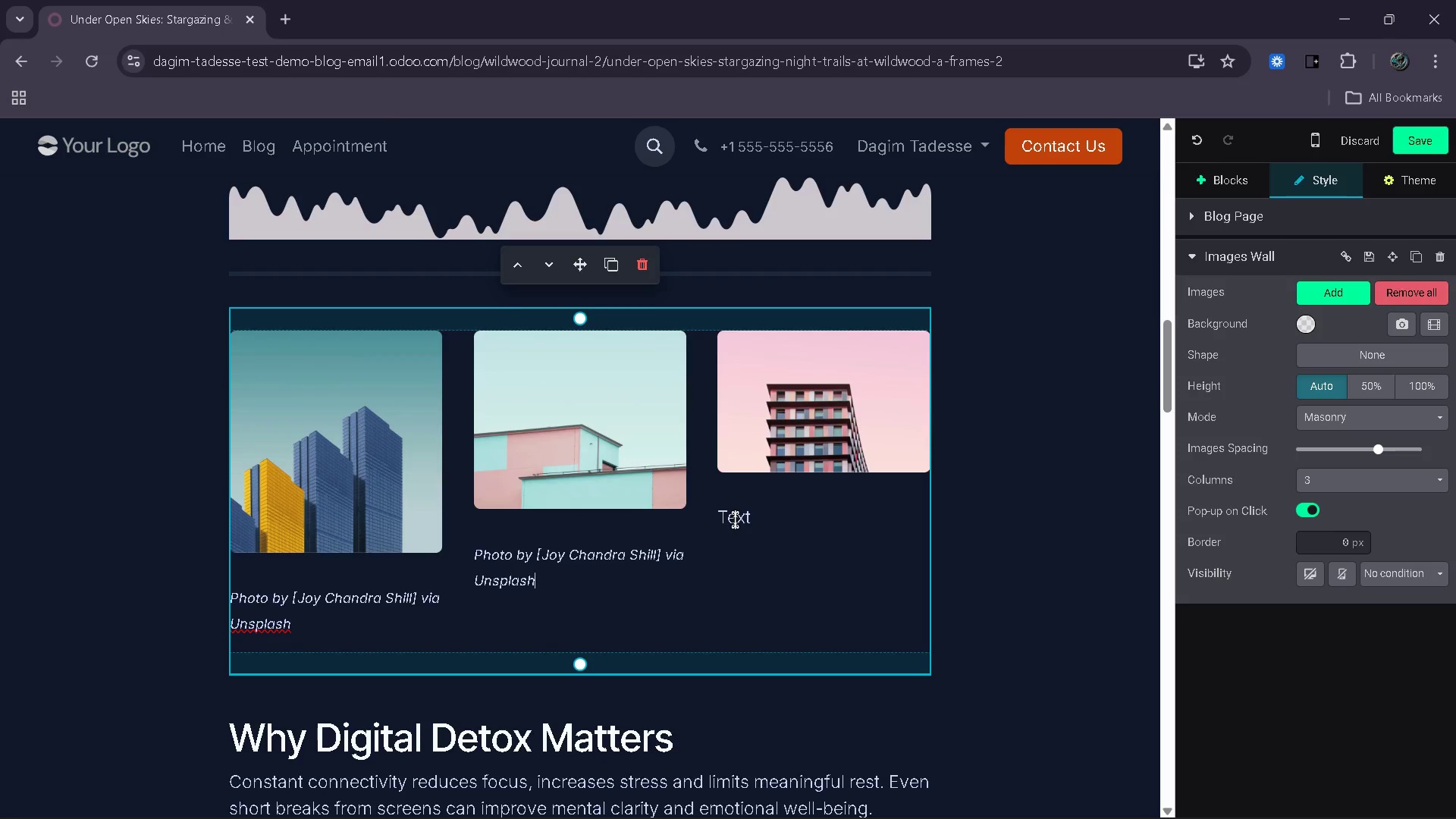 
left_click_drag(start_coordinate=[766, 516], to_coordinate=[719, 521])
 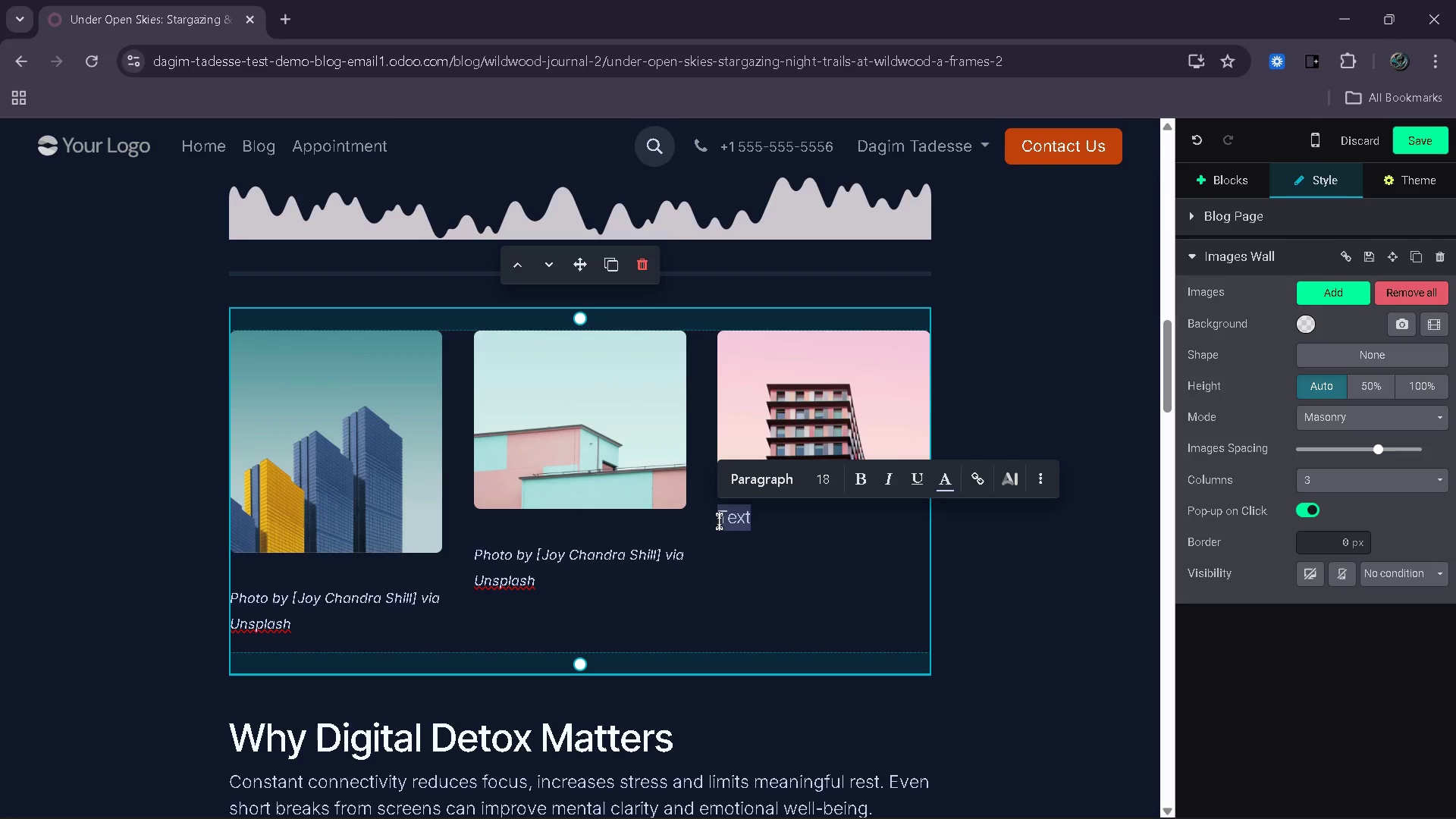 
key(Control+V)
 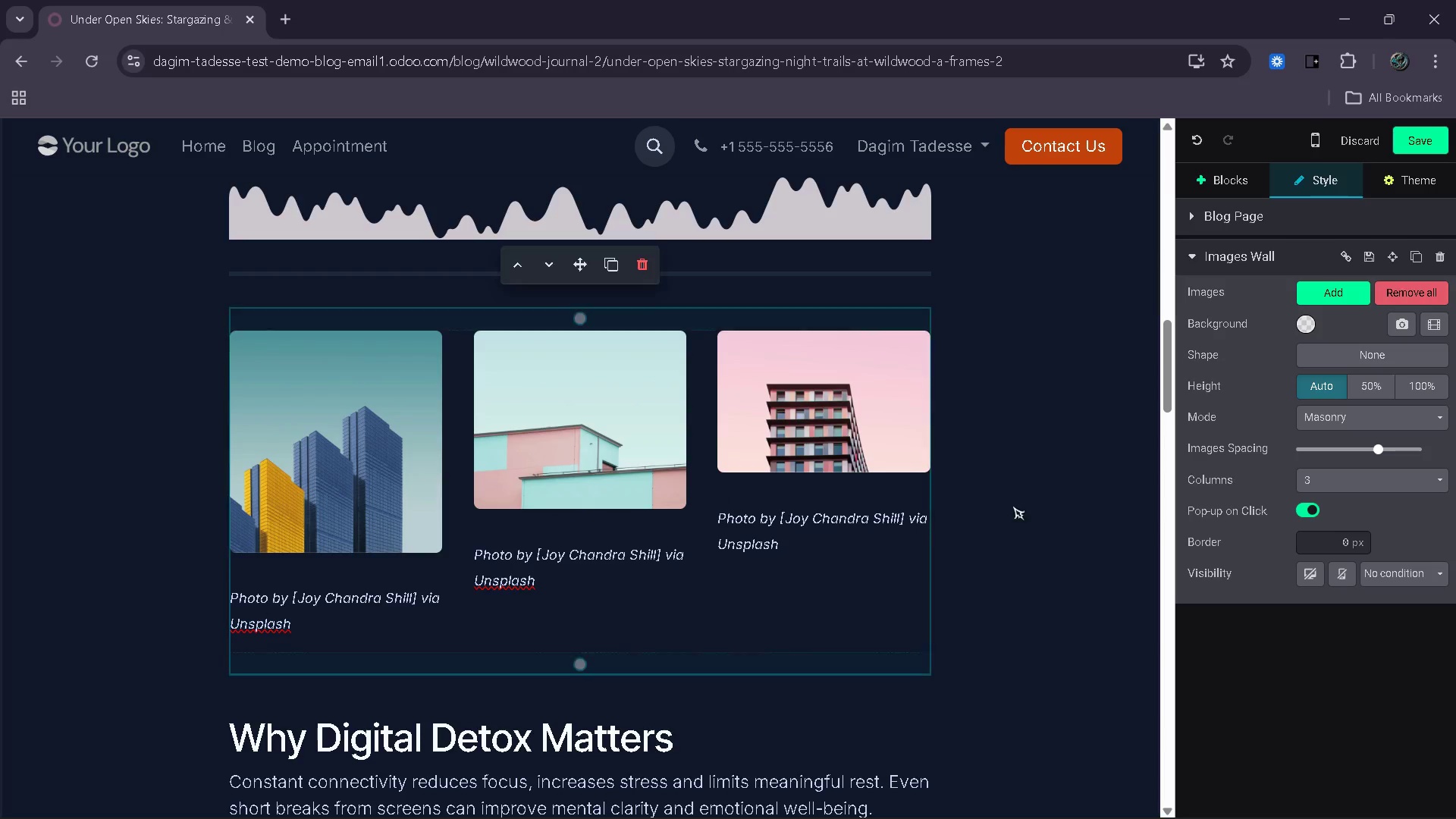 
left_click([1028, 506])
 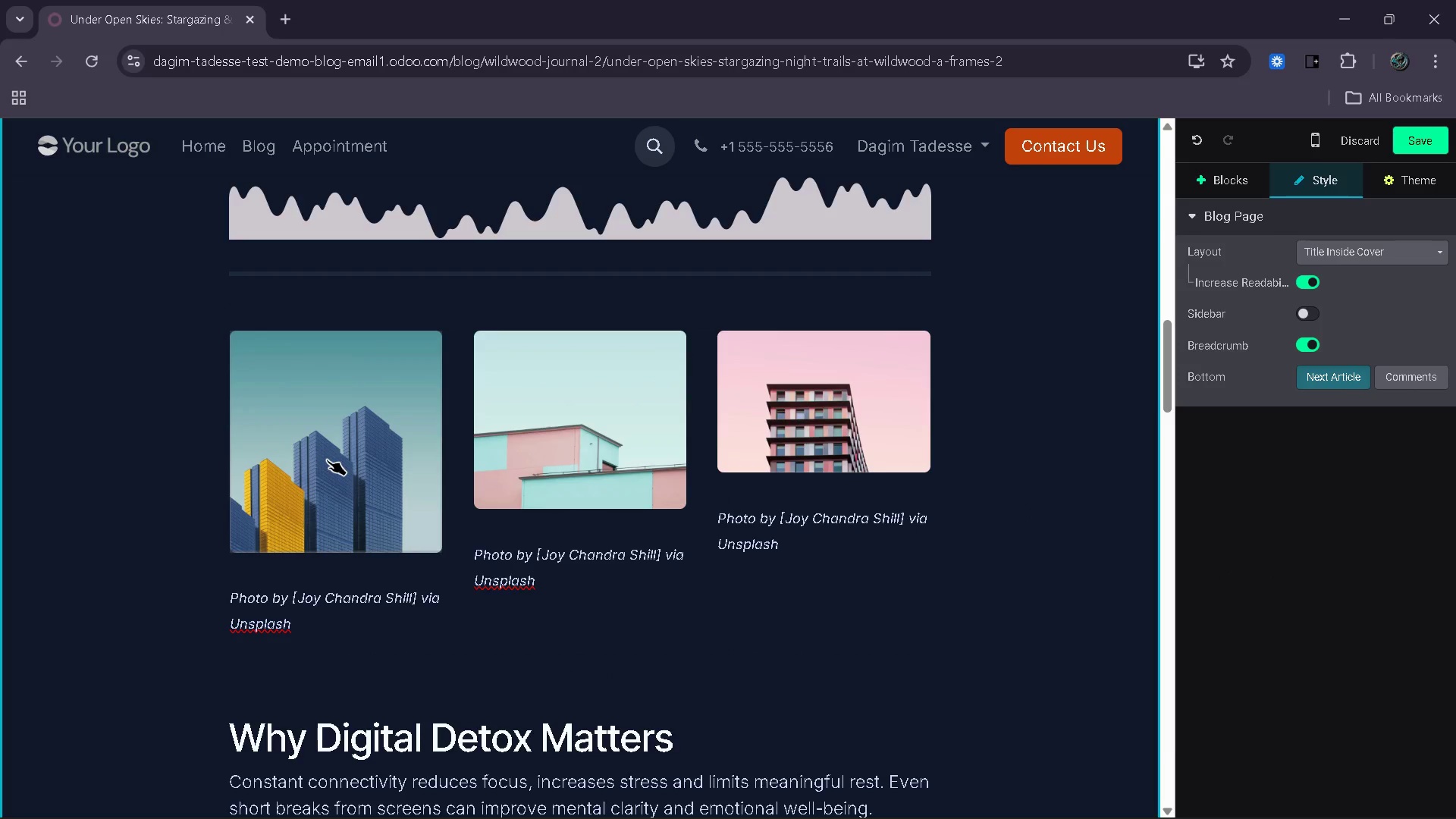 
wait(7.44)
 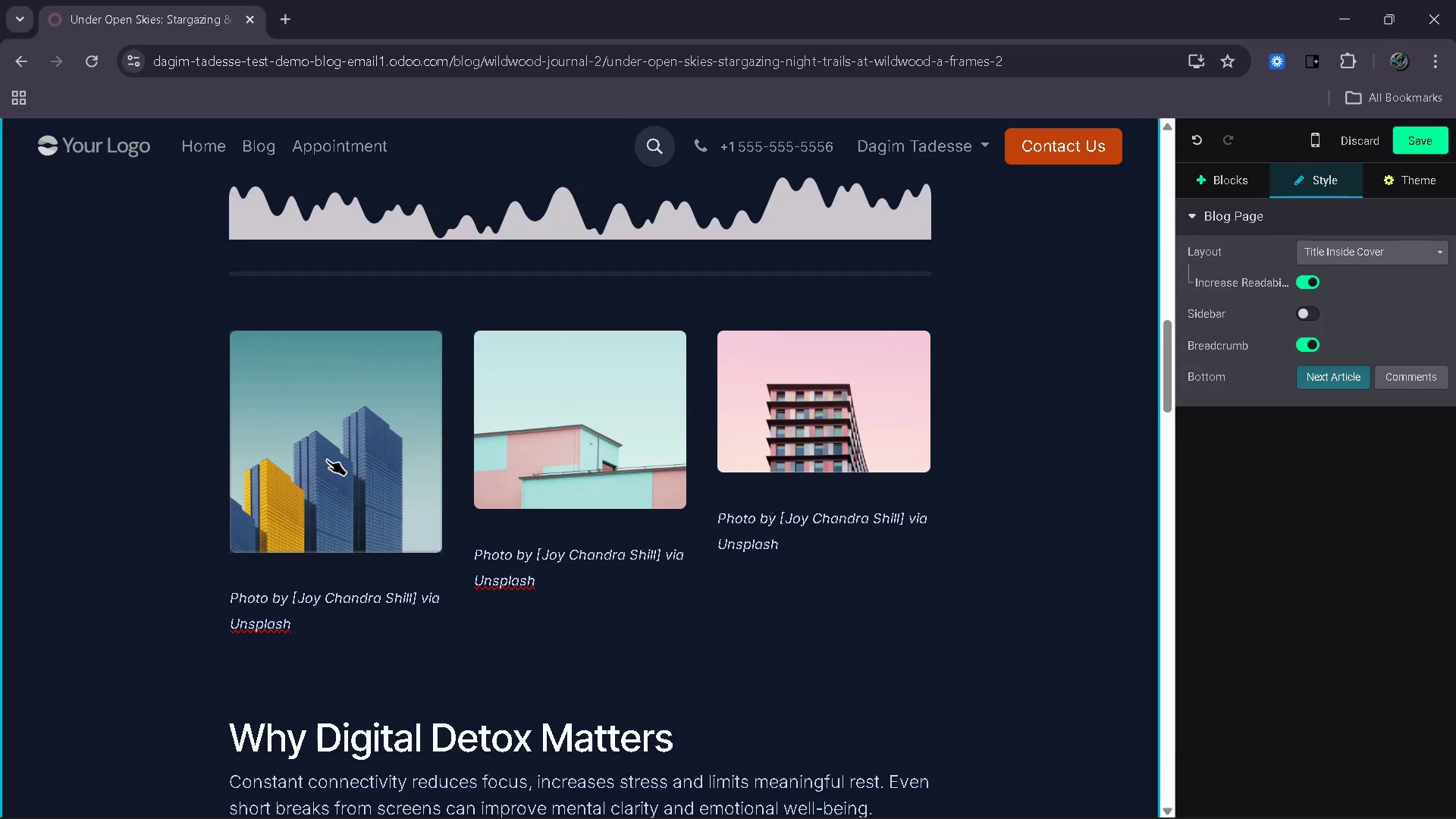 
double_click([327, 460])
 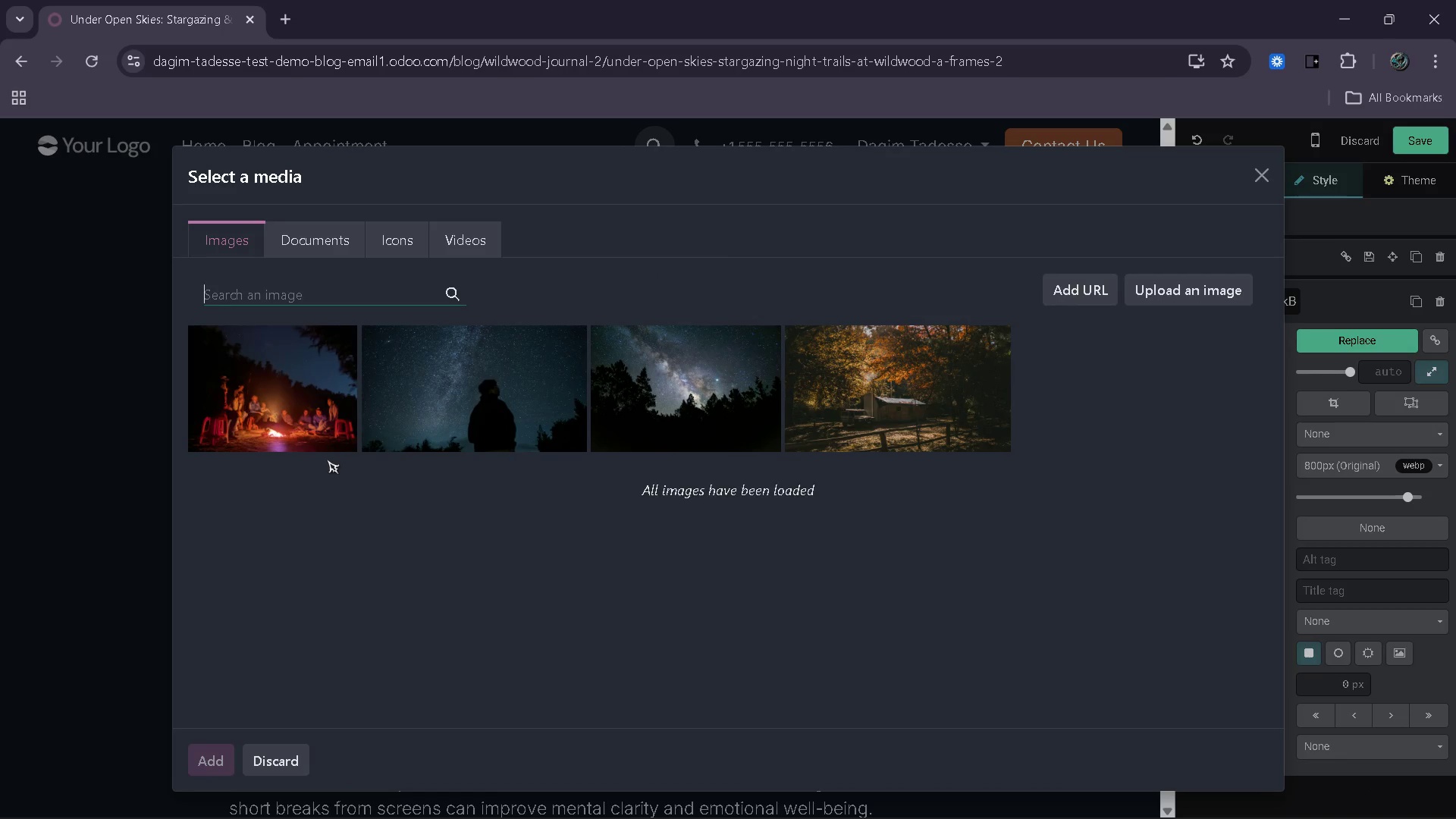 
wait(5.55)
 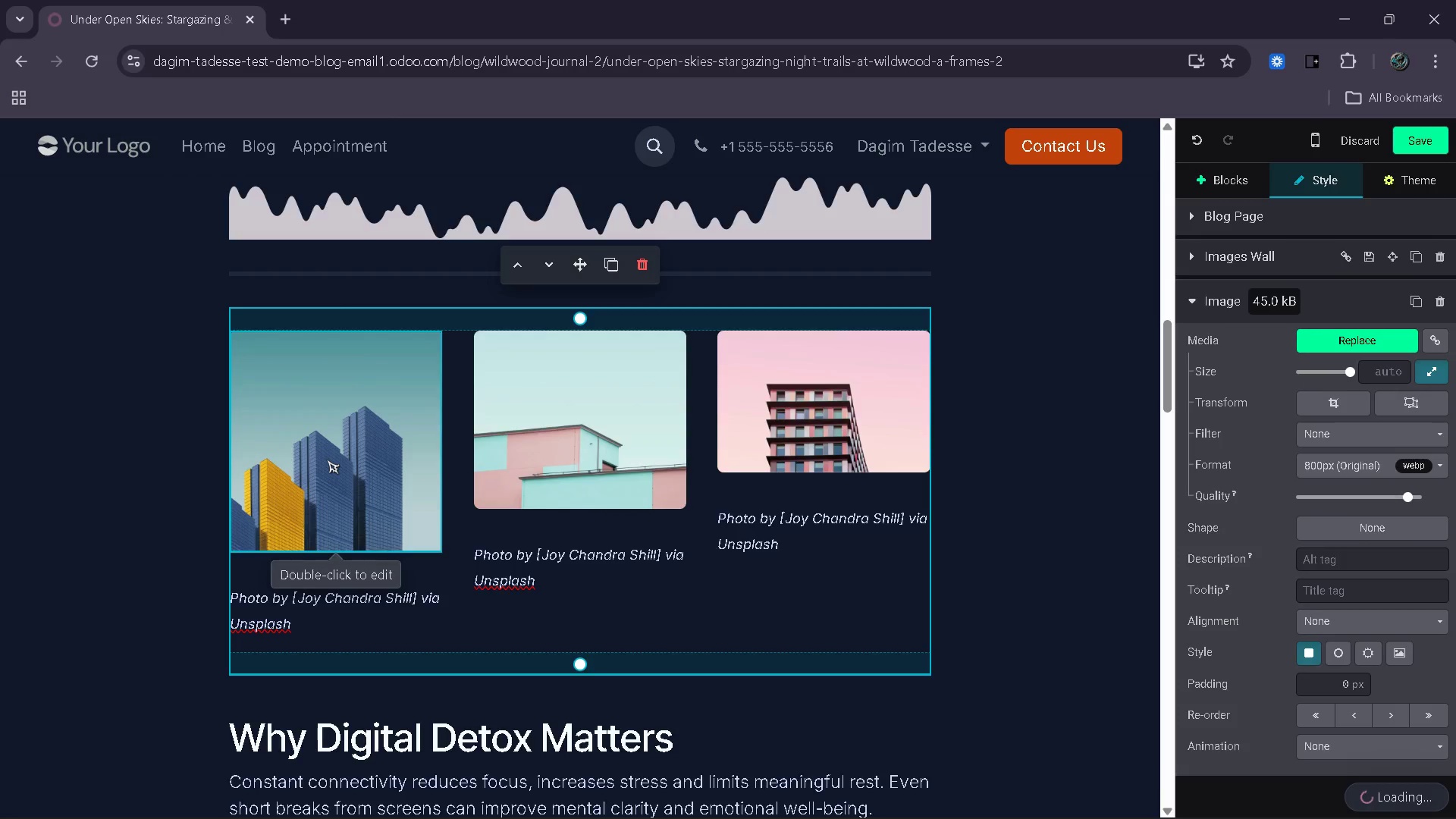 
left_click([318, 290])
 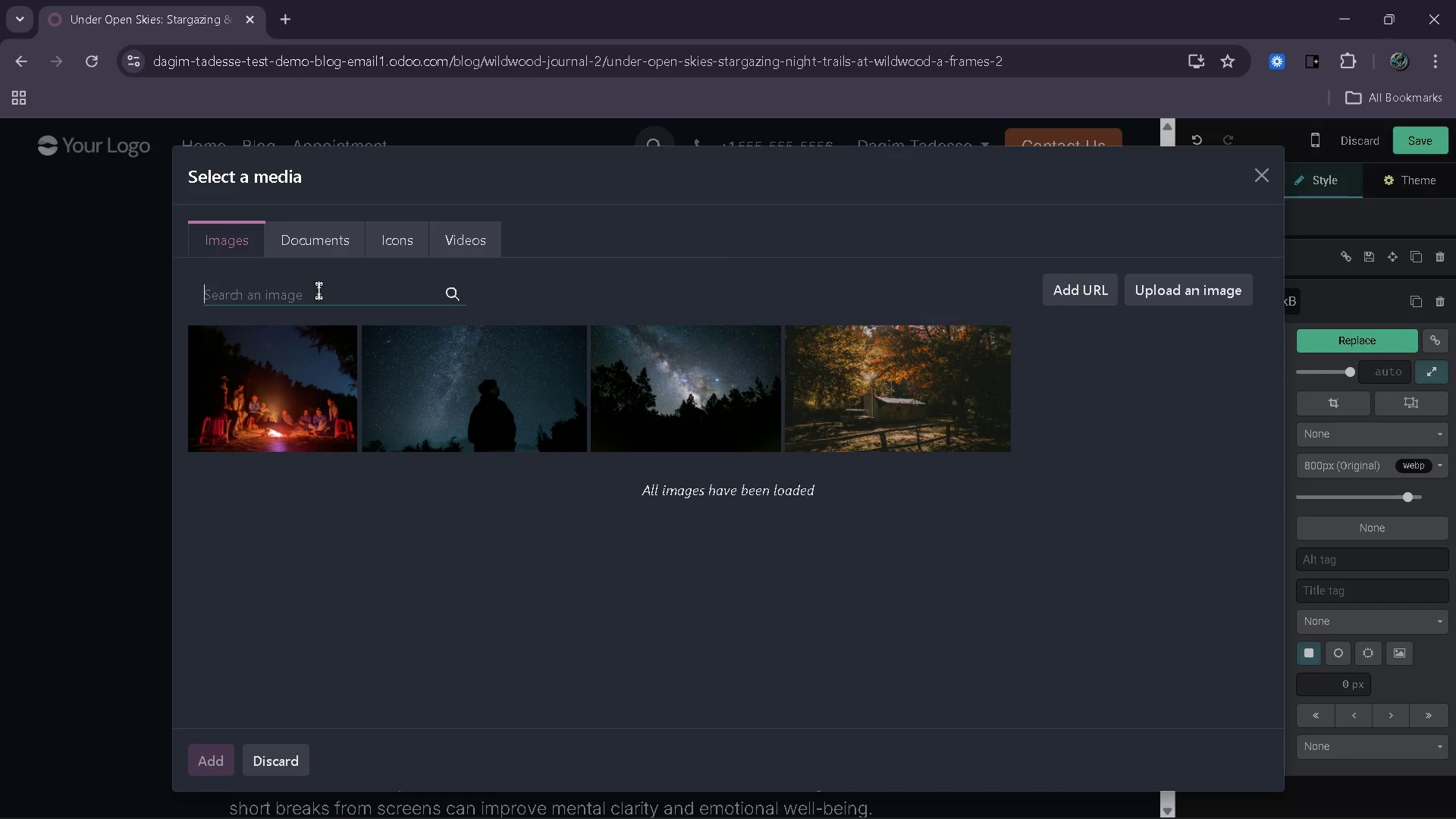 
type(milky way forest ling)
 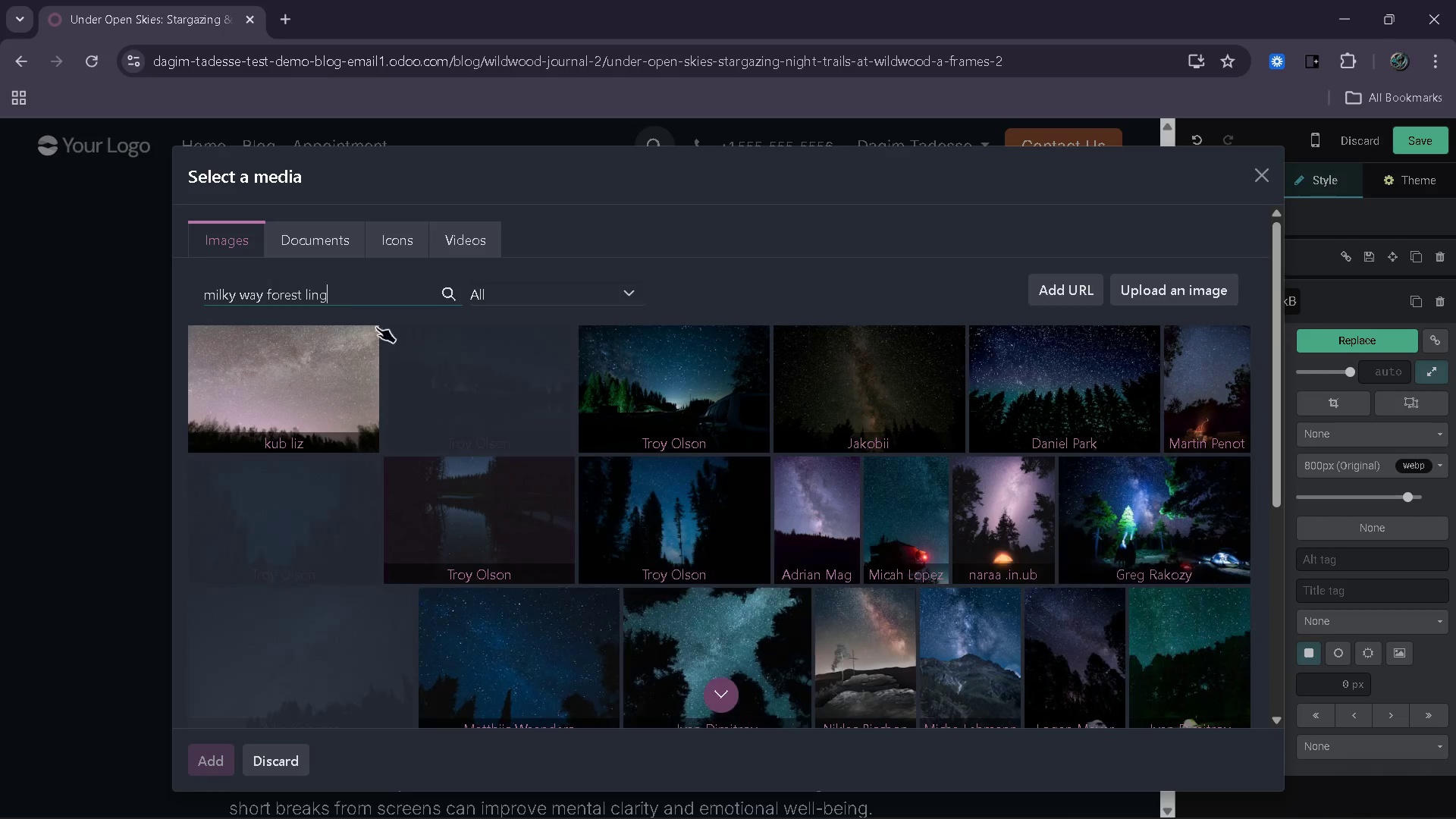 
left_click([314, 297])
 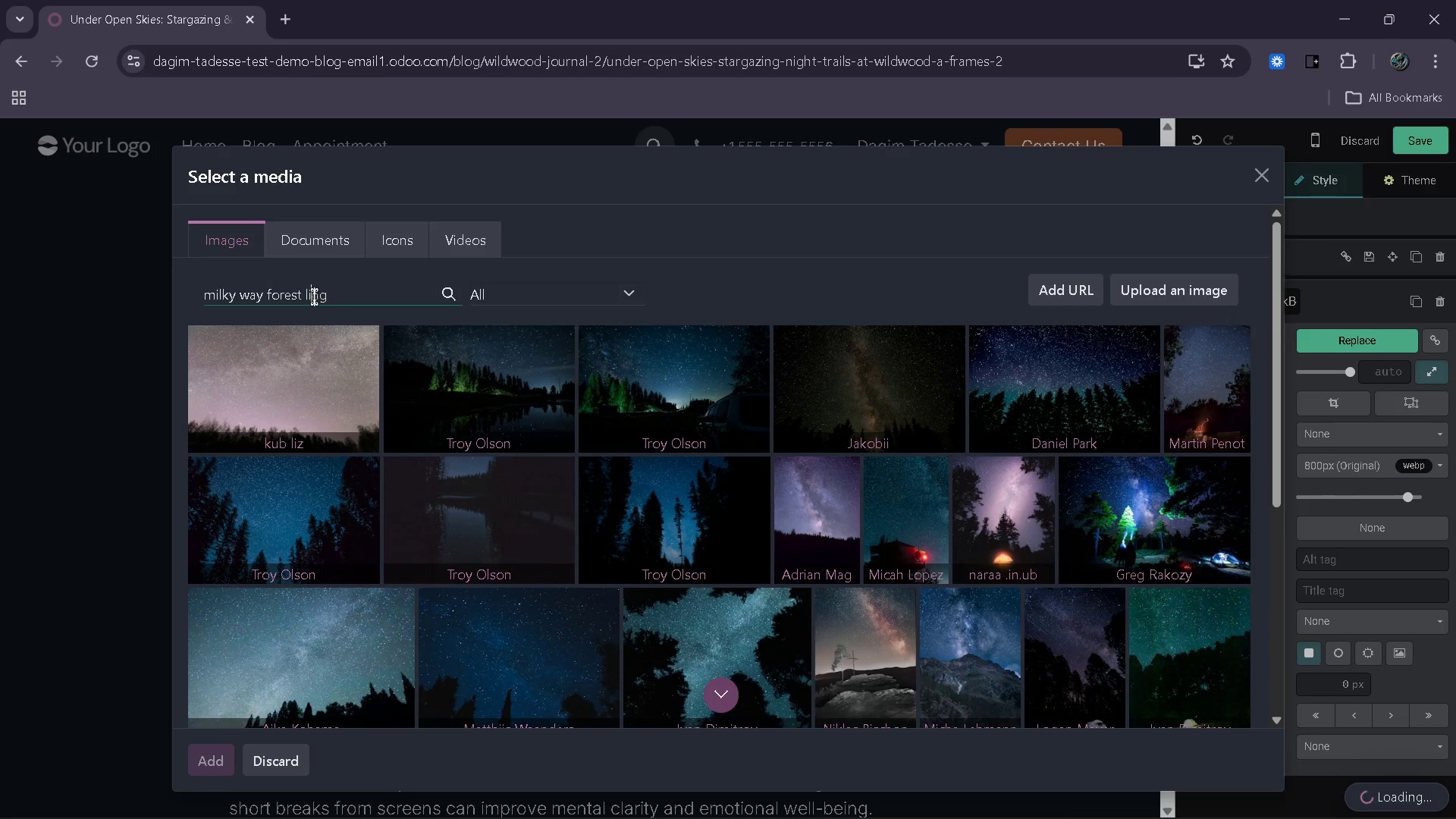 
key(Backspace)
 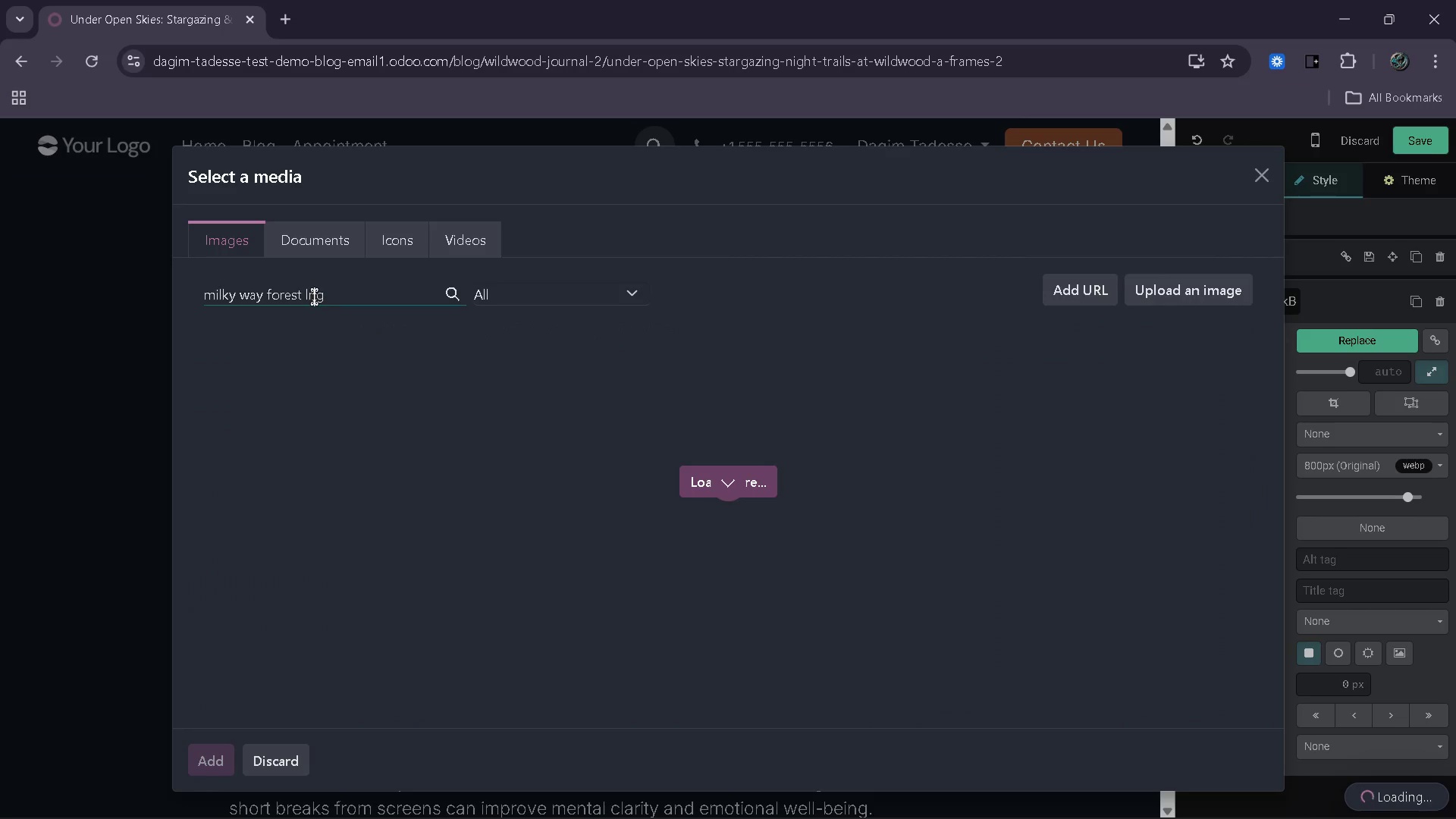 
key(O)
 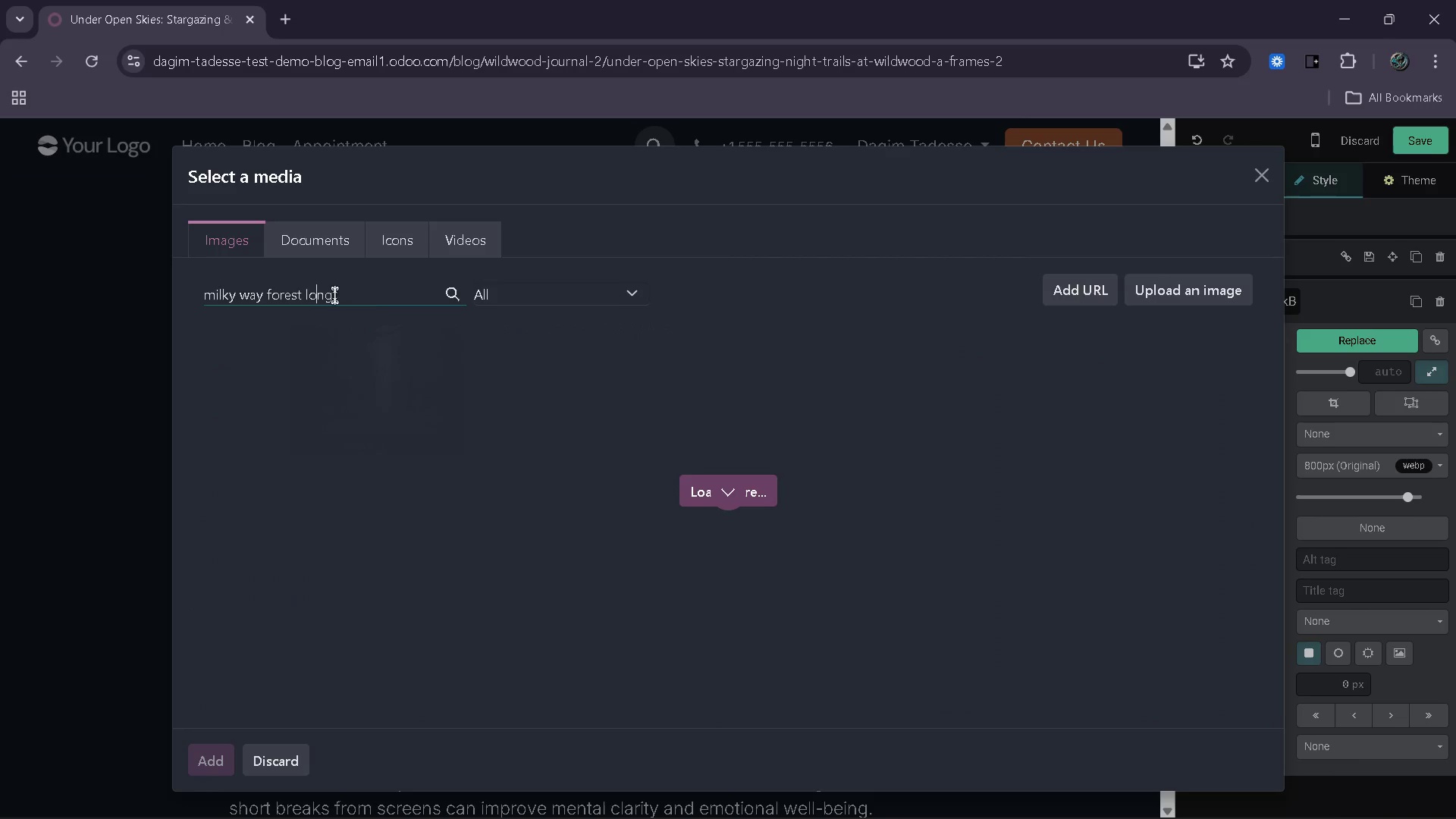 
mouse_move([401, 290])
 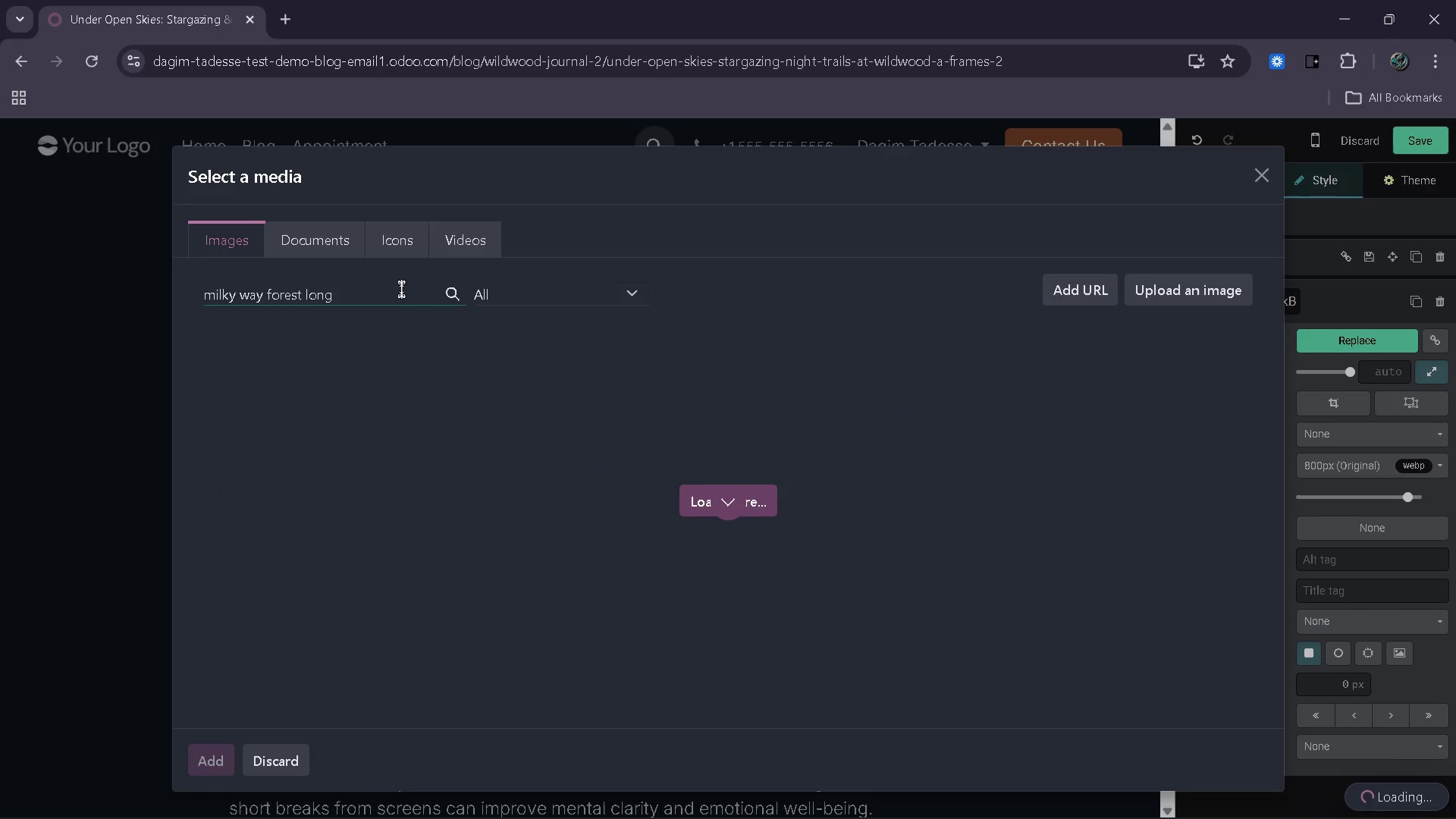 
mouse_move([426, 302])
 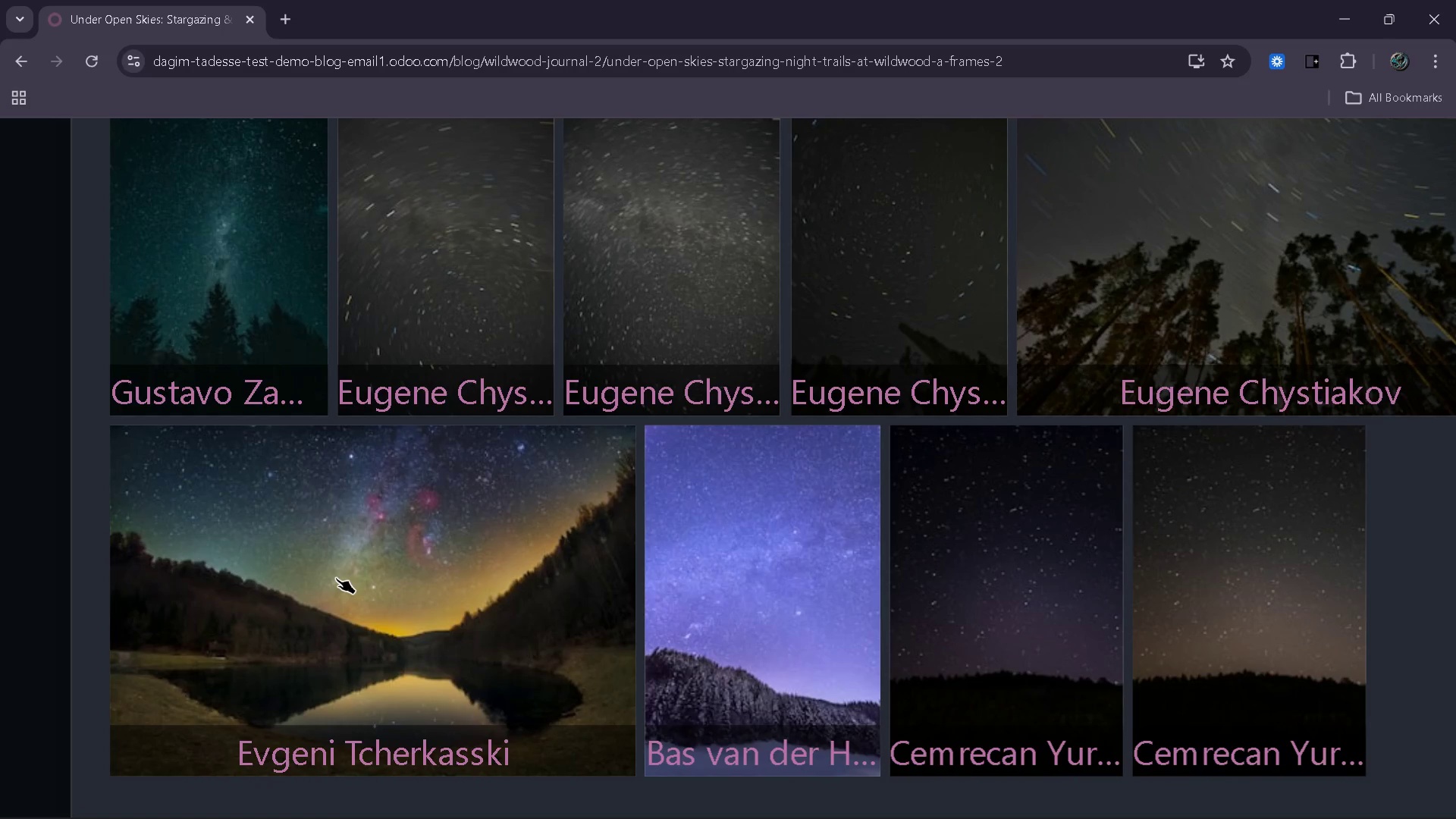 
wait(34.38)
 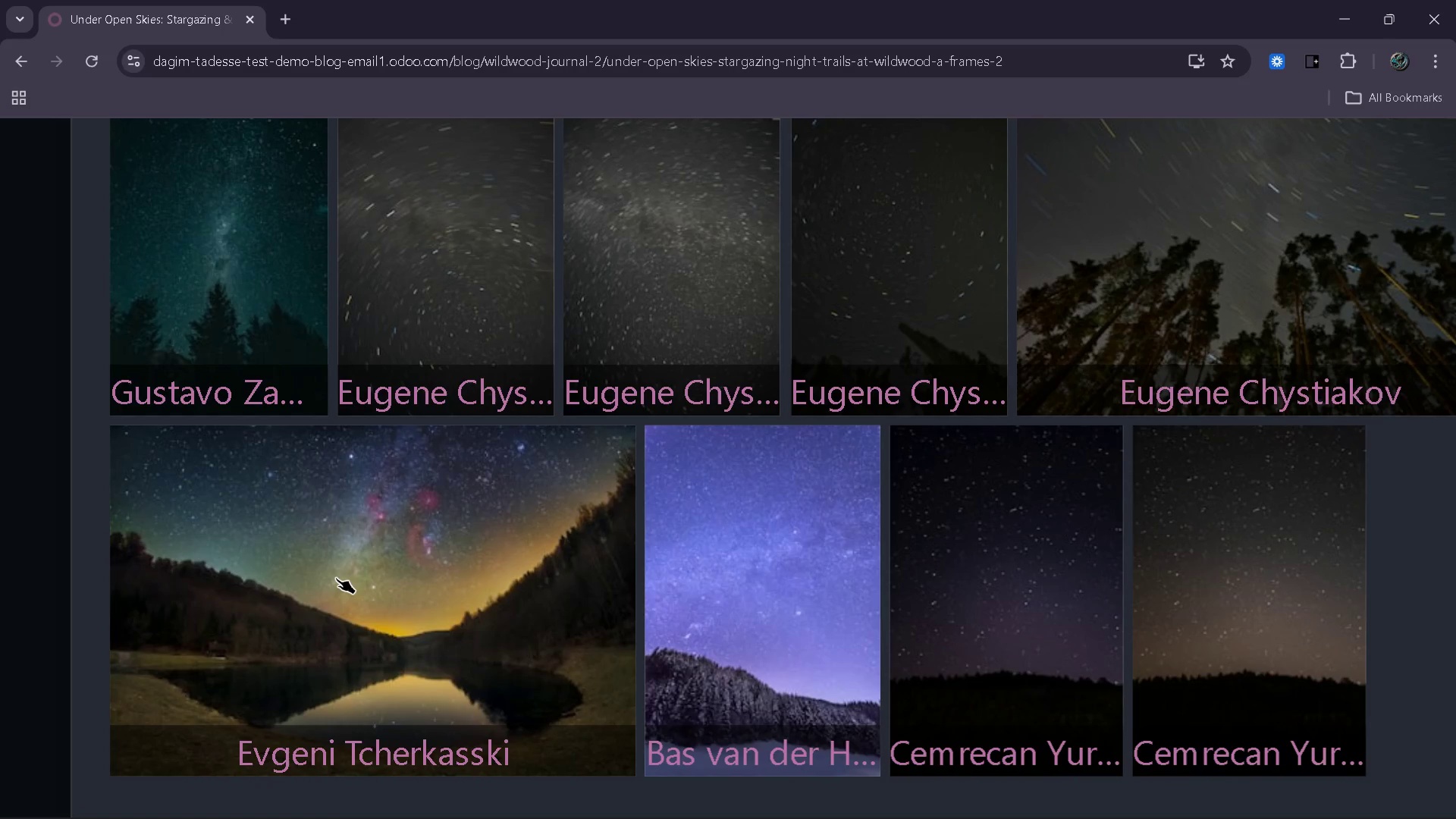 
left_click([494, 674])
 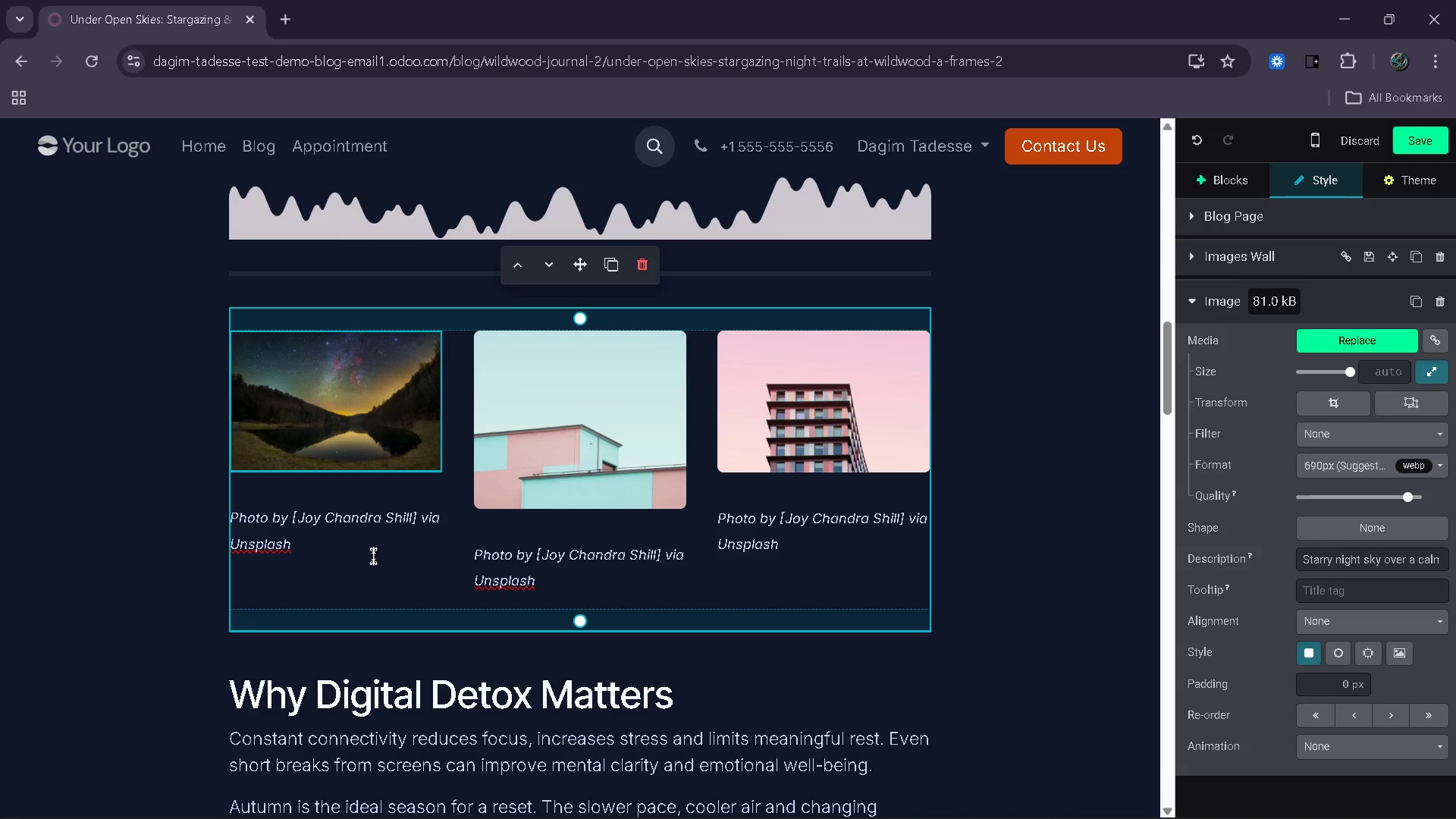 
wait(11.44)
 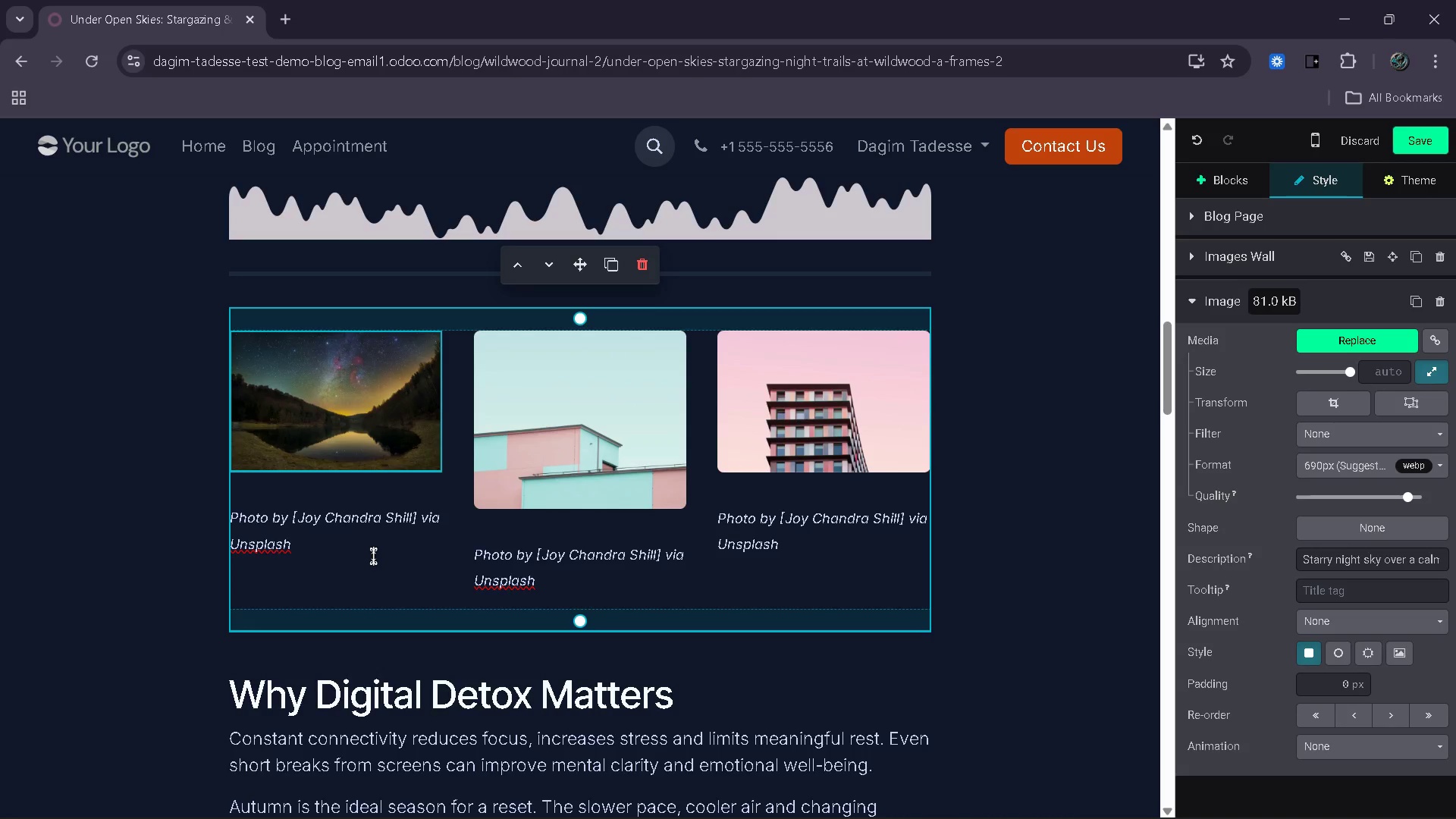 
left_click_drag(start_coordinate=[413, 516], to_coordinate=[348, 519])
 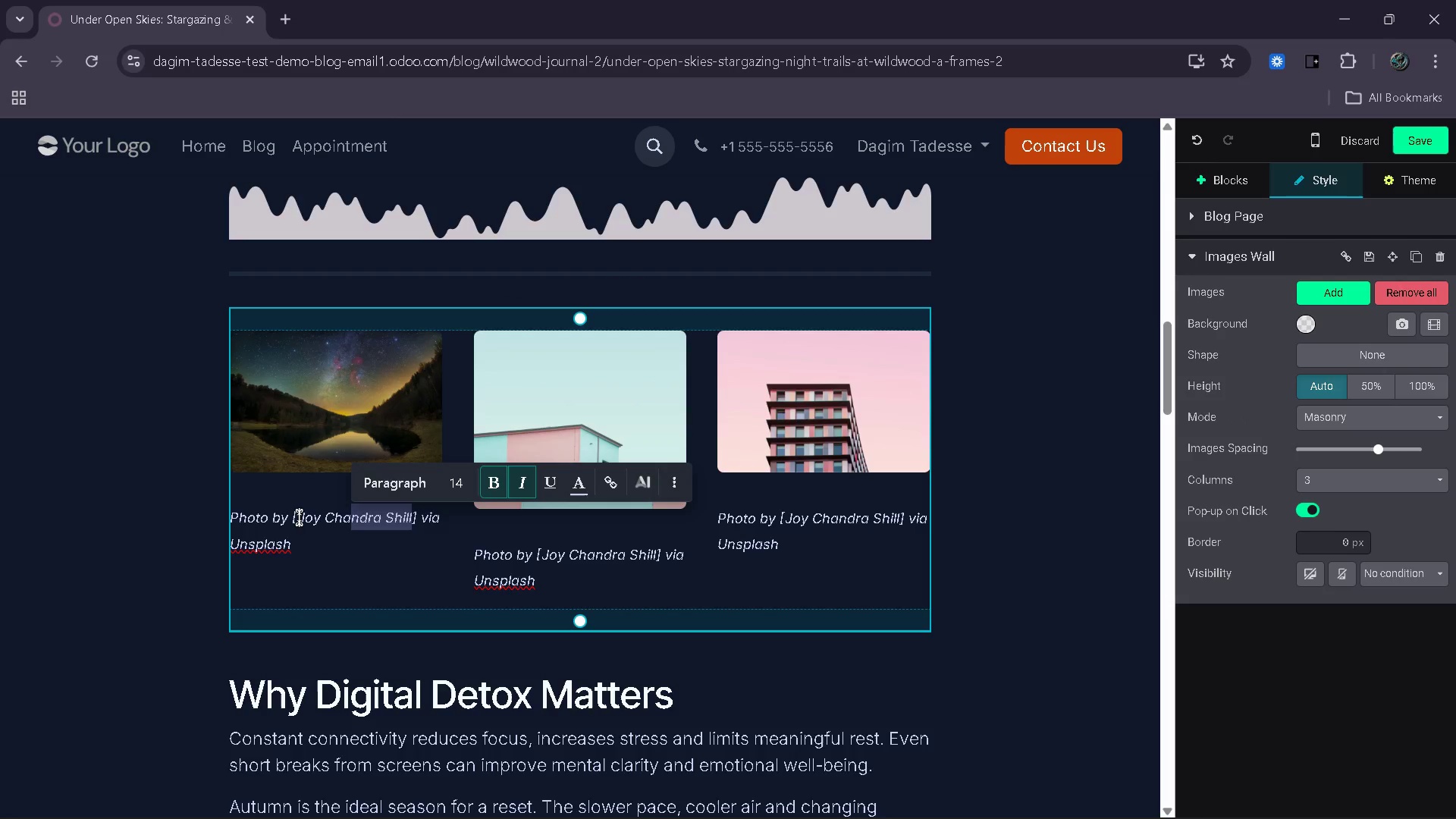 
left_click_drag(start_coordinate=[299, 517], to_coordinate=[414, 518])
 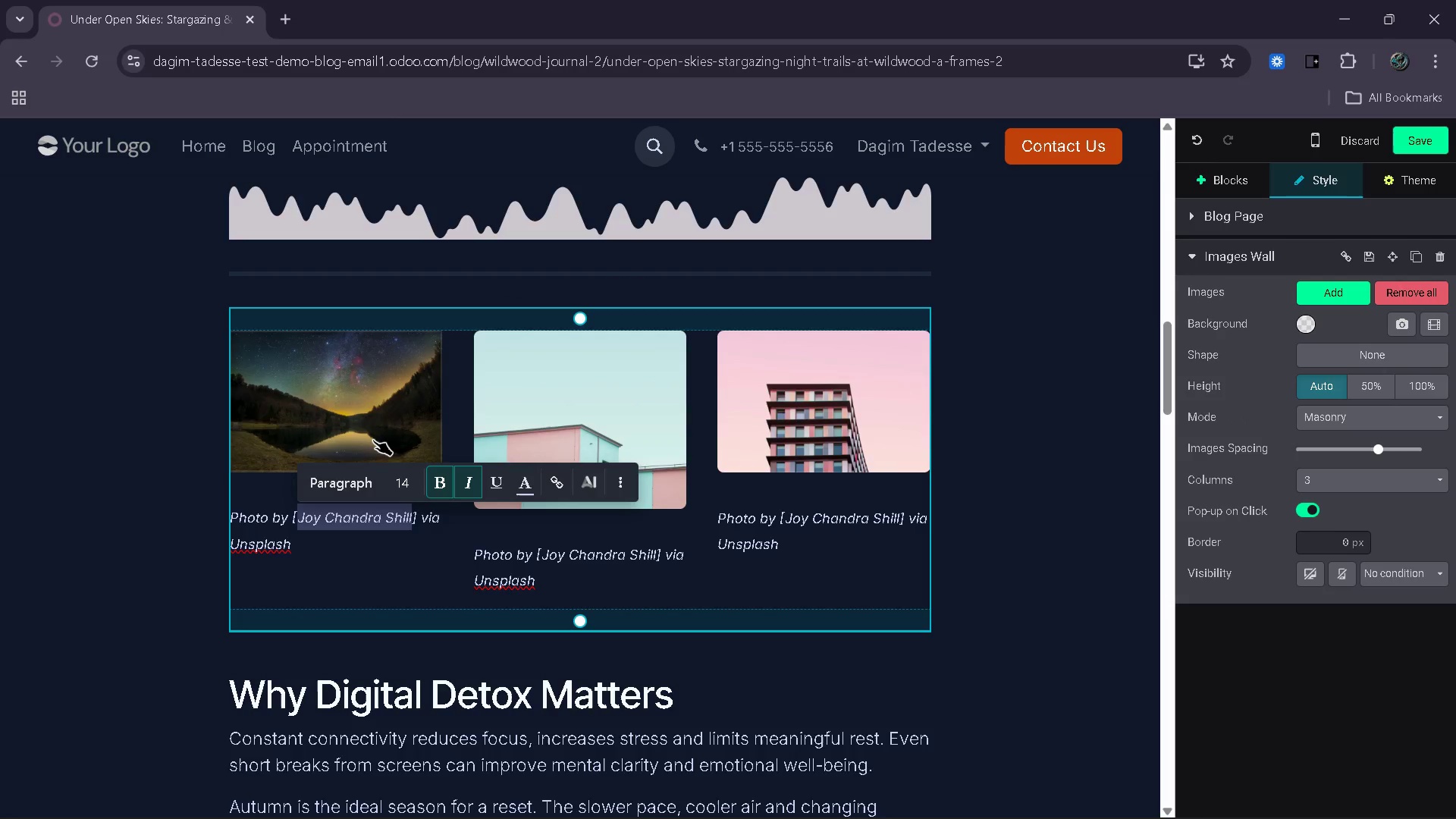 
left_click([373, 440])
 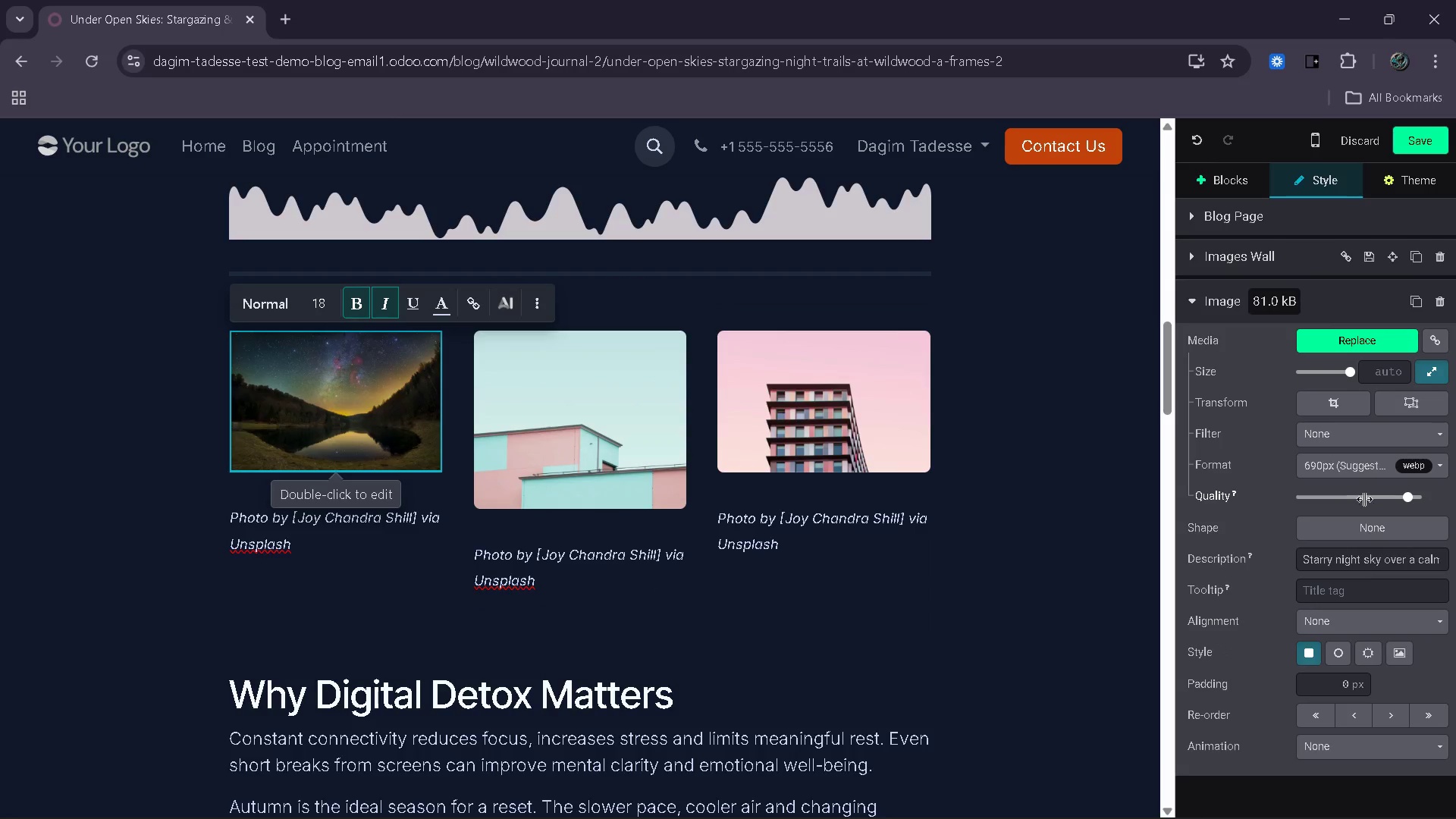 
left_click_drag(start_coordinate=[1401, 502], to_coordinate=[1427, 501])
 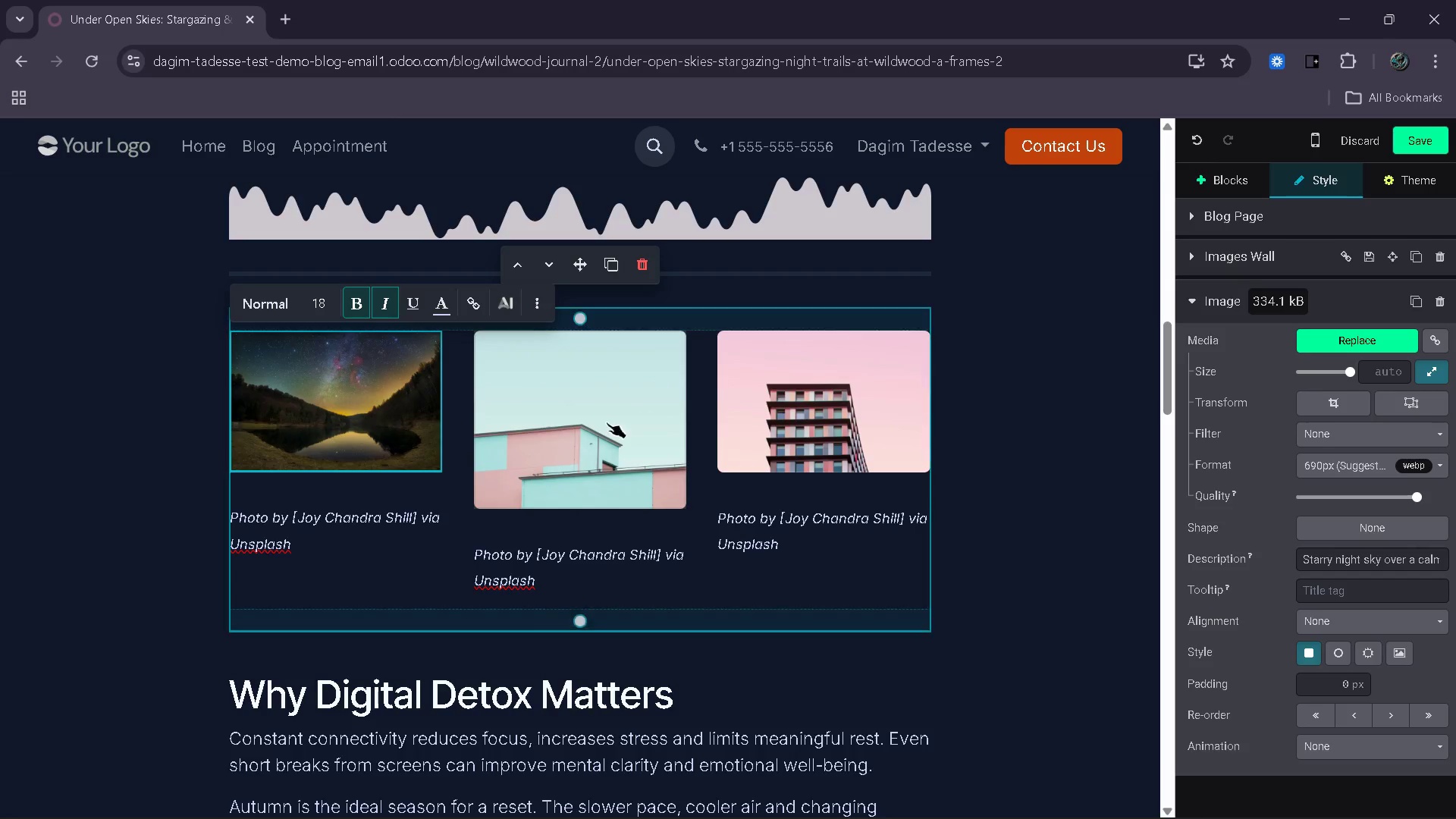 
wait(6.02)
 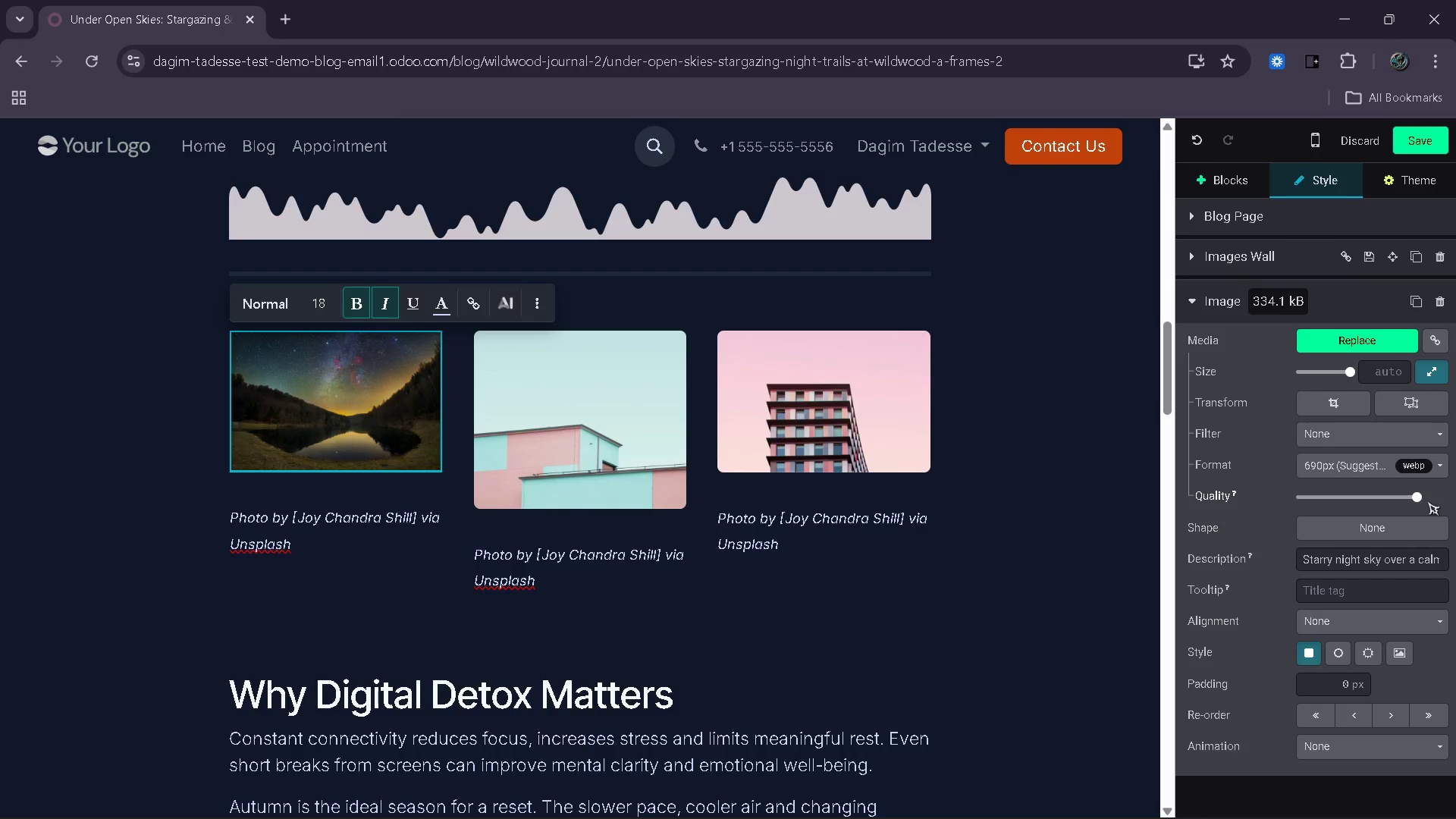 
left_click_drag(start_coordinate=[1355, 375], to_coordinate=[1420, 384])
 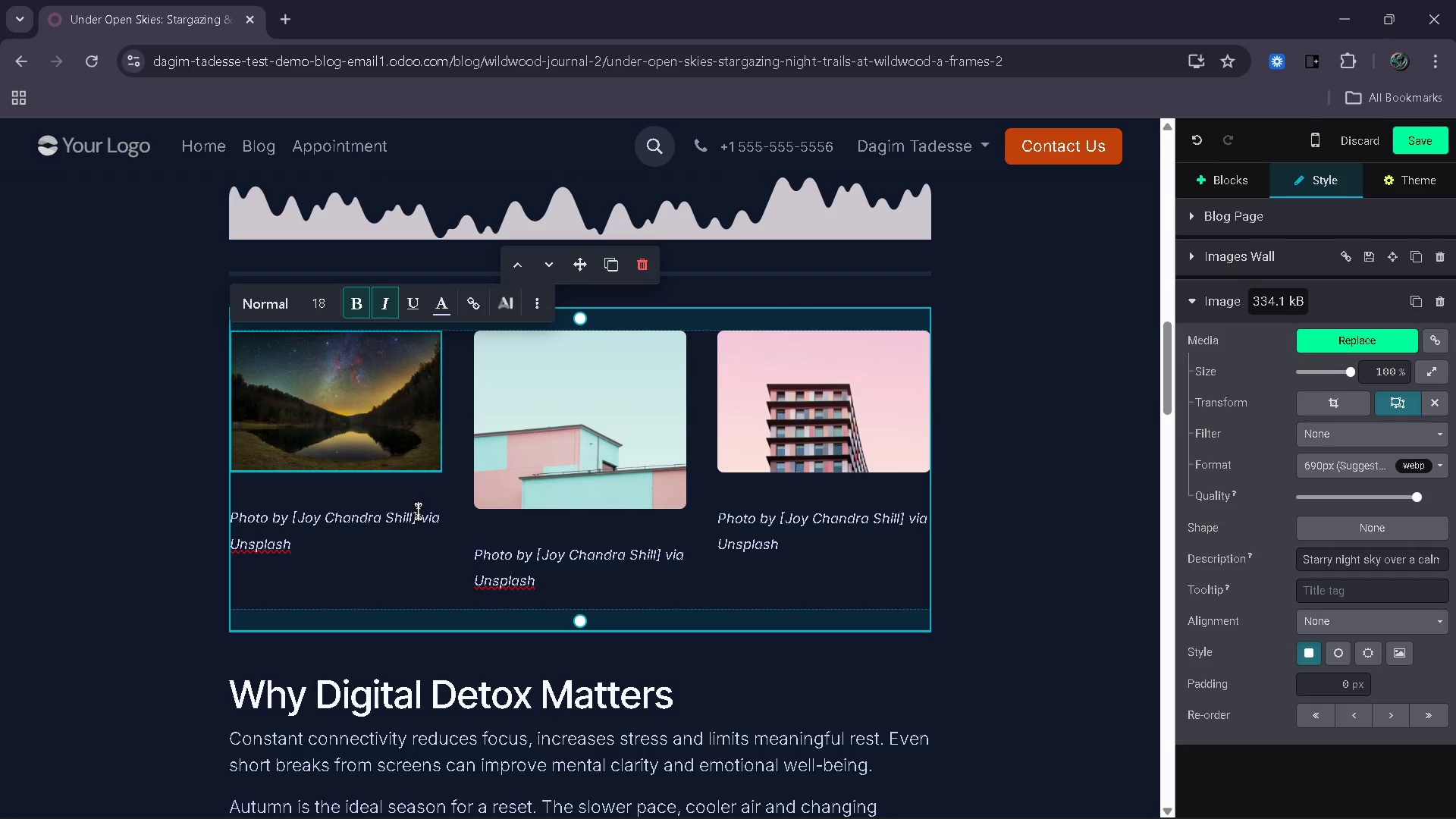 
left_click_drag(start_coordinate=[413, 518], to_coordinate=[300, 519])
 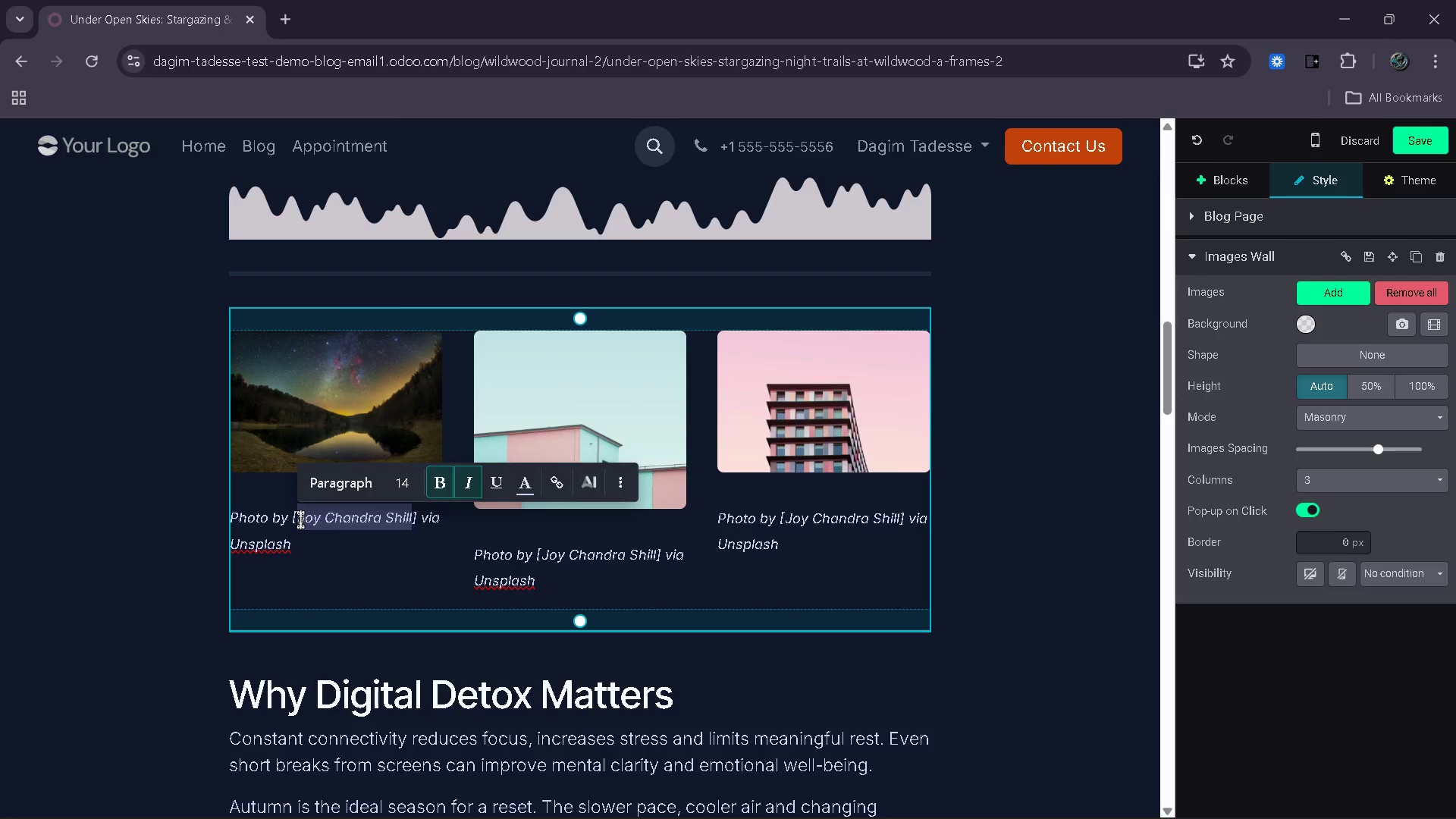 
key(Shift+ShiftLeft)
 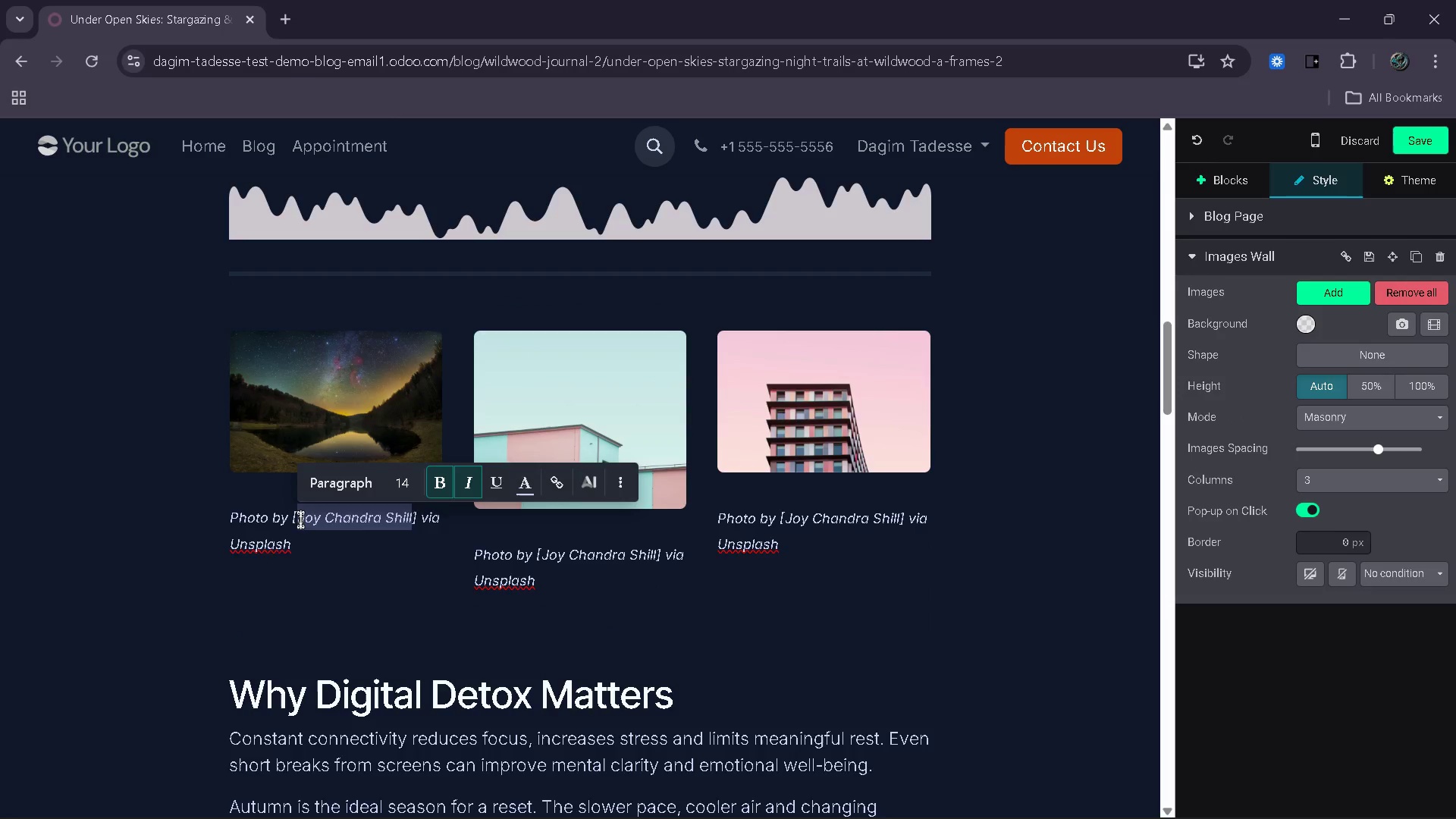 
key(Shift+E)
 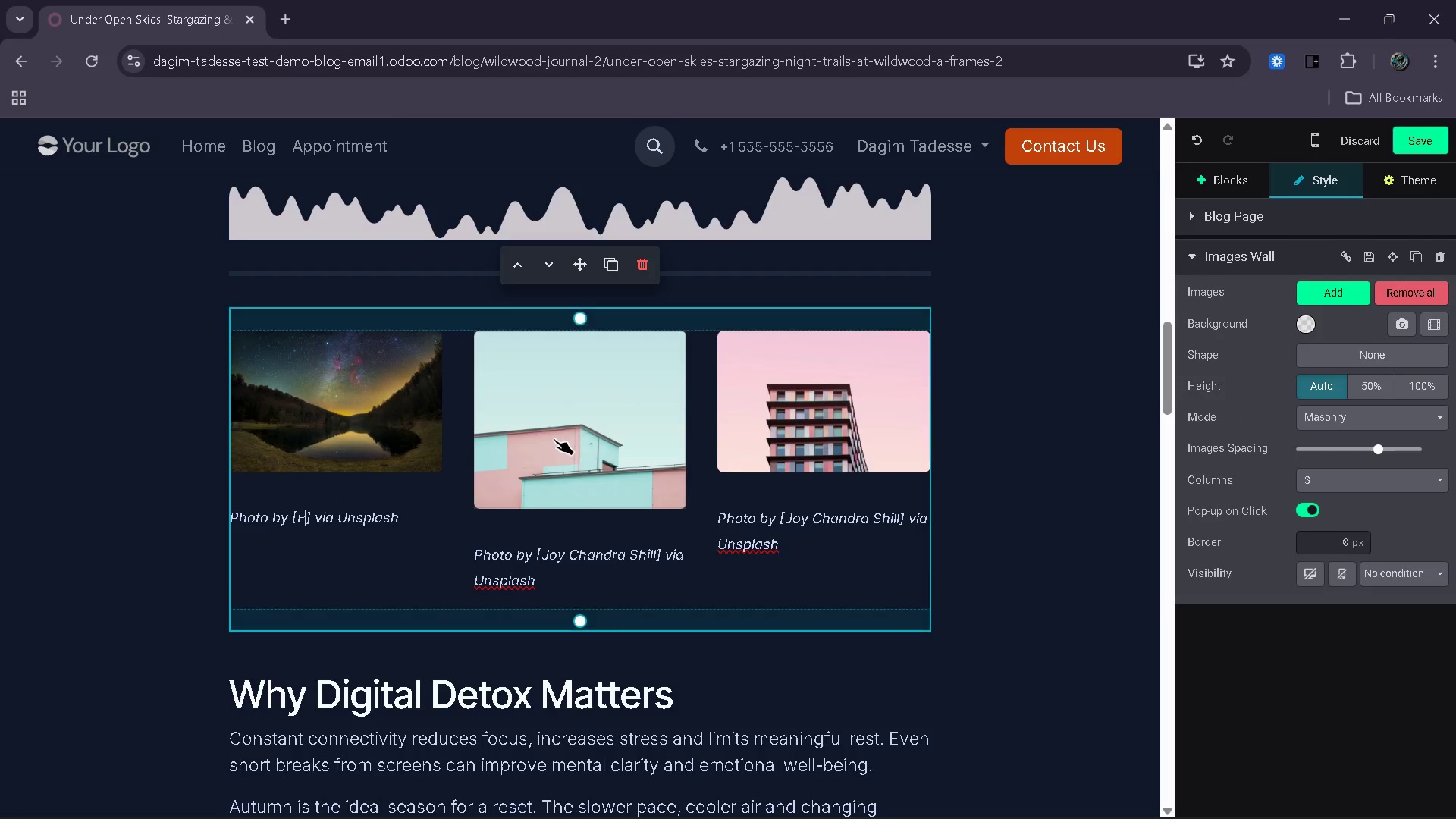 
type(vgeni Tcherkasski)
 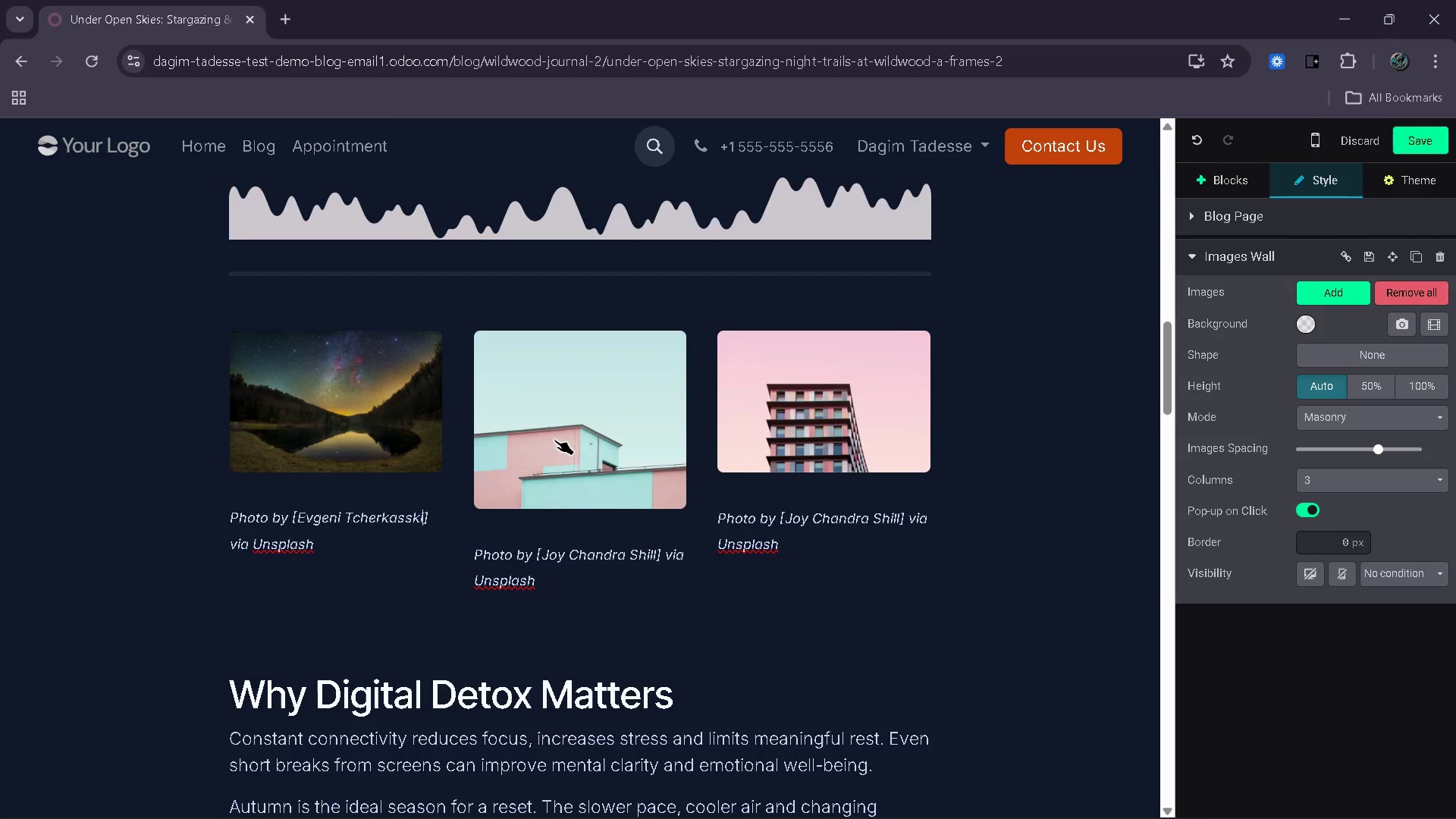 
double_click([628, 406])
 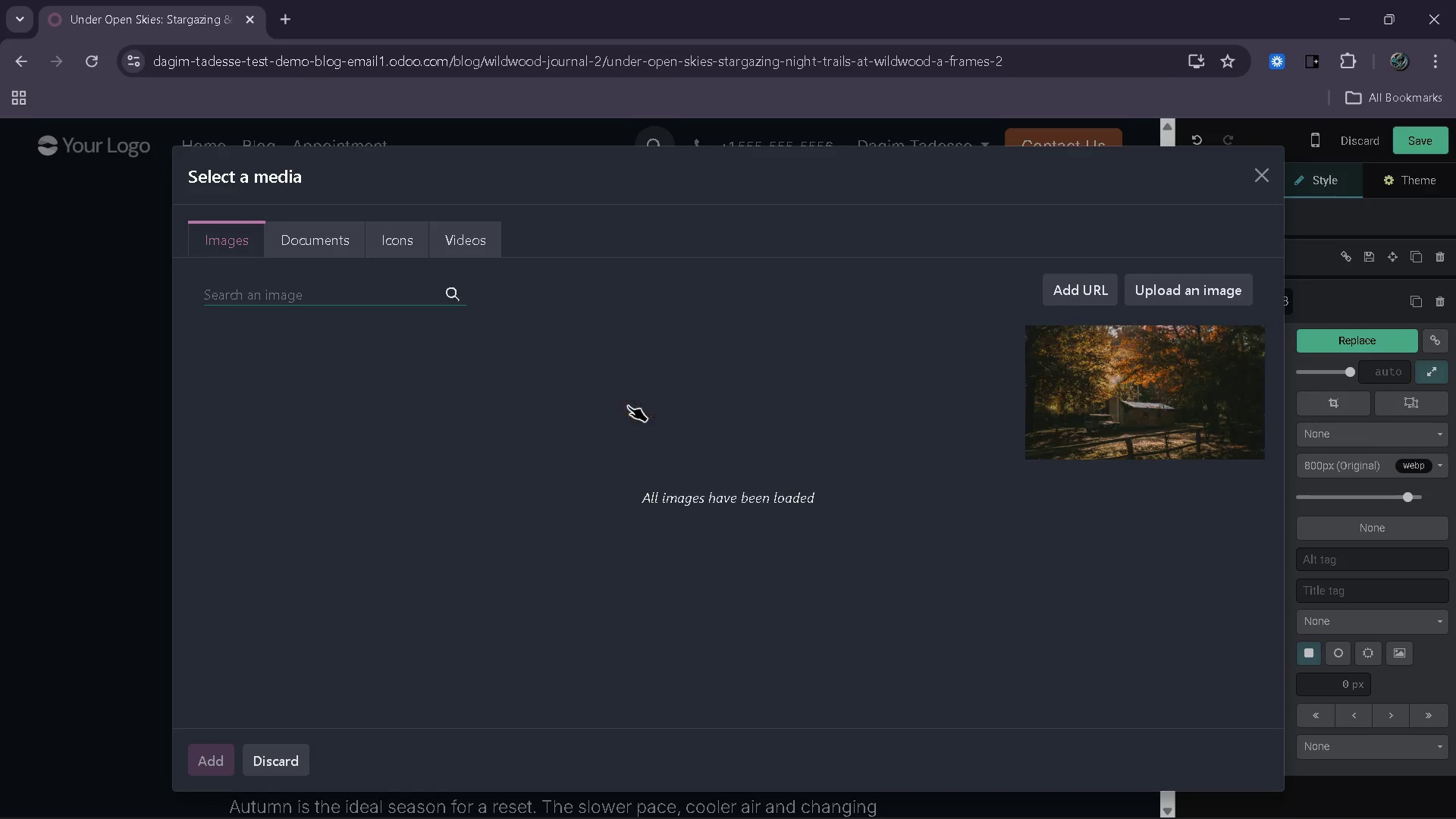 
type(night campfire for)
key(Backspace)
type(est)
key(Backspace)
key(Backspace)
key(Backspace)
type(res)
key(Backspace)
key(Backspace)
type(st cozy strs)
key(Backspace)
key(Backspace)
type(ars)
 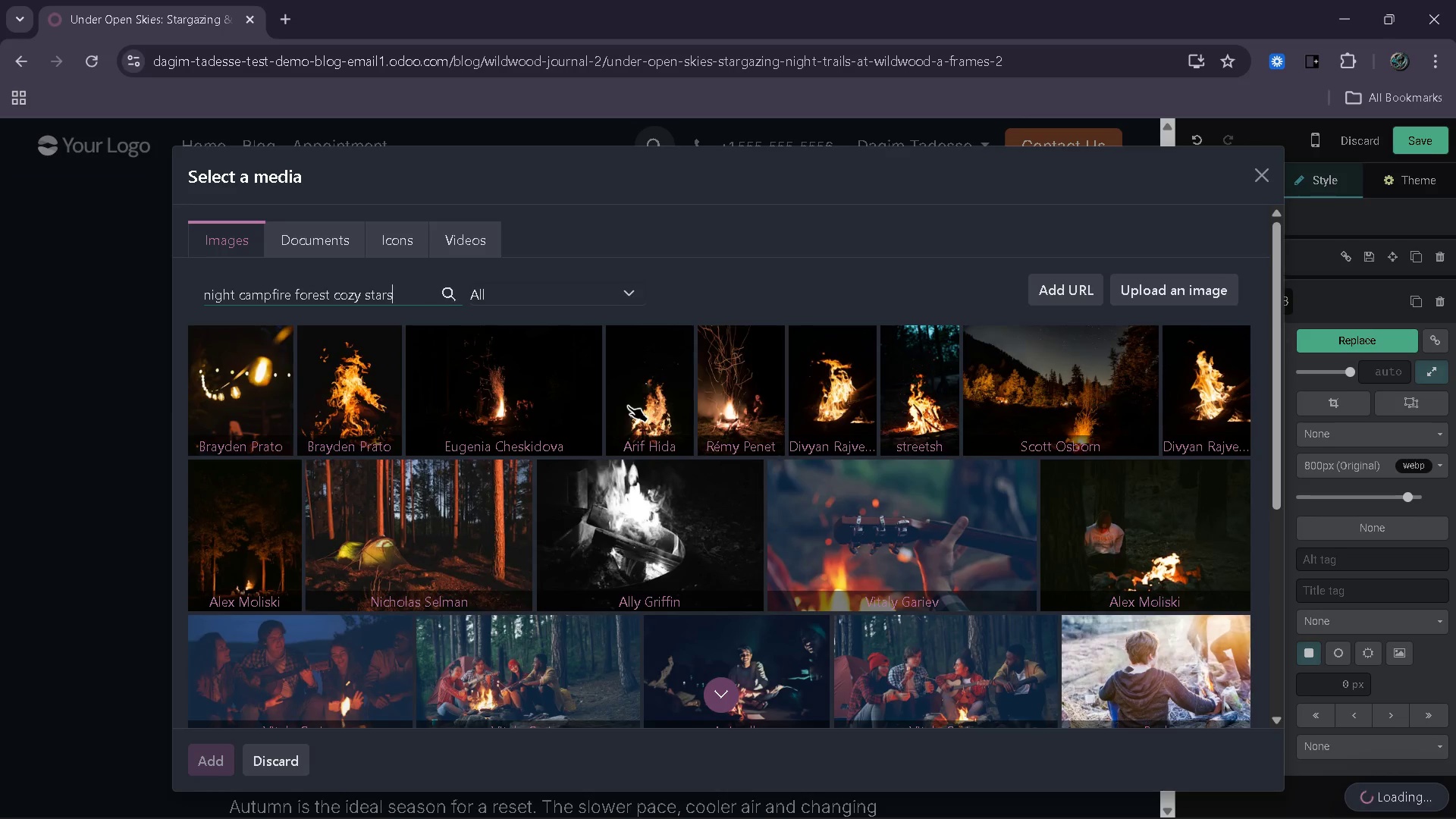 
wait(8.88)
 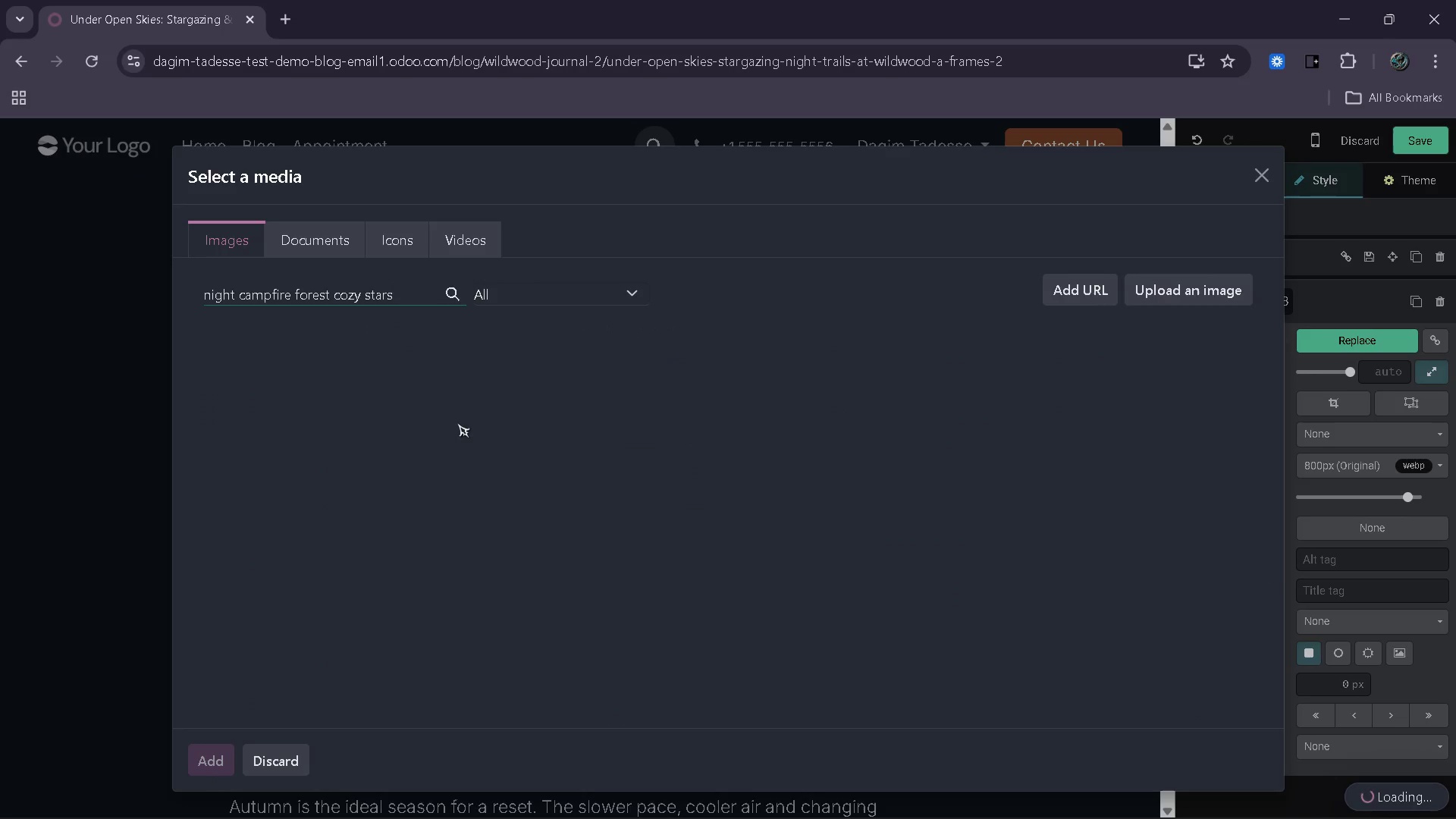 
key(ArrowLeft)
 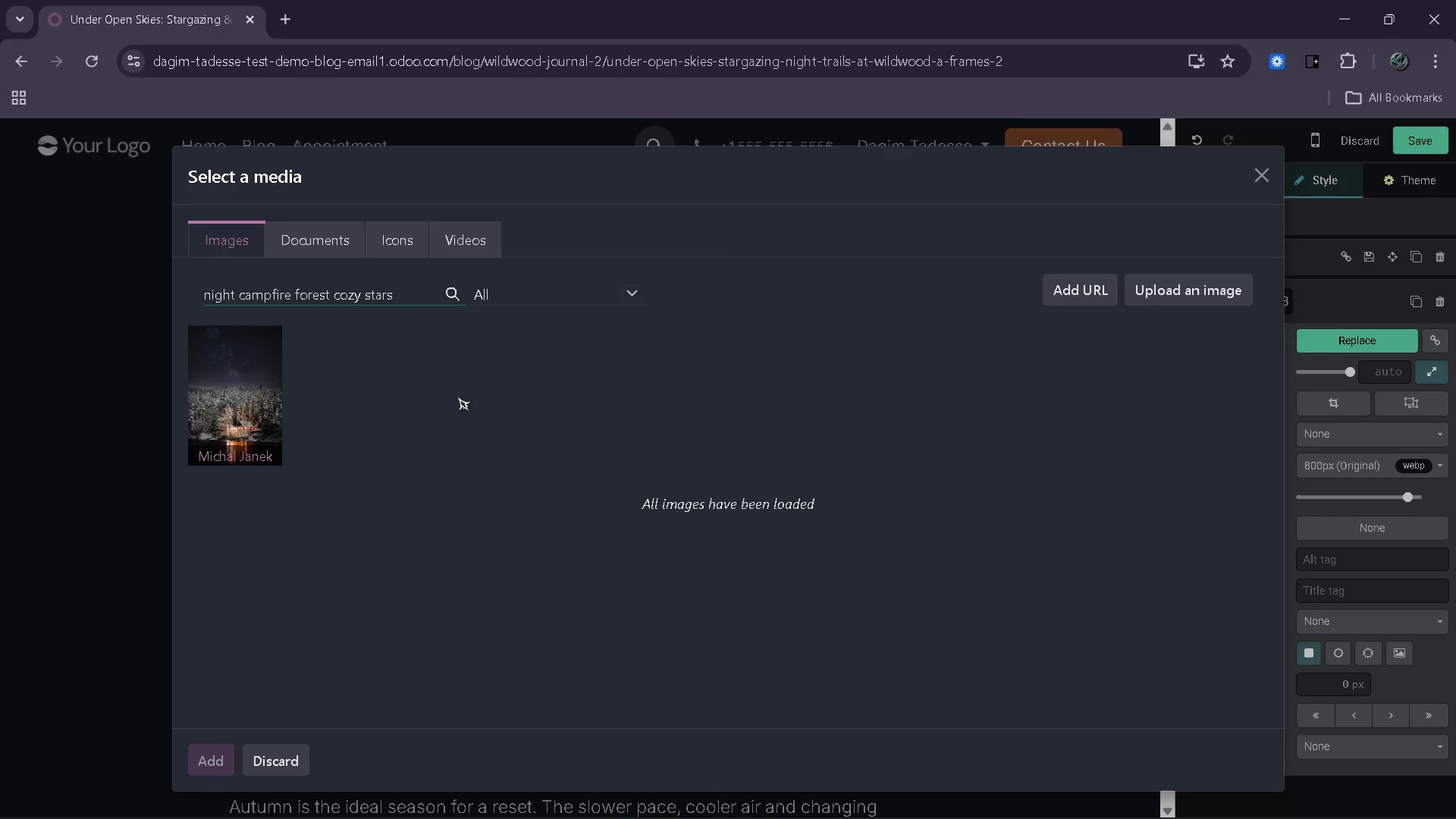 
key(ArrowRight)
 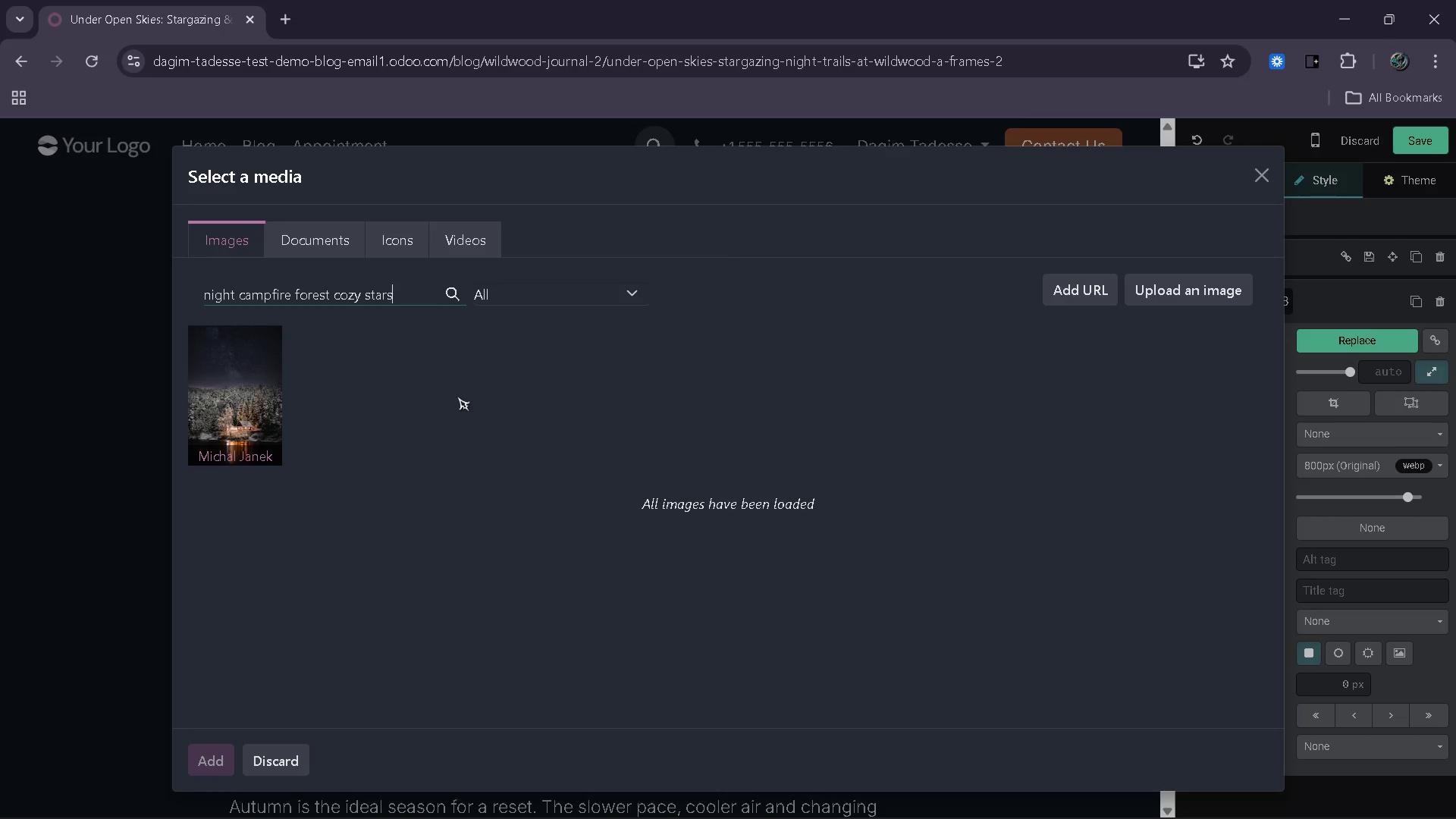 
key(Backspace)
 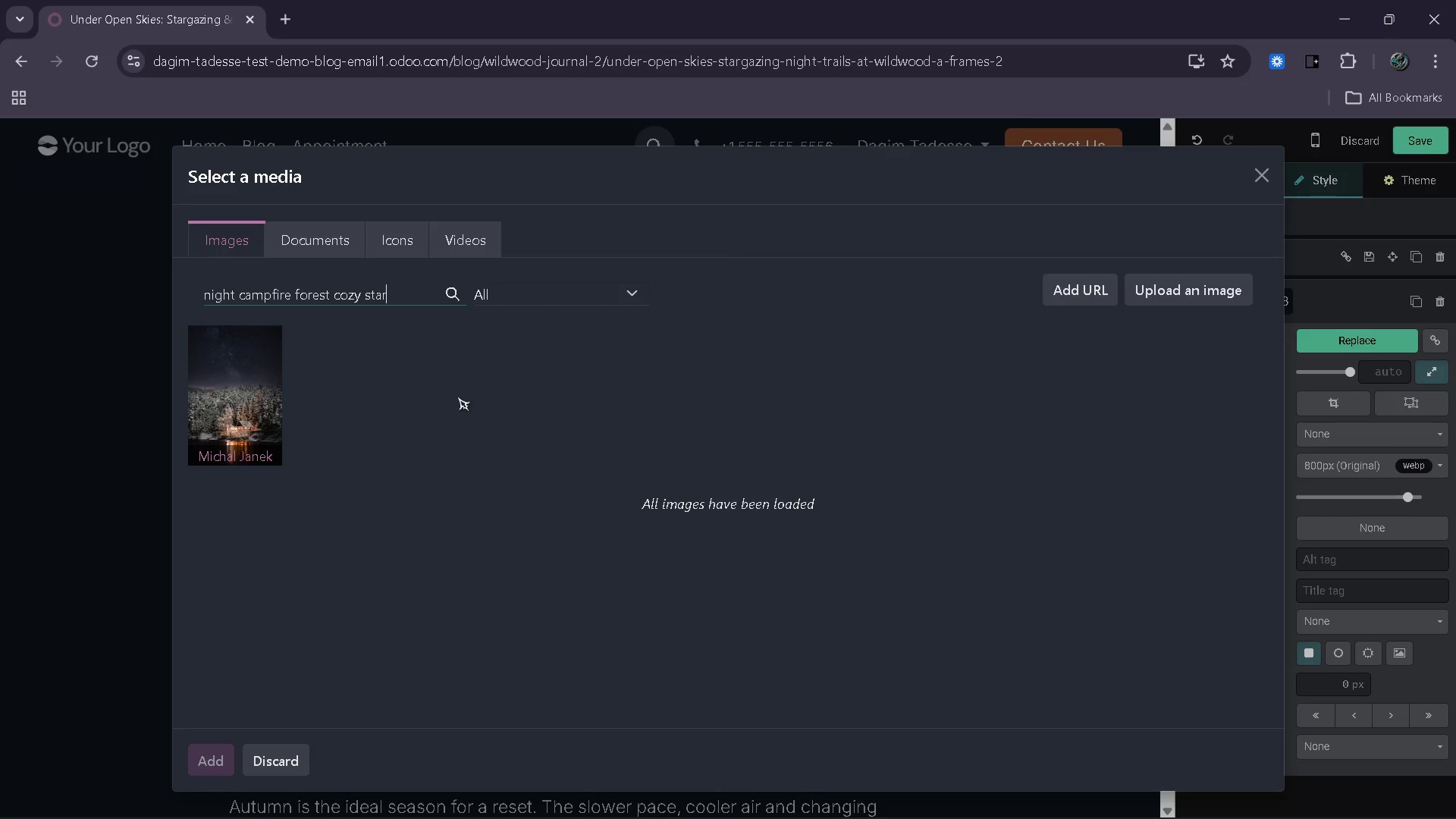 
key(Backspace)
 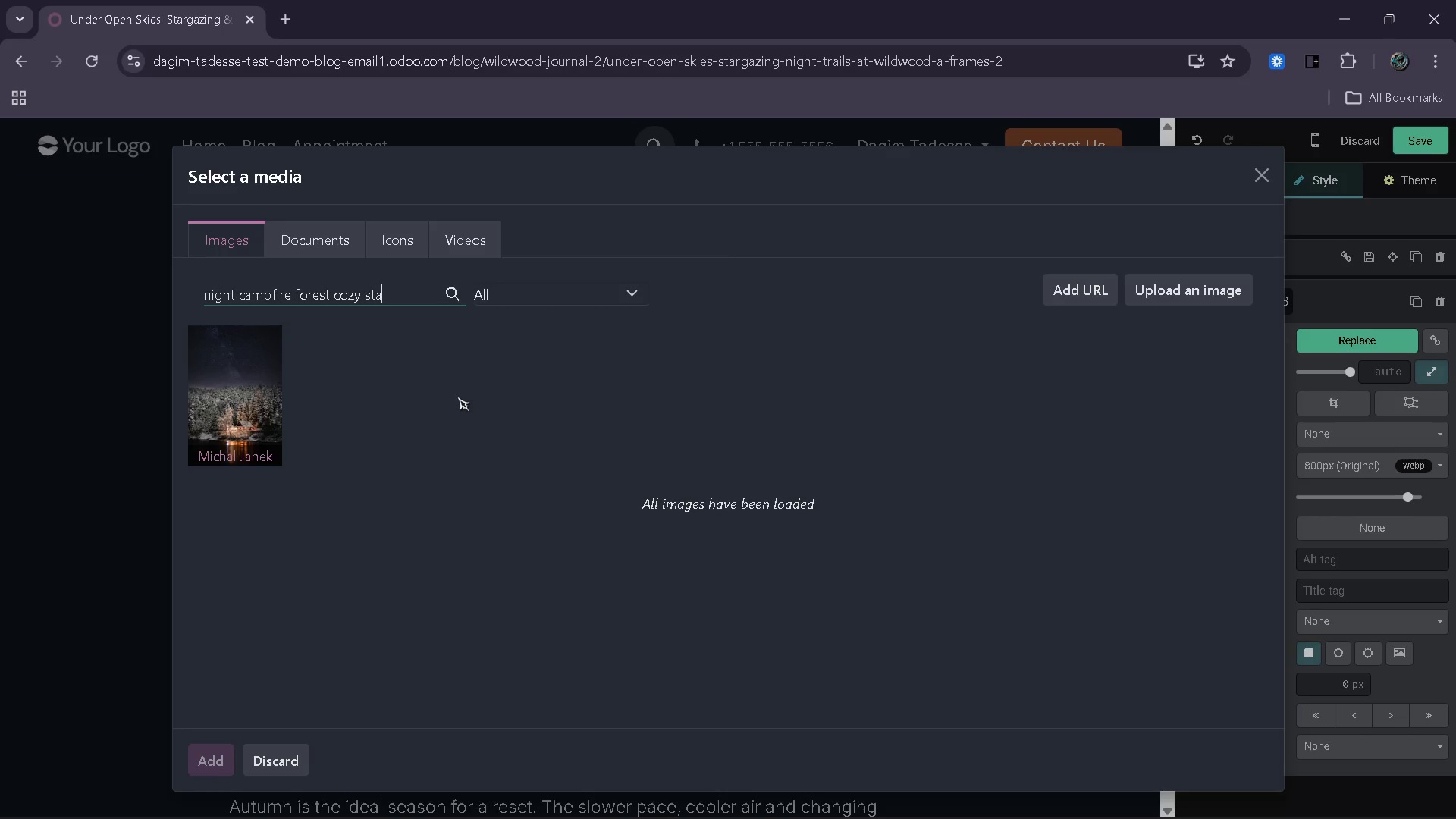 
key(Backspace)
 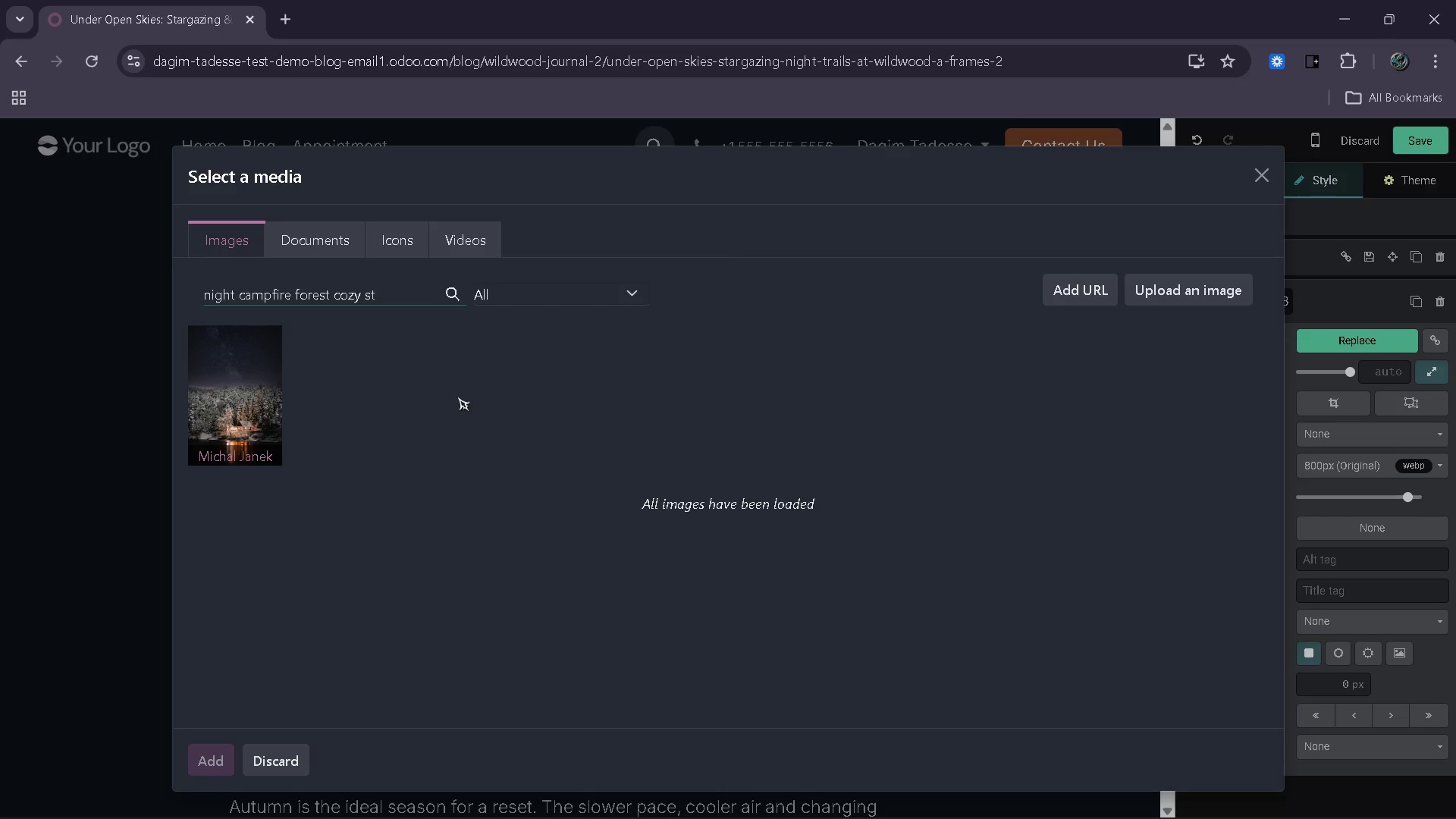 
key(Backspace)
 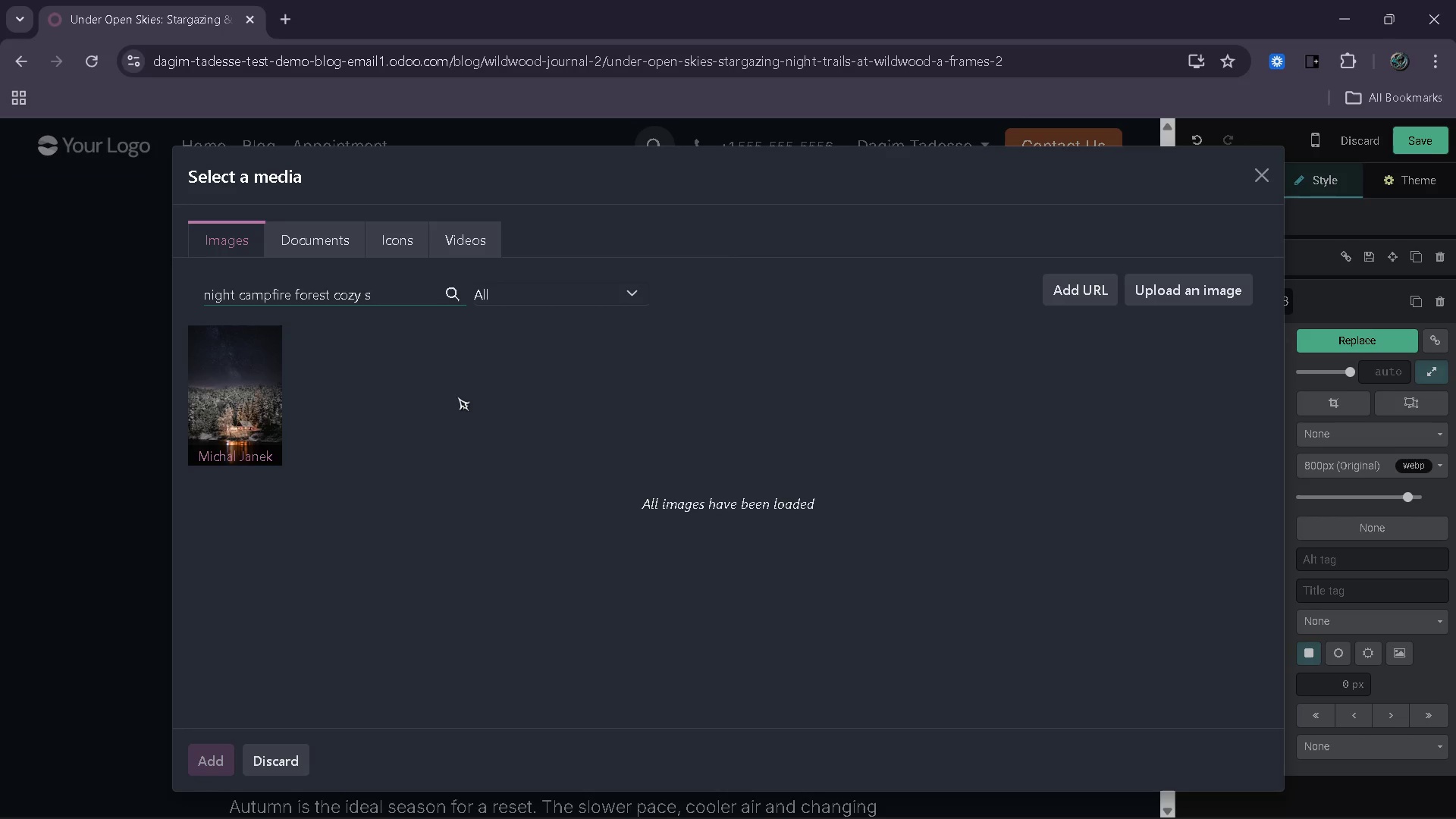 
key(Backspace)
 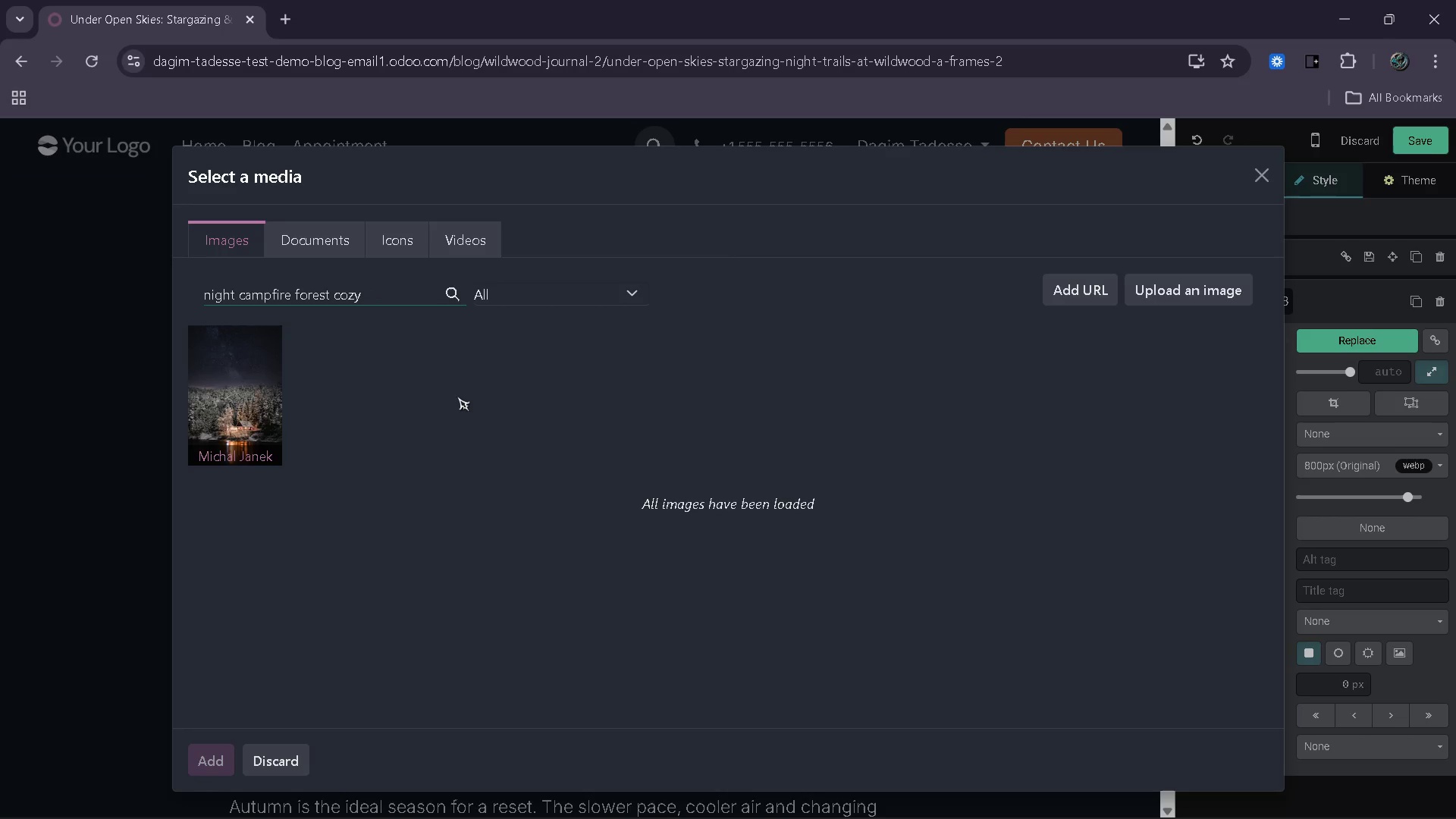 
key(Backspace)
 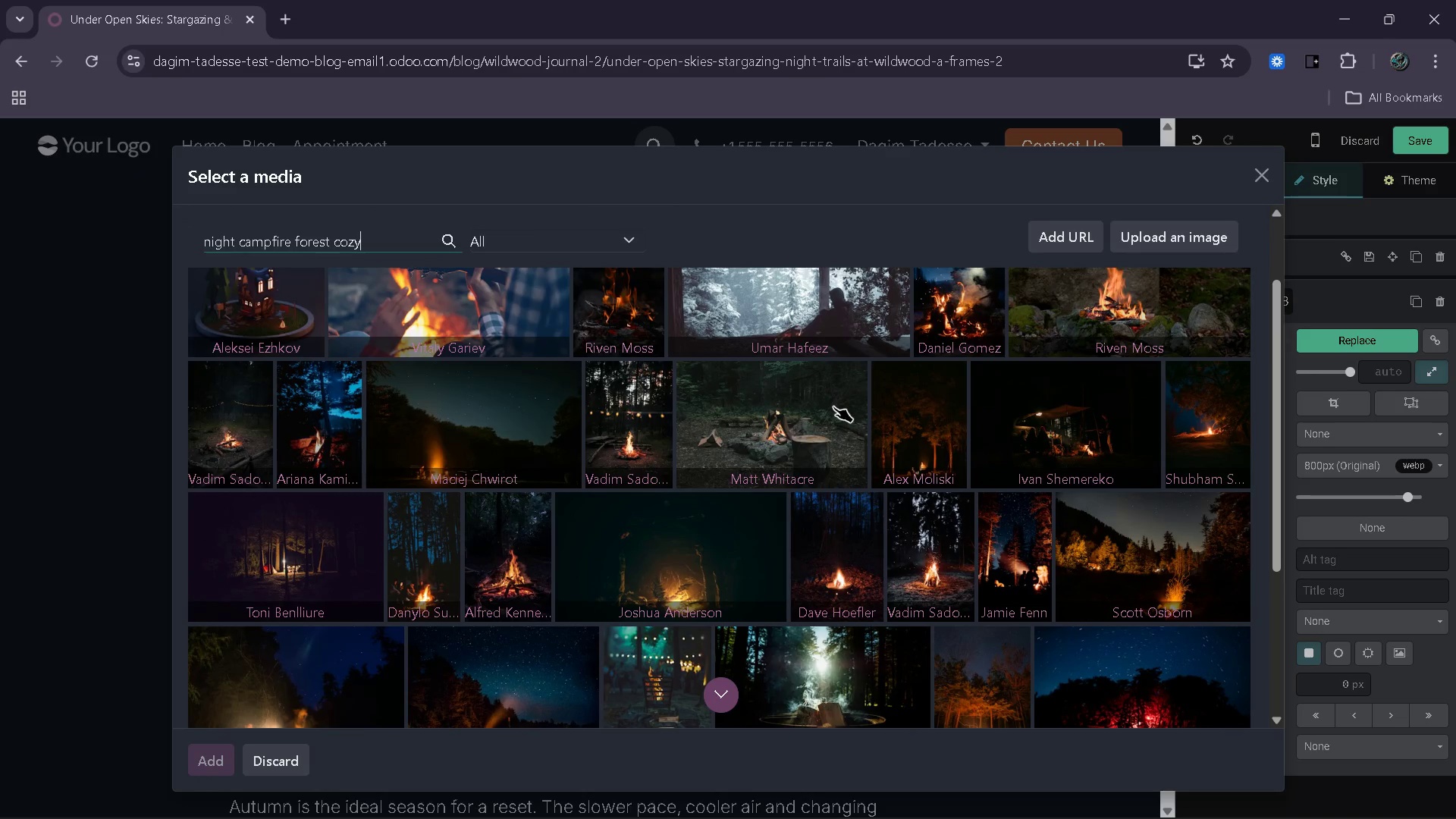 
wait(18.47)
 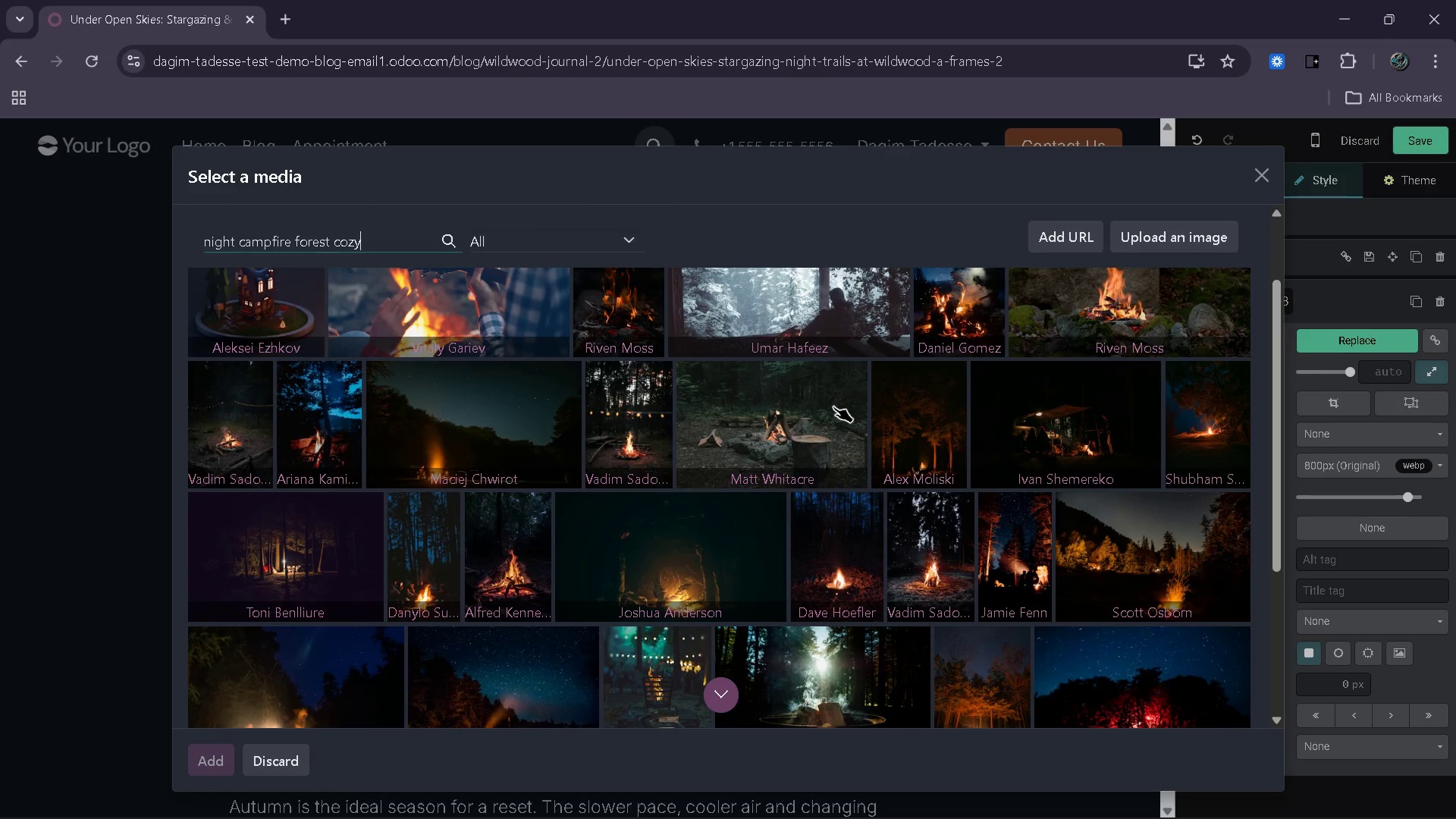 
left_click([742, 682])
 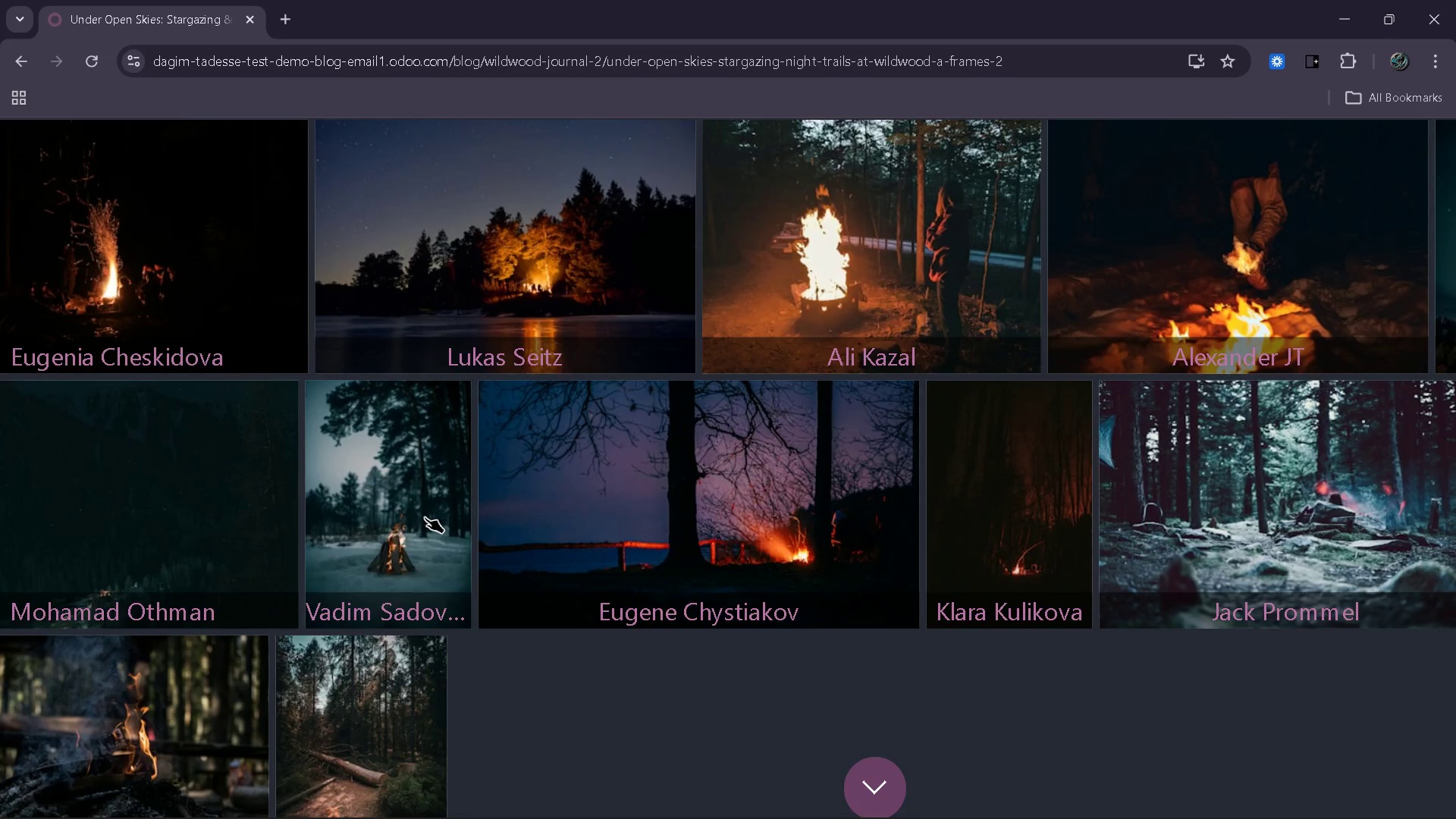 
wait(27.7)
 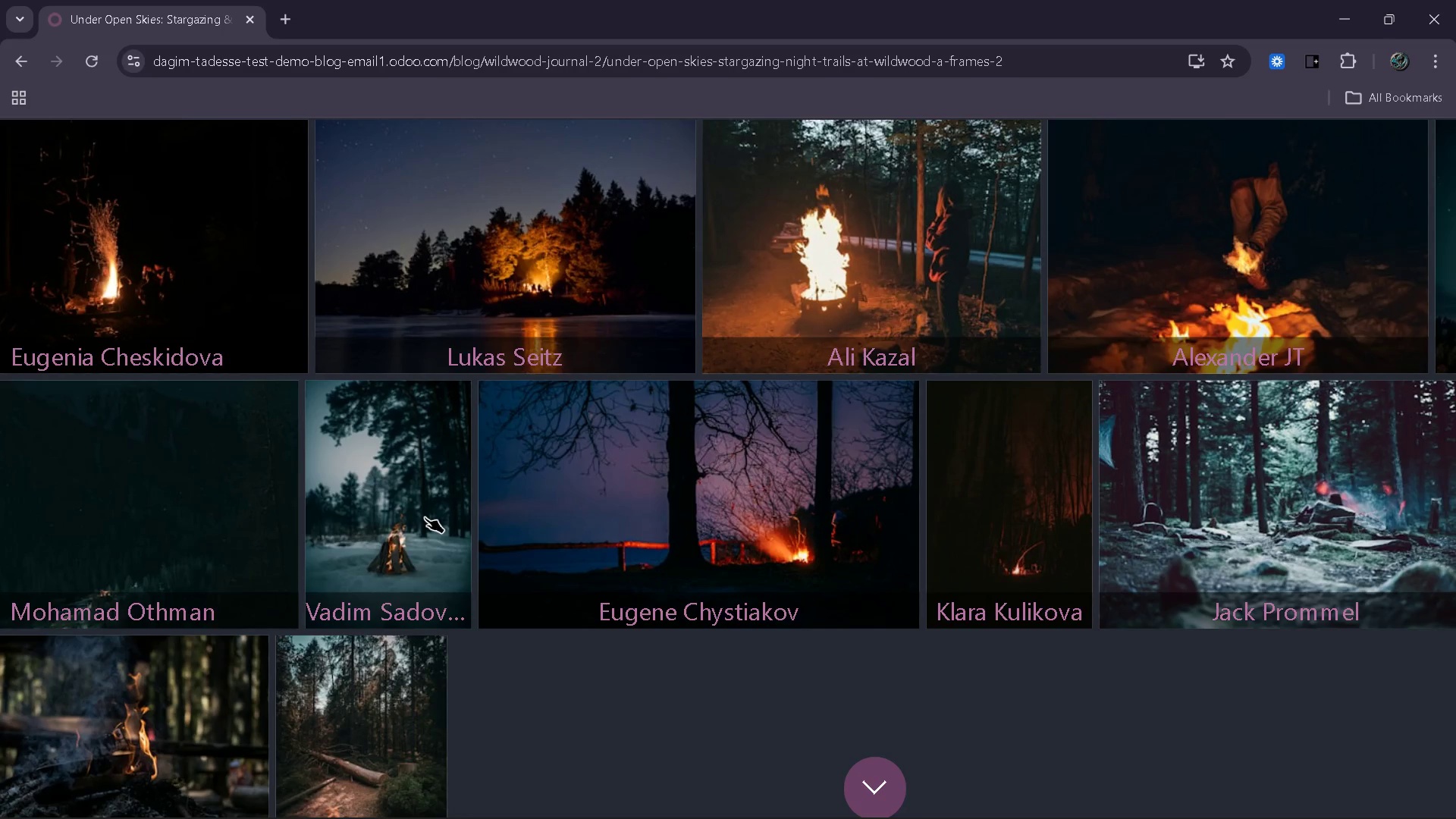 
left_click([1166, 585])
 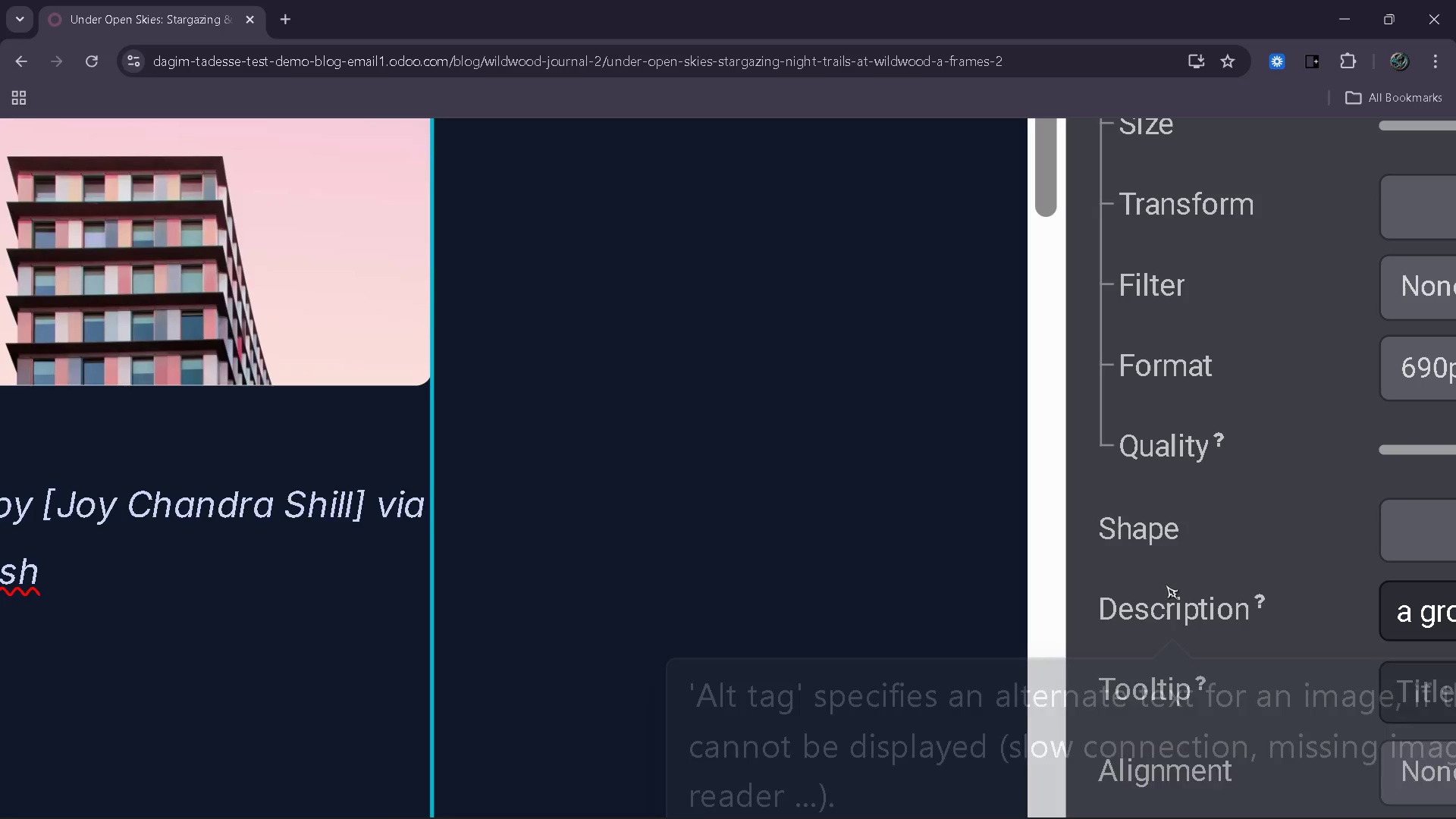 
wait(11.34)
 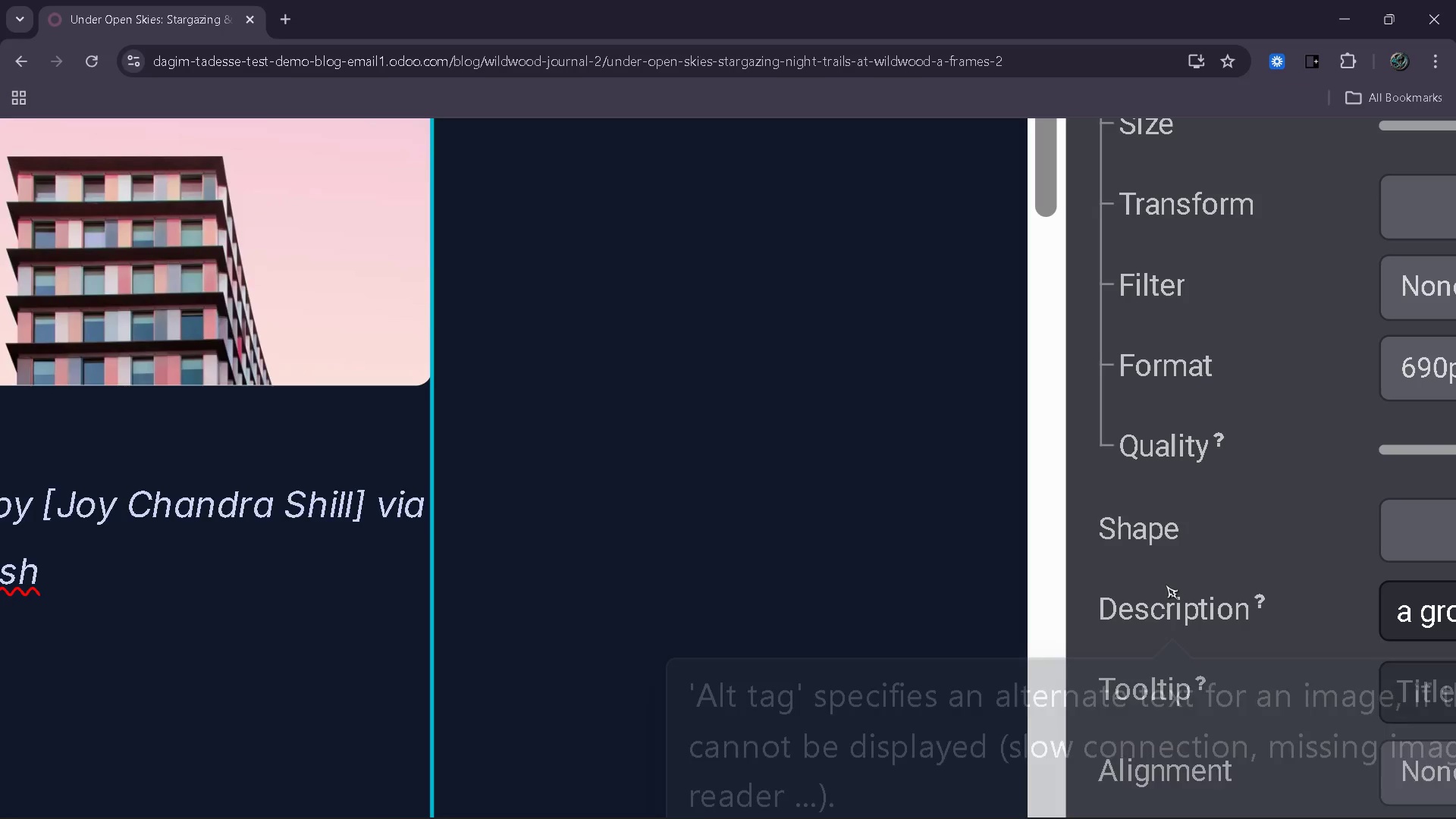 
left_click_drag(start_coordinate=[658, 692], to_coordinate=[538, 698])
 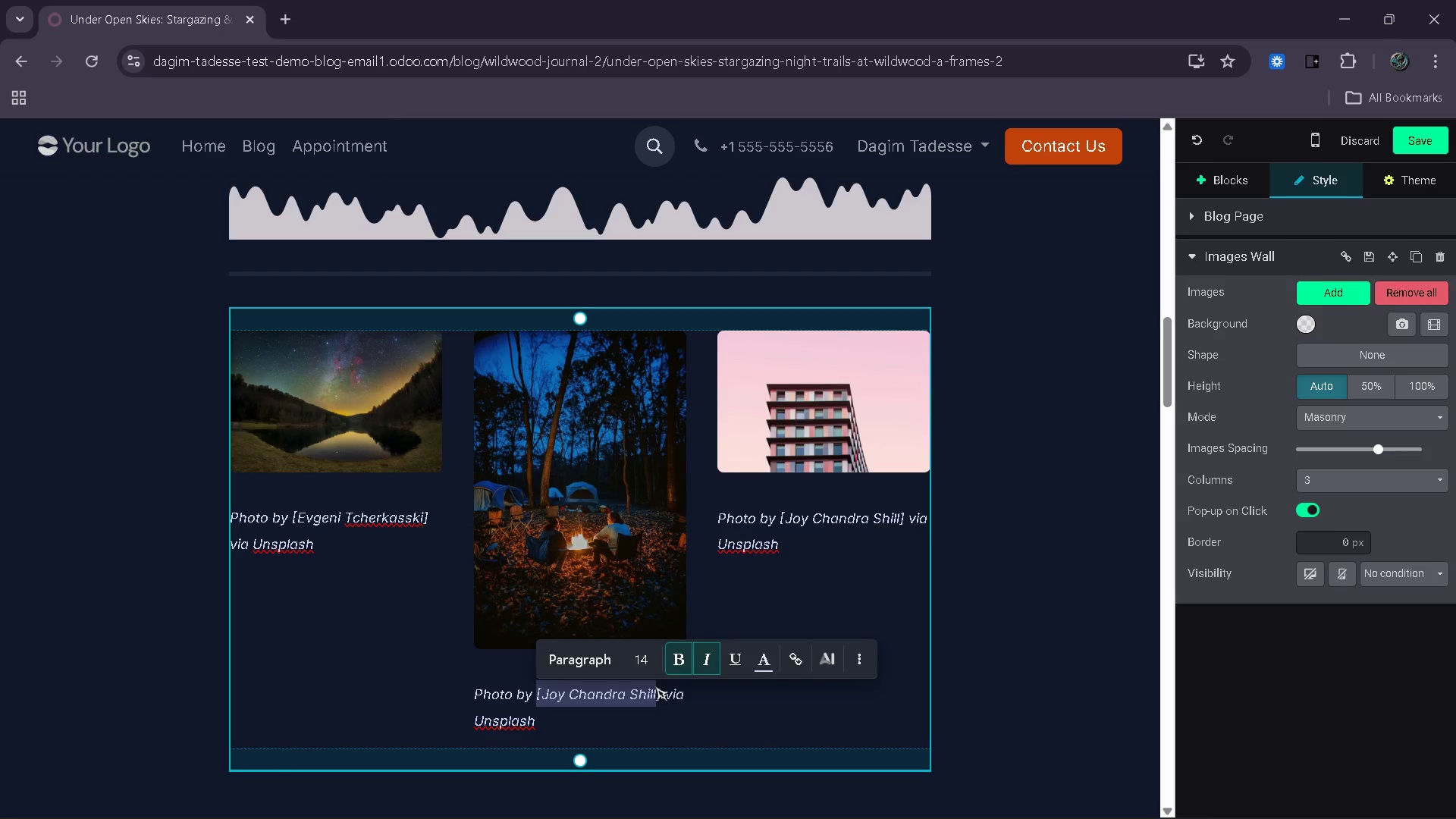 
double_click([657, 696])
 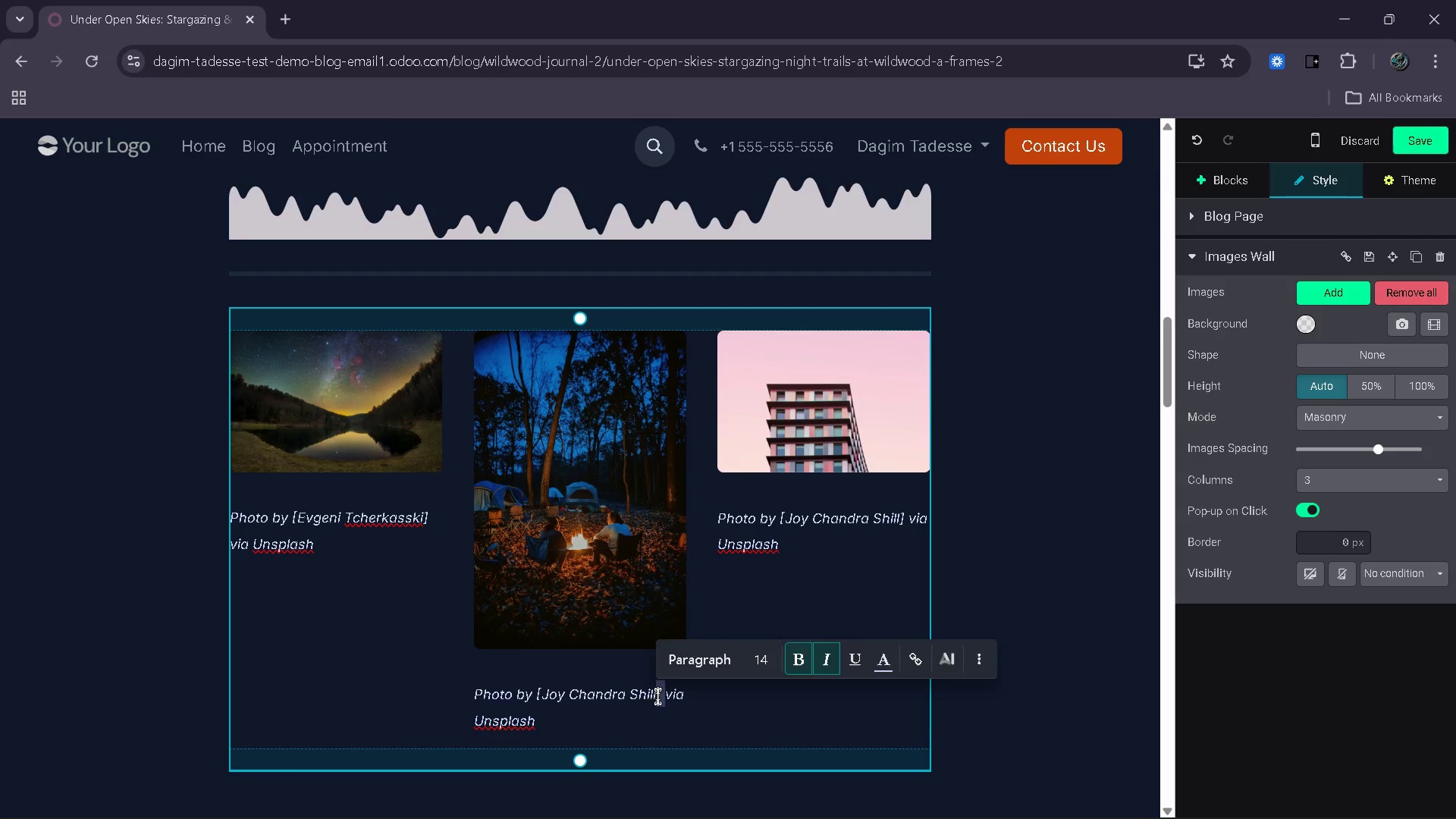 
triple_click([657, 696])
 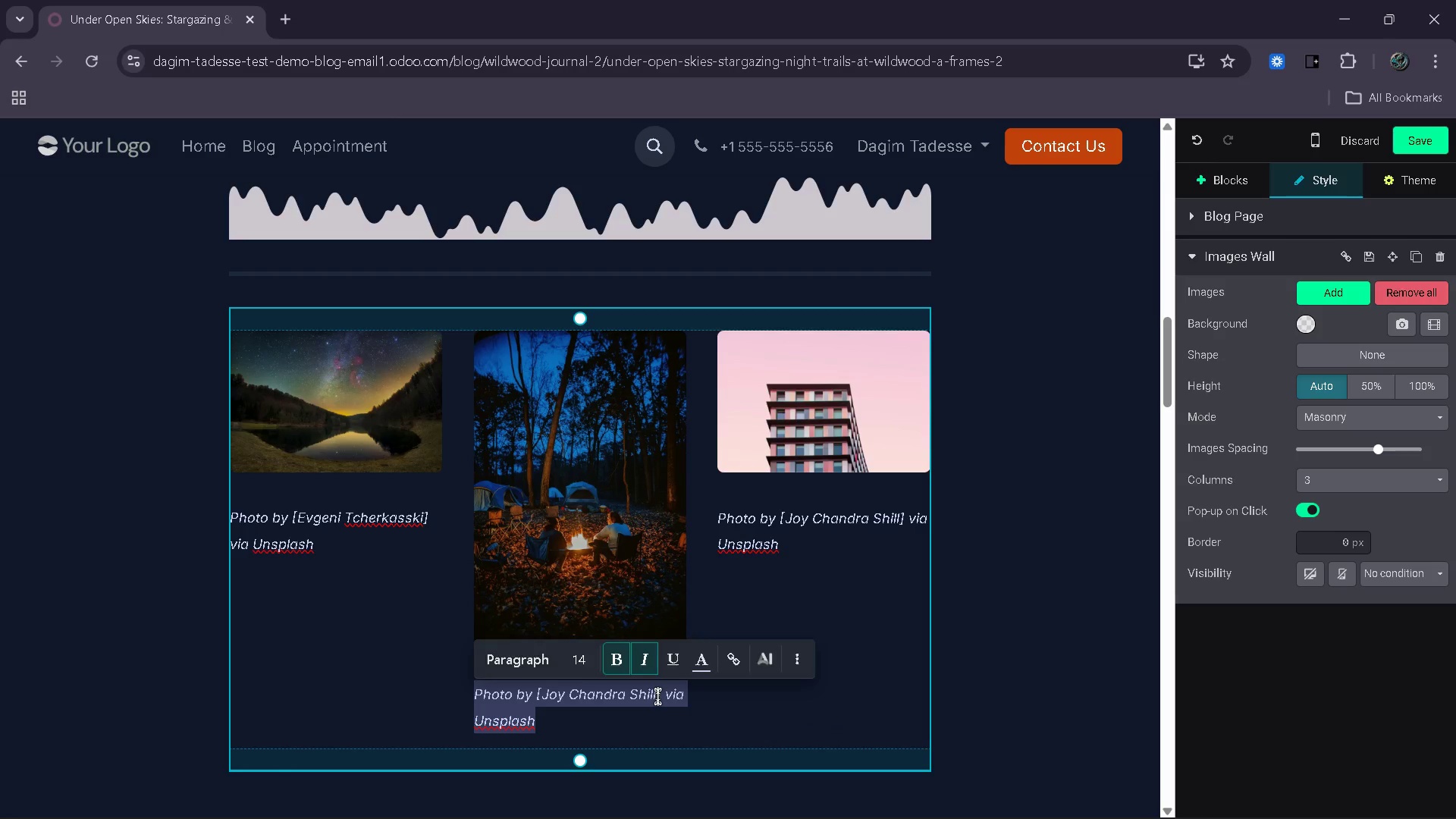 
left_click([657, 696])
 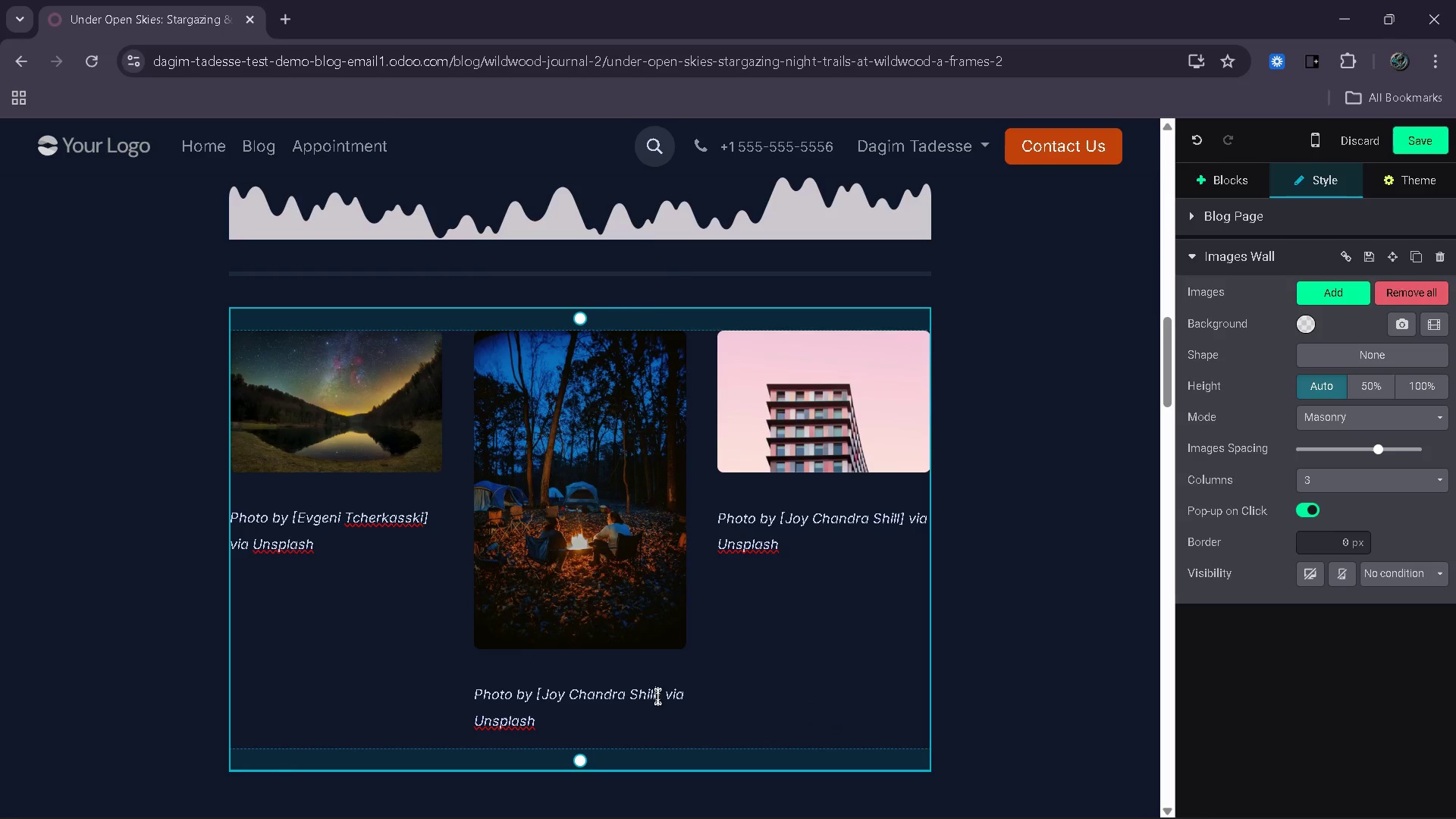 
left_click([657, 696])
 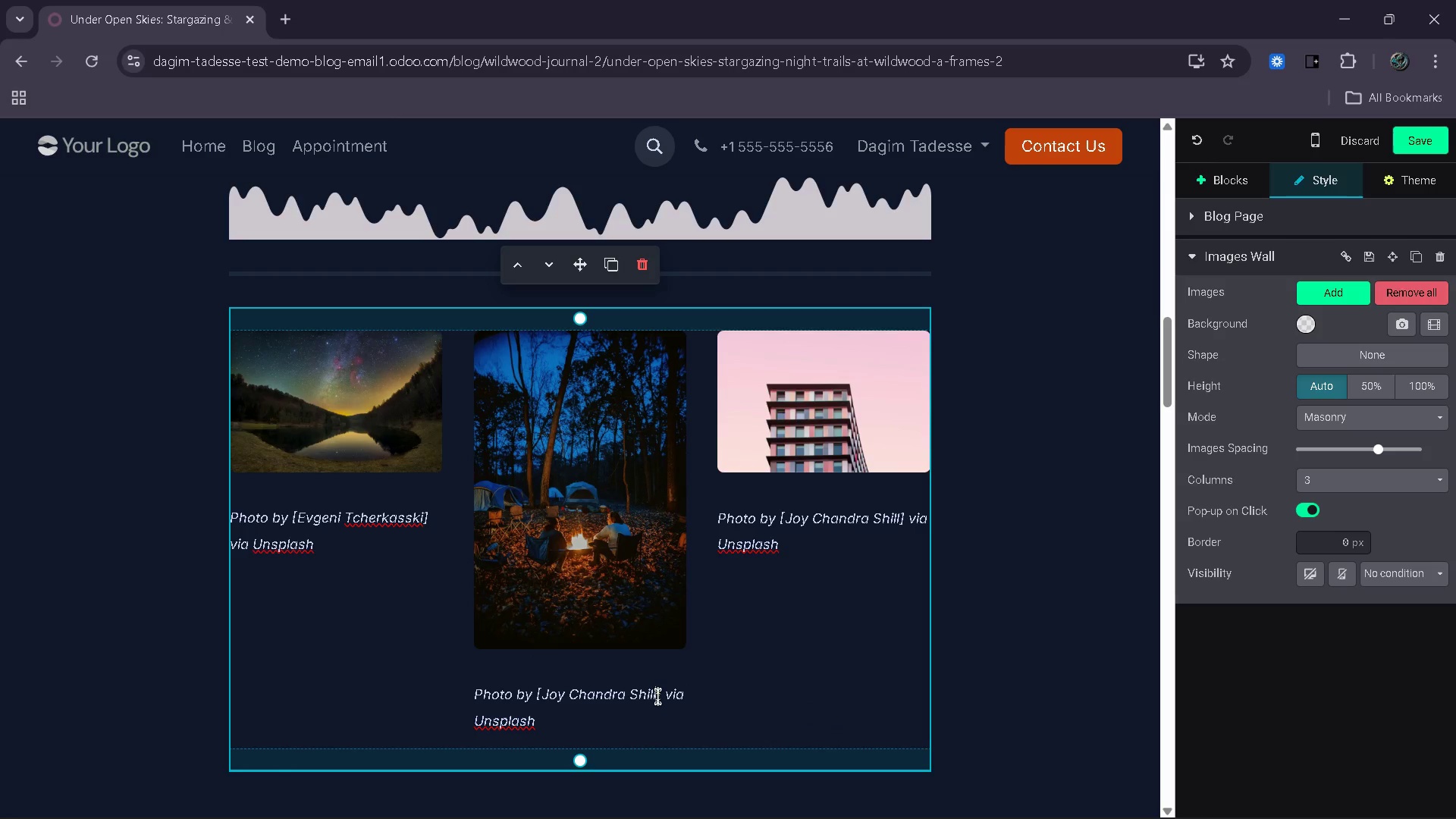 
key(Backspace)
key(Backspace)
key(Backspace)
key(Backspace)
key(Backspace)
key(Backspace)
key(Backspace)
key(Backspace)
key(Backspace)
key(Backspace)
key(Backspace)
key(Backspace)
key(Backspace)
key(Backspace)
key(Backspace)
key(Backspace)
key(Backspace)
type(Evan Wise)
 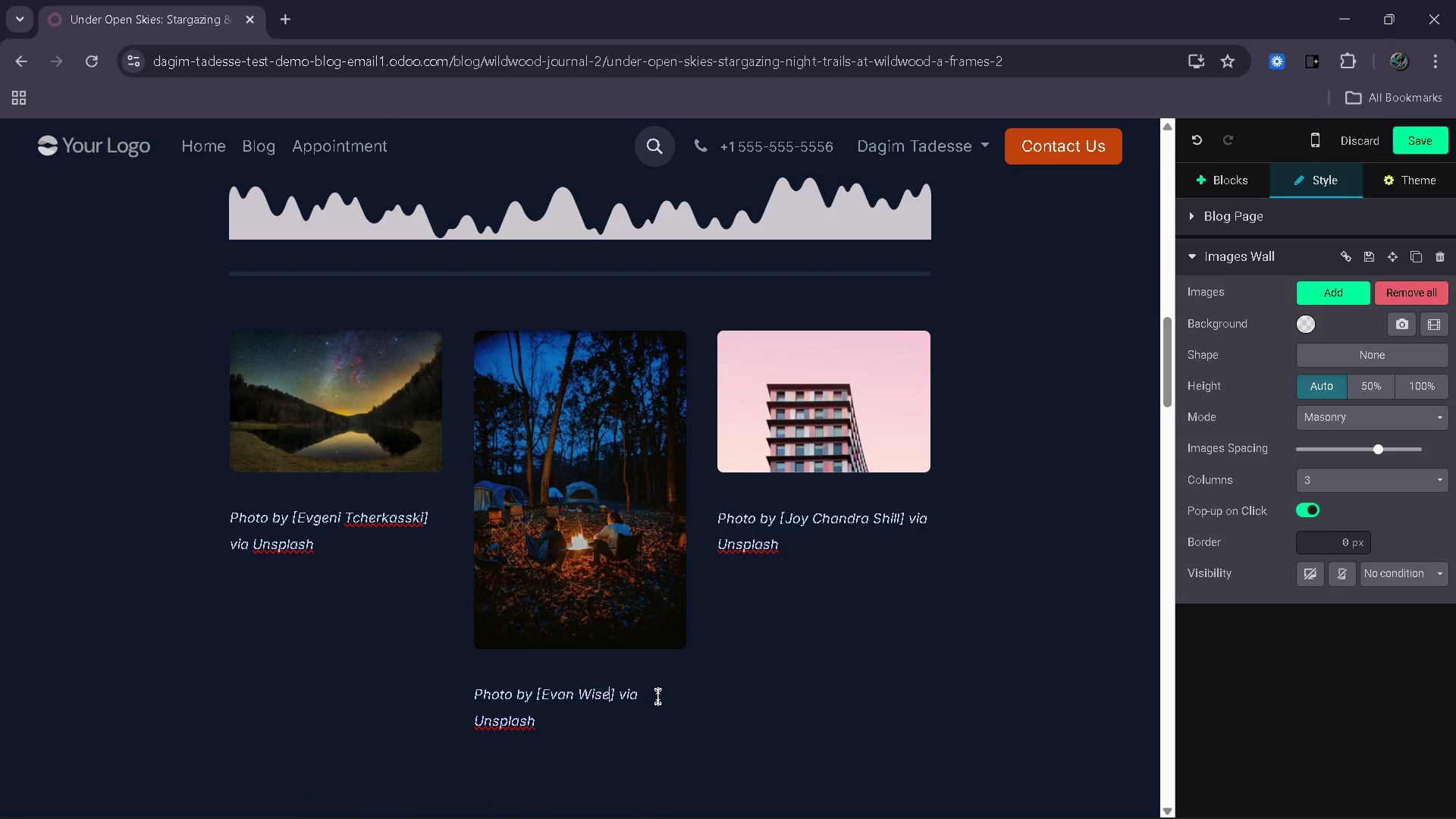 
left_click([785, 645])
 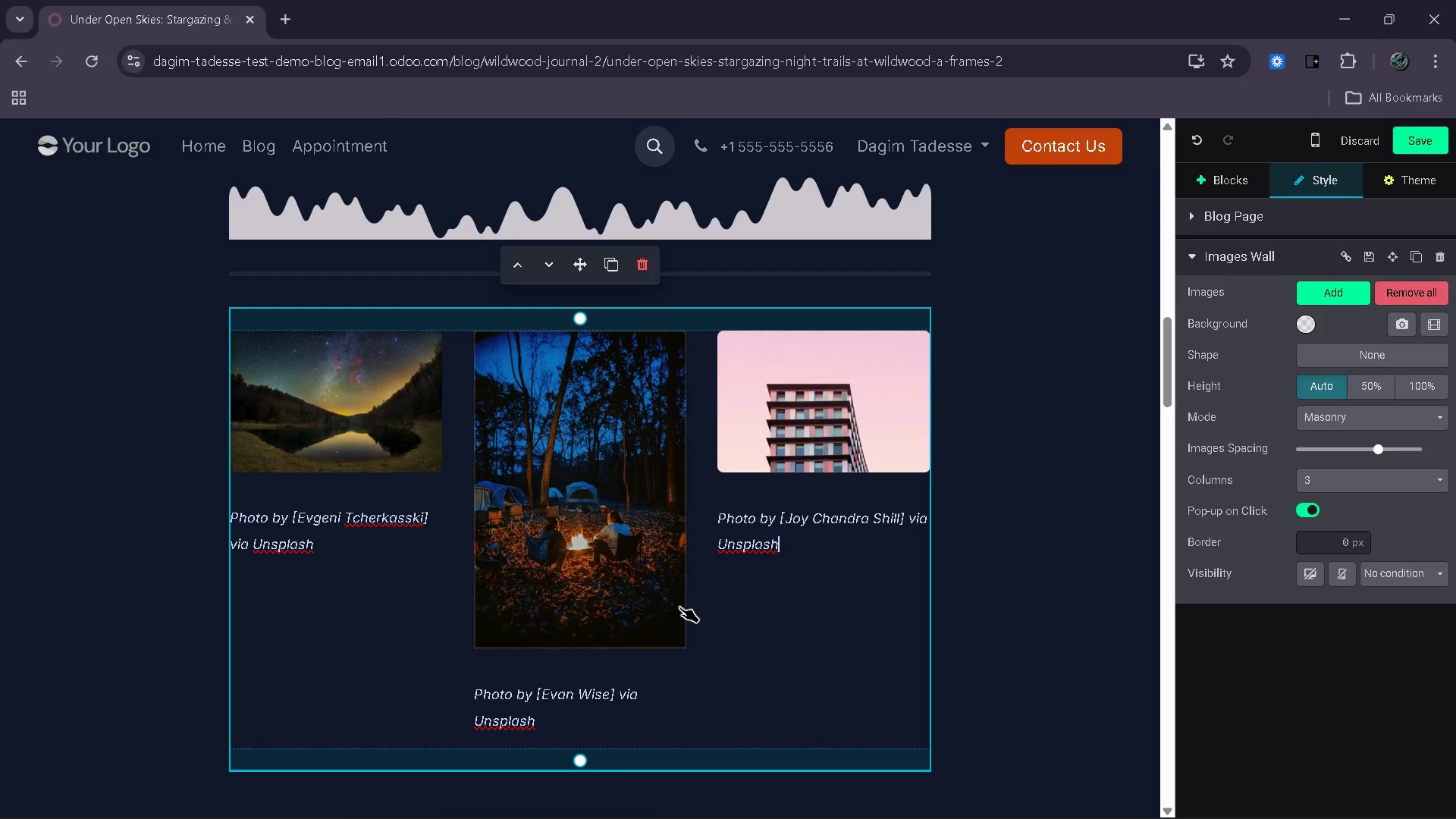 
left_click([679, 606])
 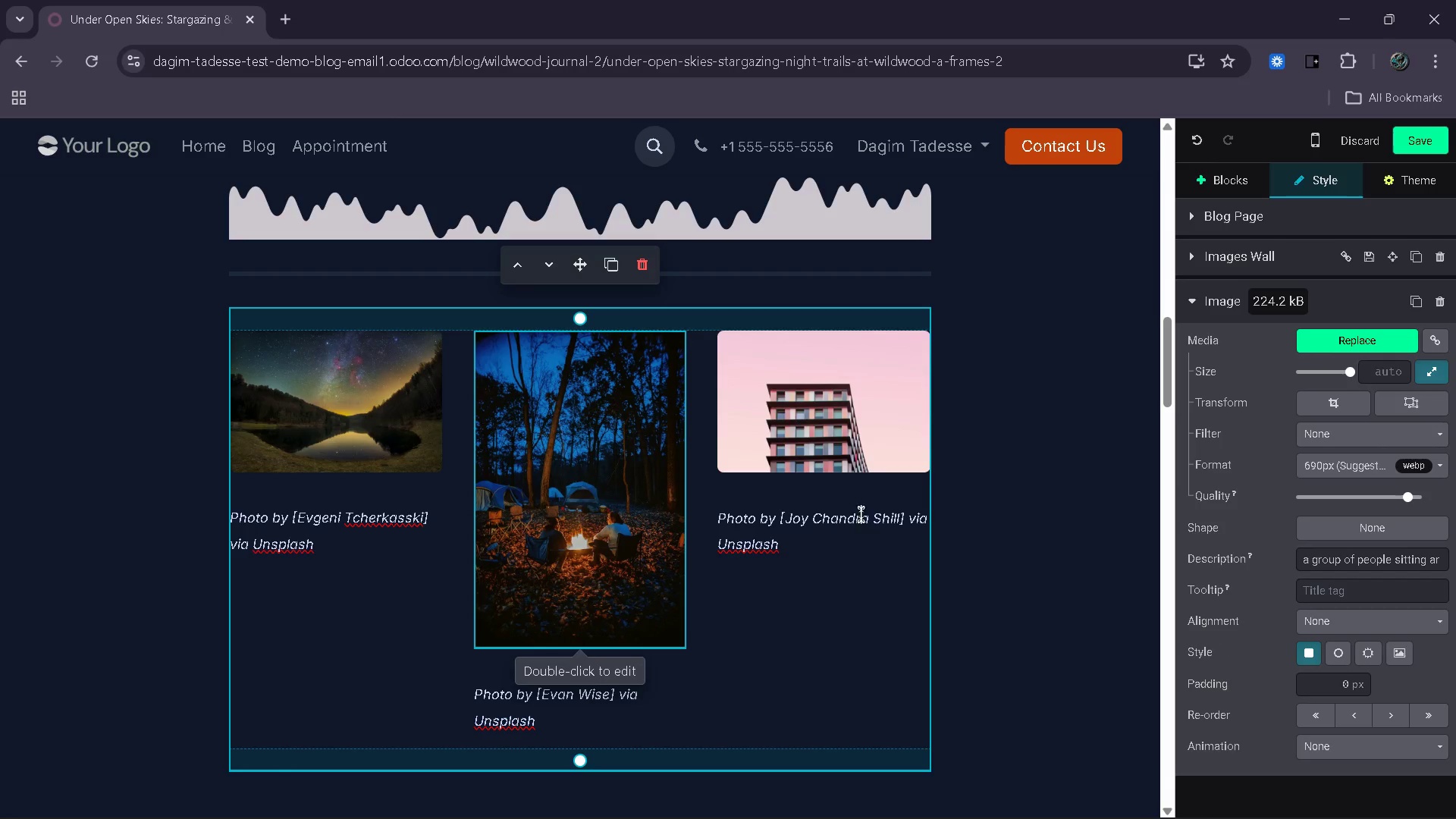 
double_click([853, 362])
 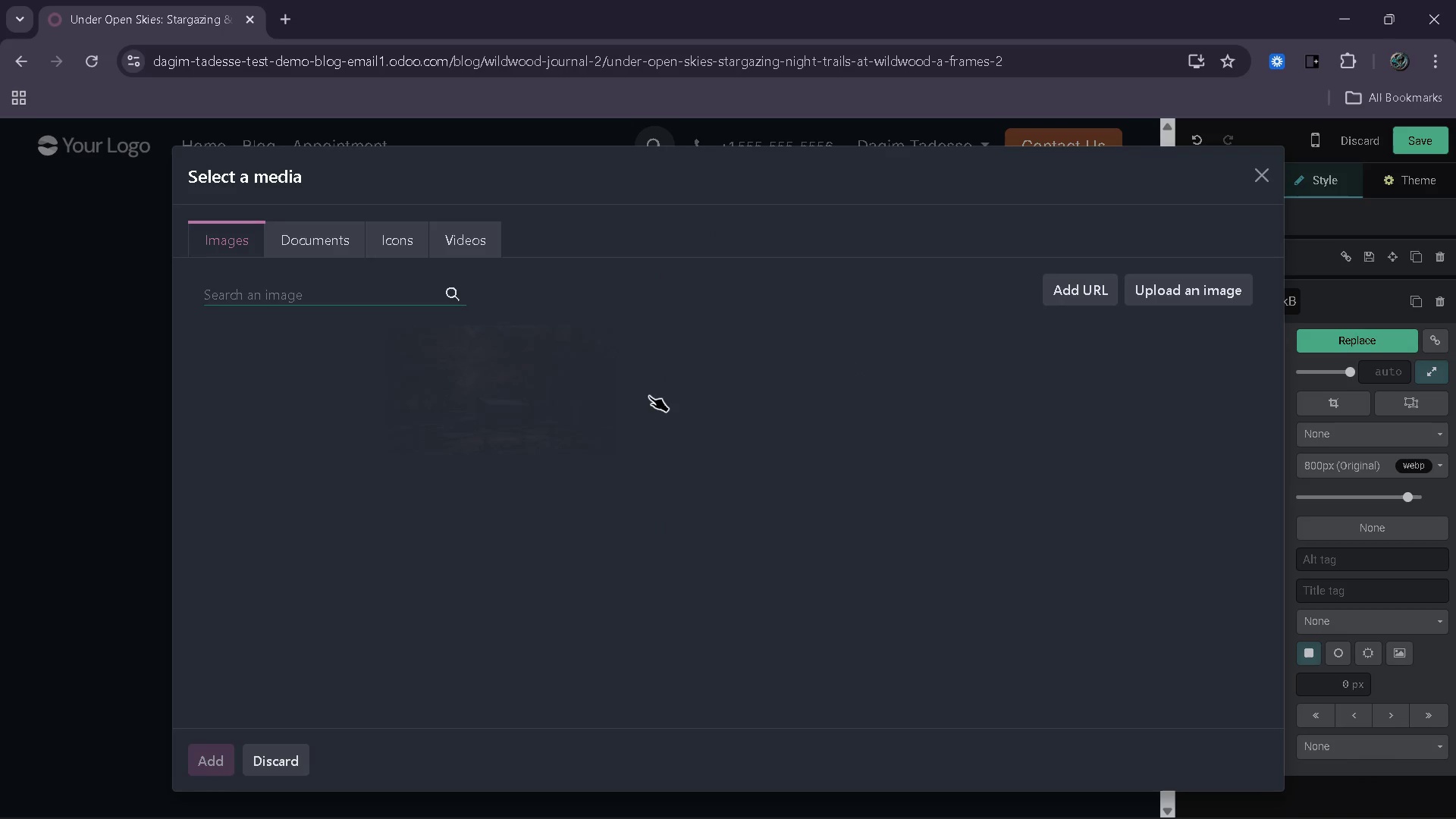 
type(moonlight forest trail hiking)
 